 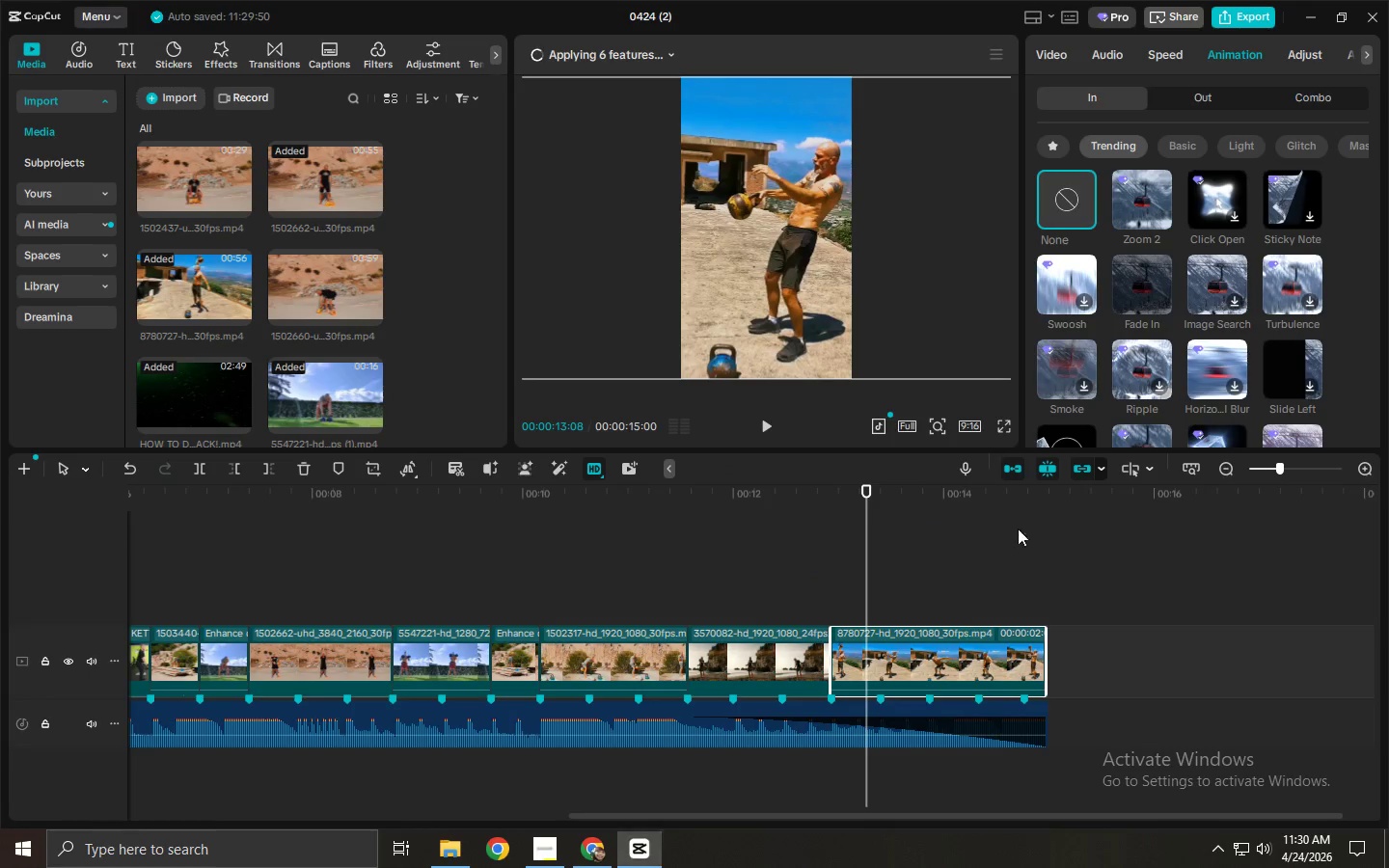 
left_click([984, 647])
 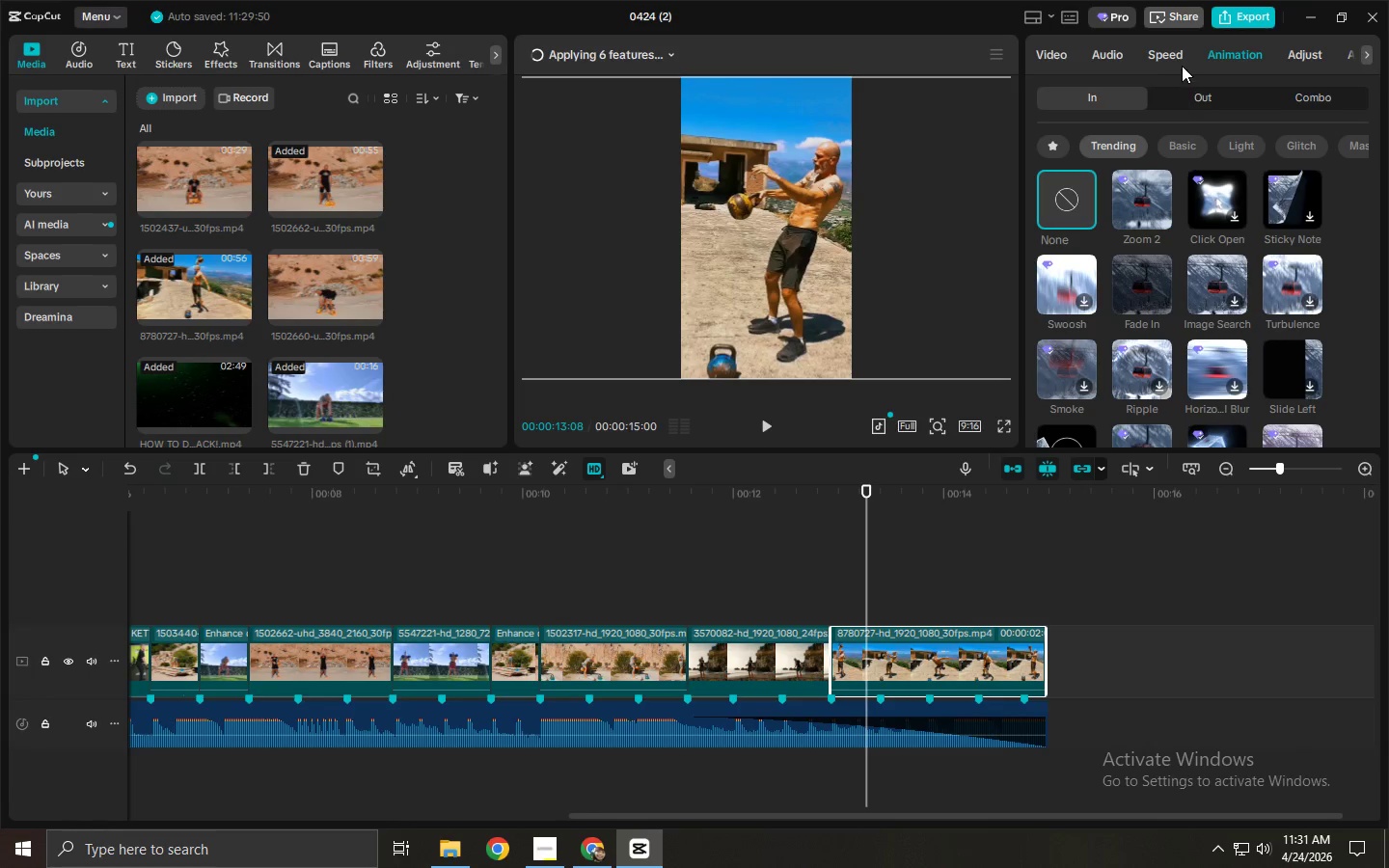 
left_click([1178, 57])
 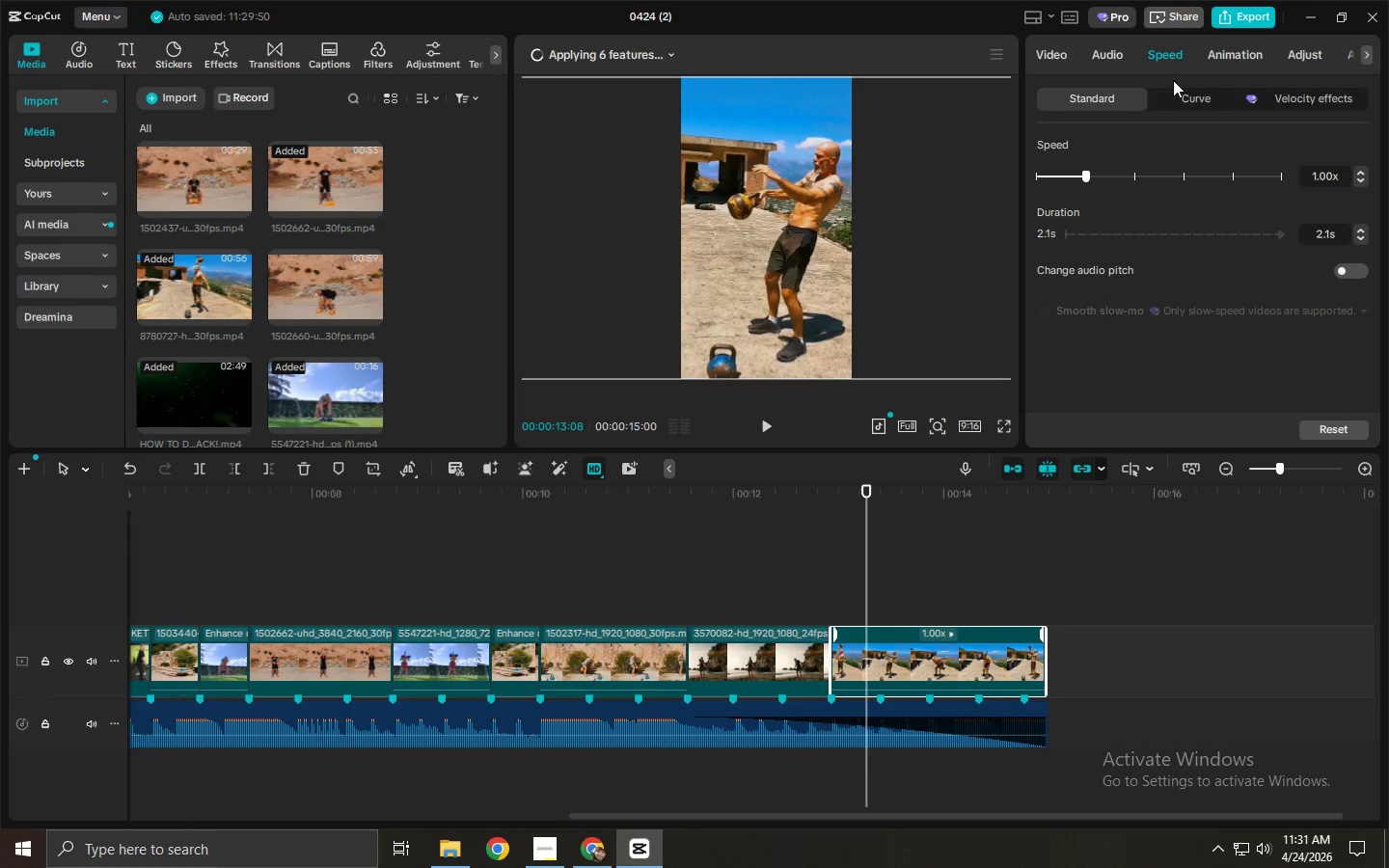 
left_click([1182, 95])
 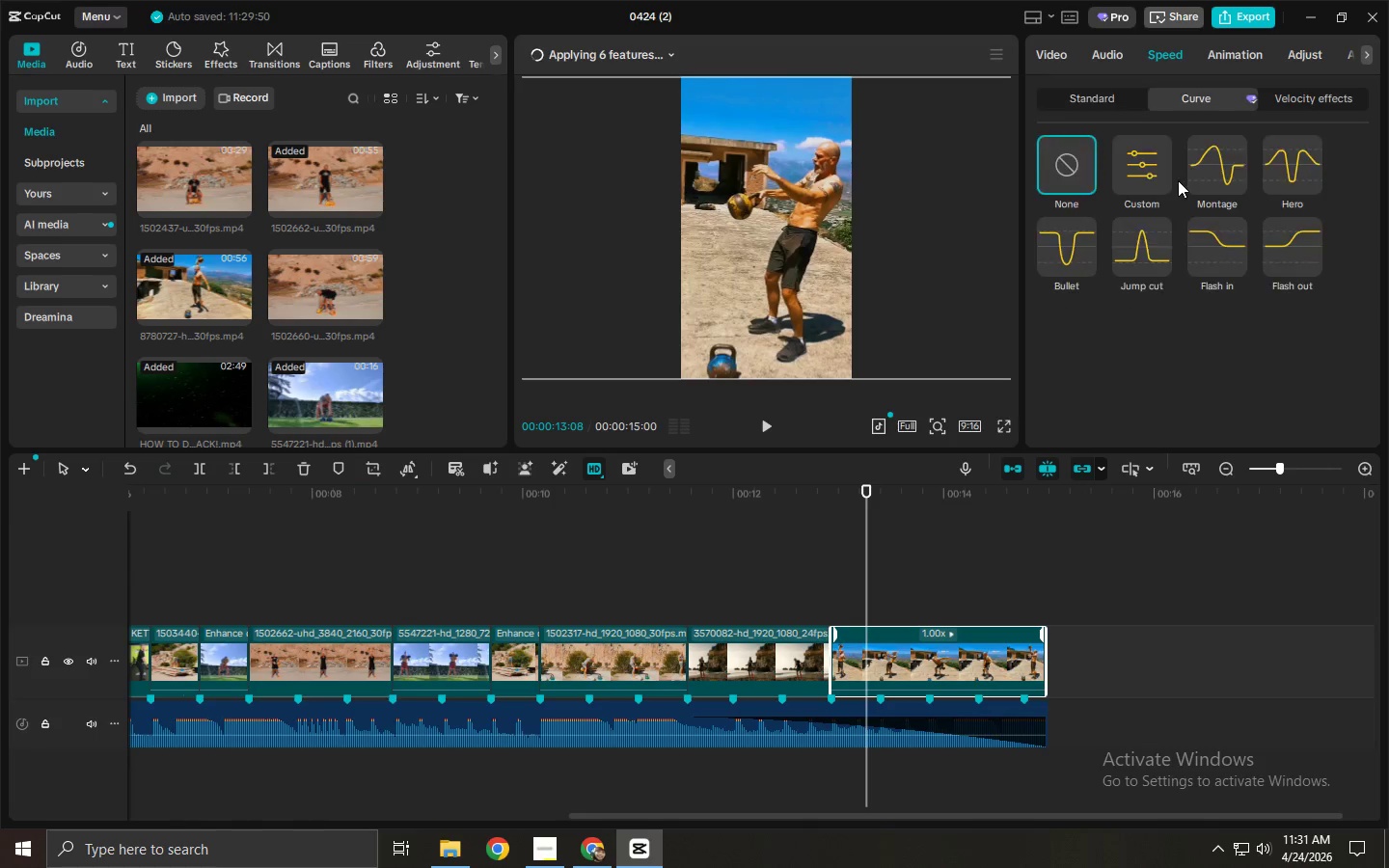 
left_click([1202, 171])
 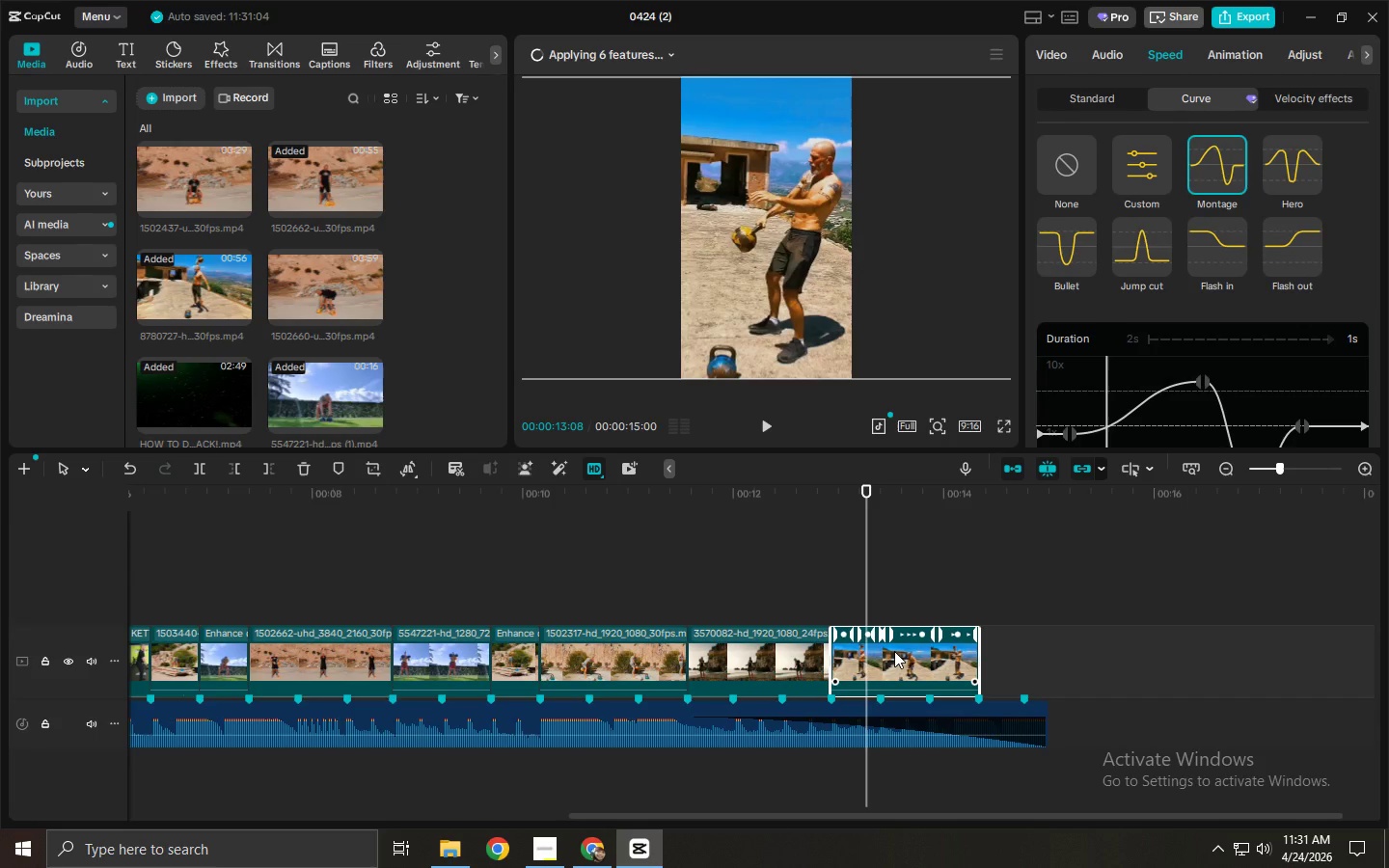 
left_click_drag(start_coordinate=[831, 660], to_coordinate=[779, 665])
 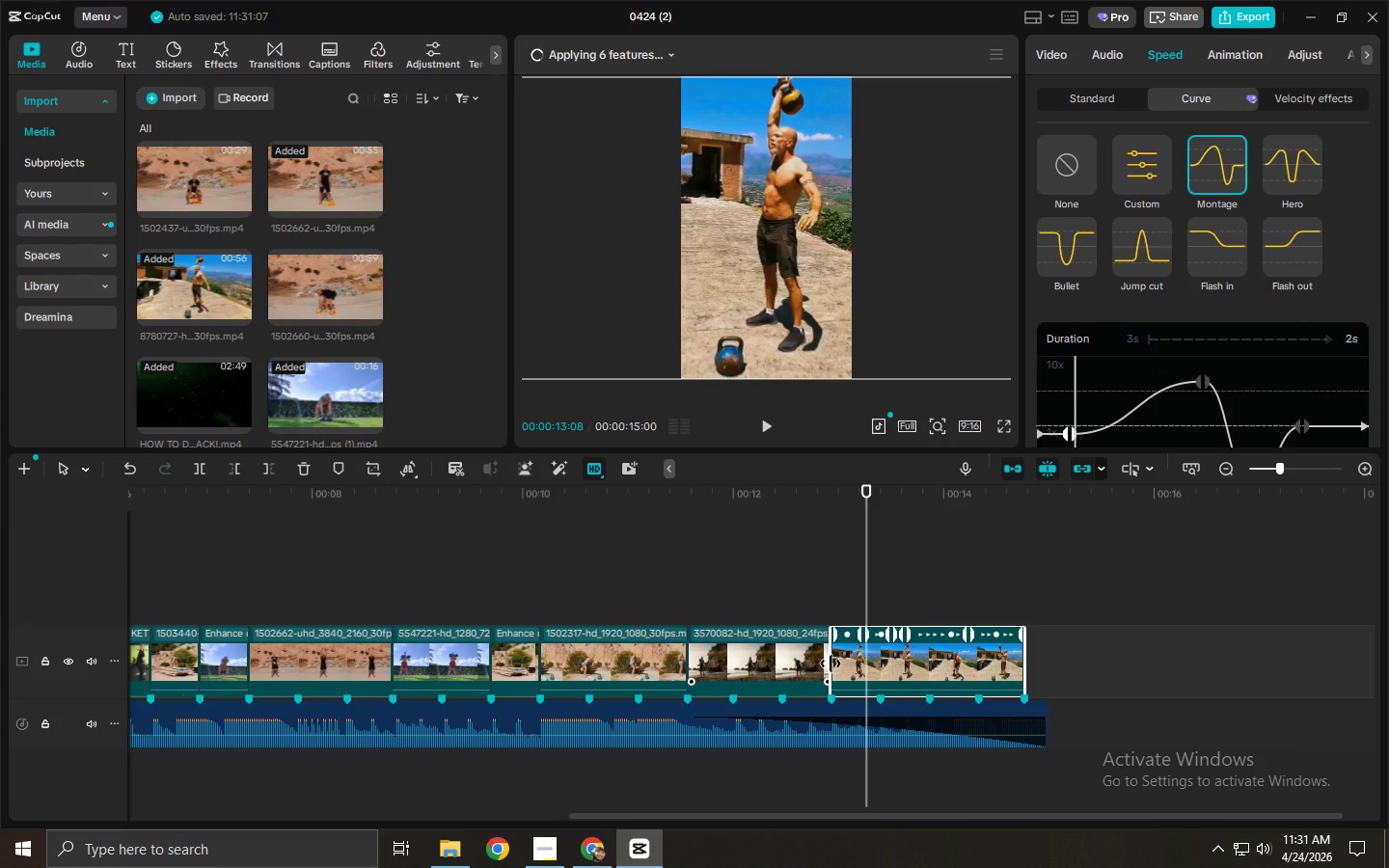 
left_click_drag(start_coordinate=[832, 664], to_coordinate=[795, 666])
 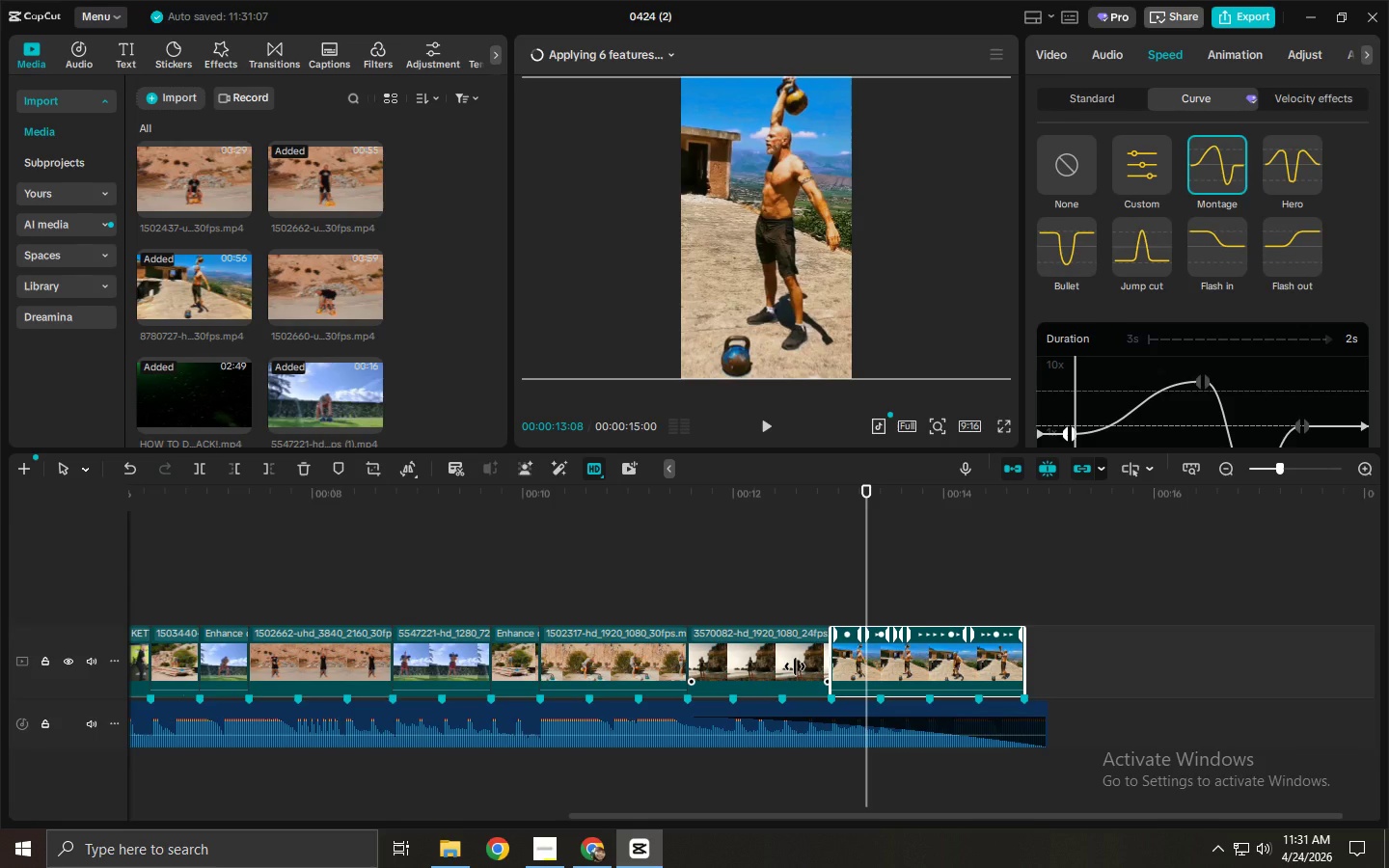 
left_click_drag(start_coordinate=[828, 659], to_coordinate=[795, 661])
 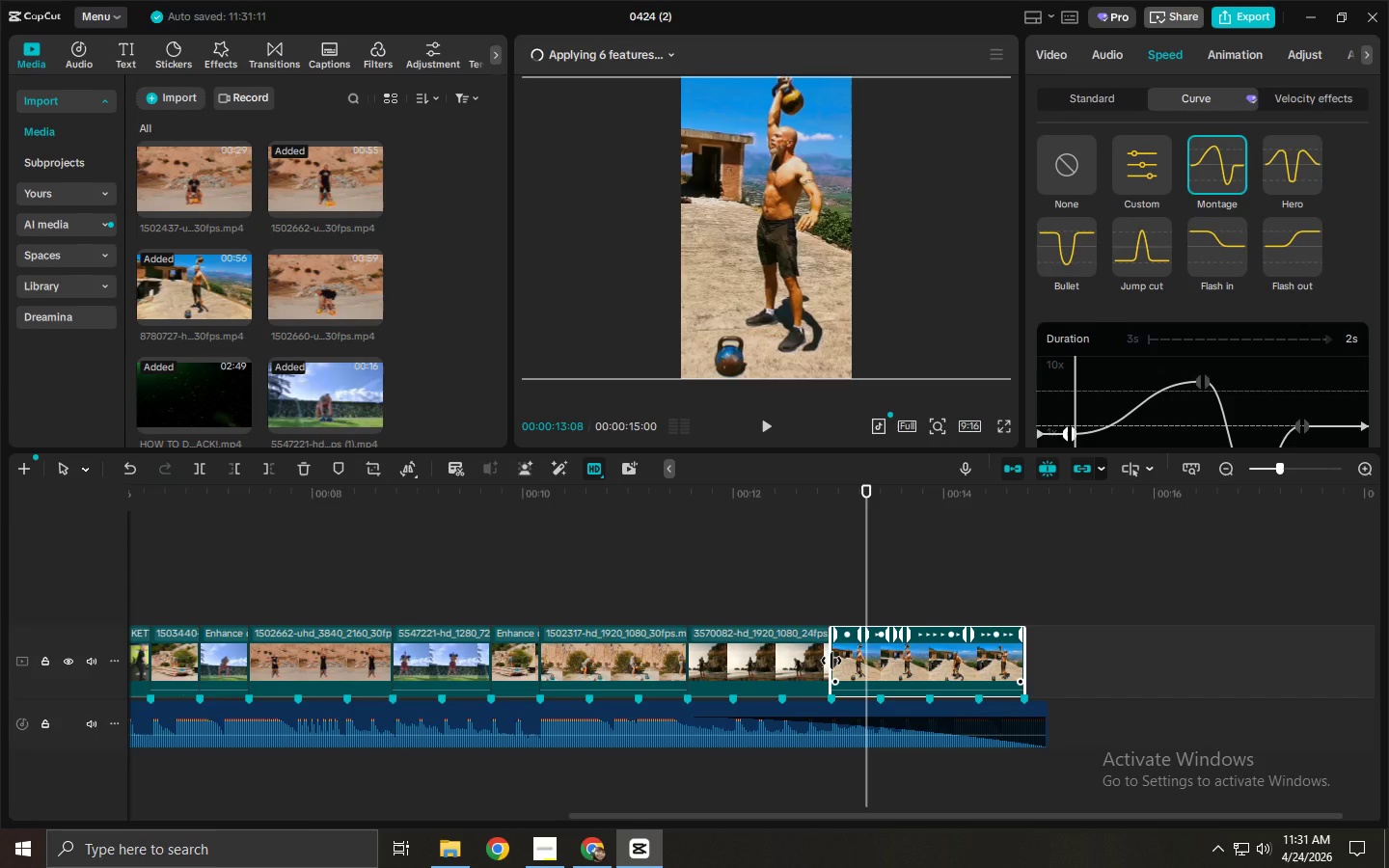 
left_click_drag(start_coordinate=[831, 661], to_coordinate=[803, 661])
 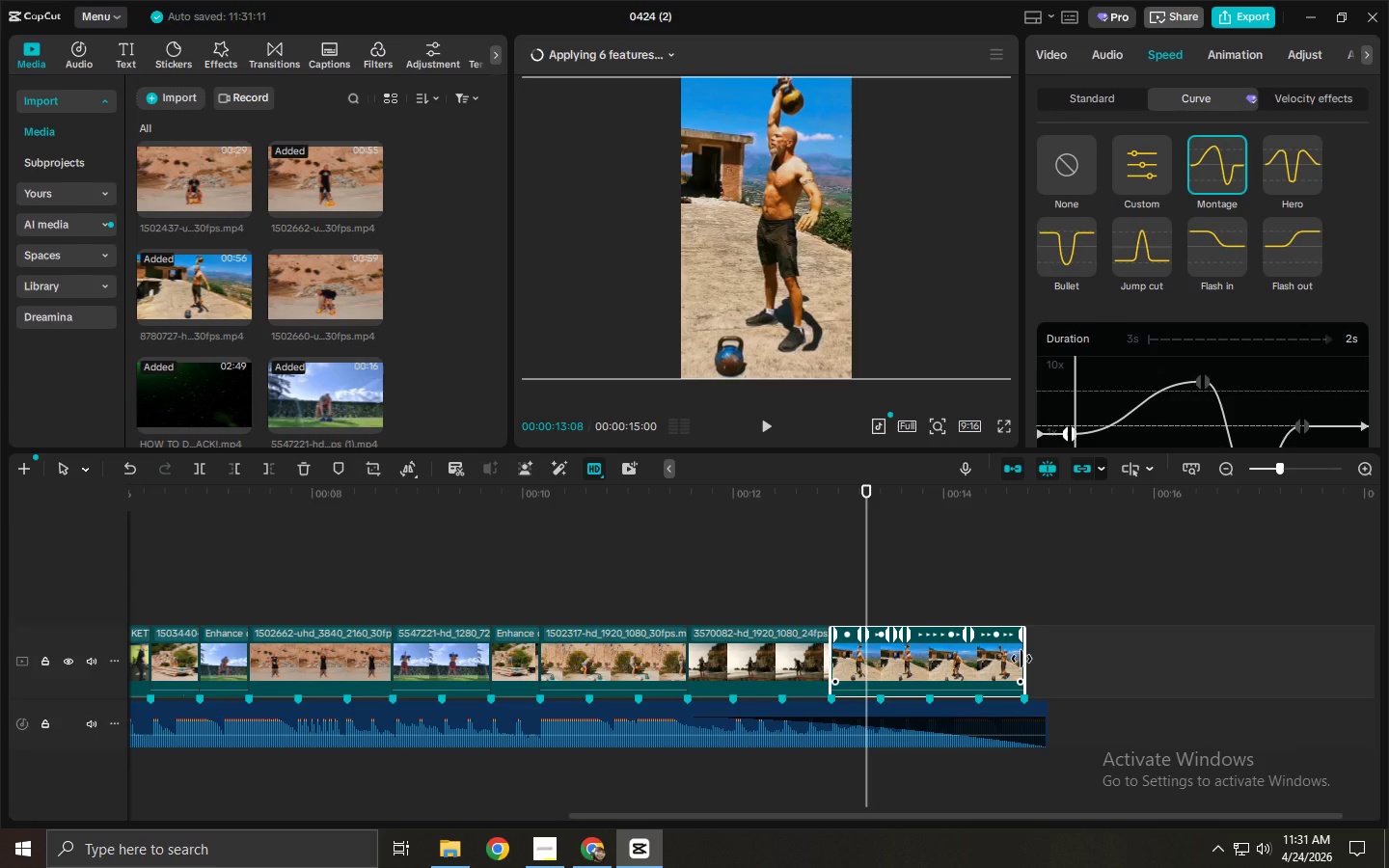 
left_click_drag(start_coordinate=[1021, 659], to_coordinate=[1042, 661])
 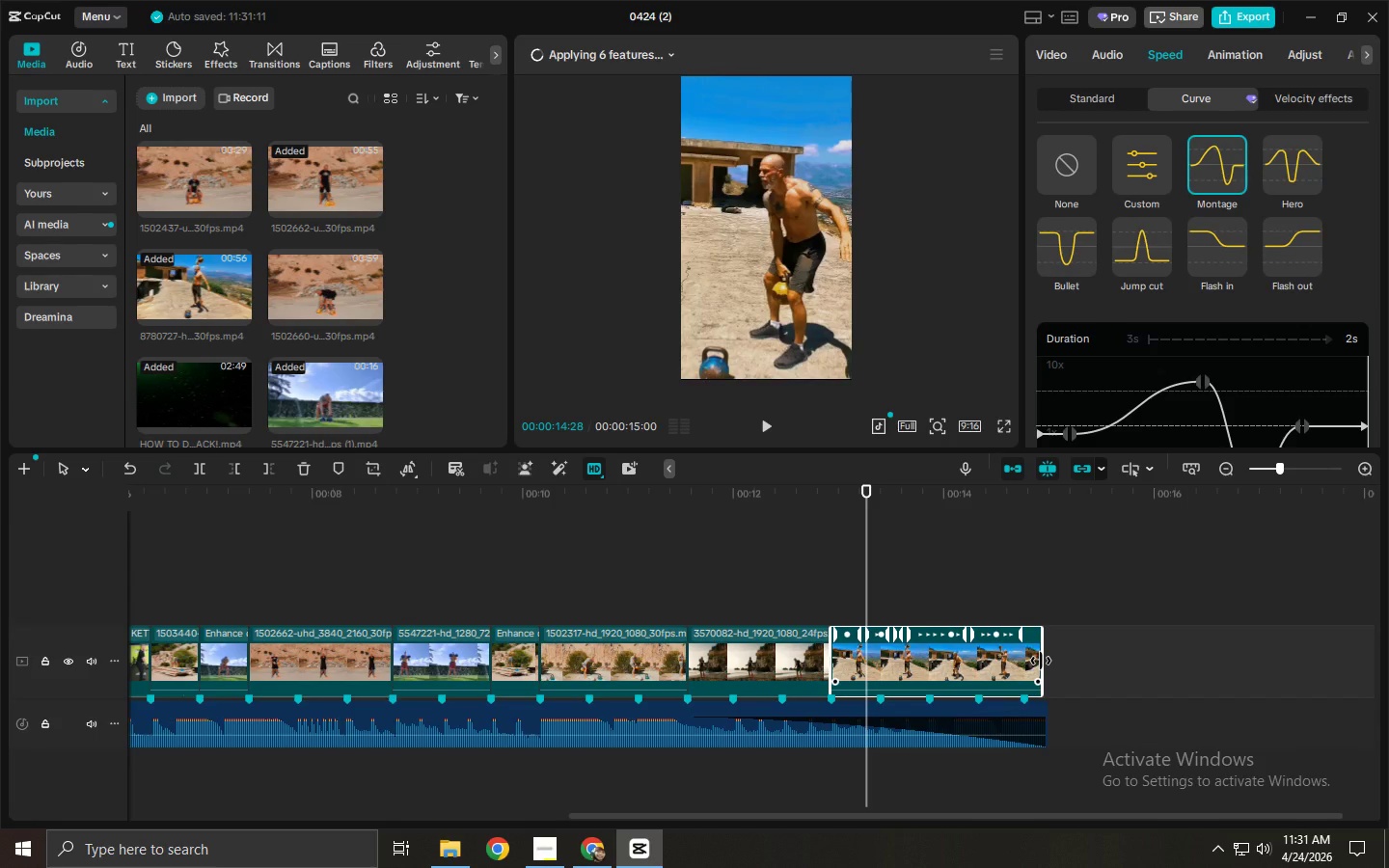 
left_click([824, 501])
 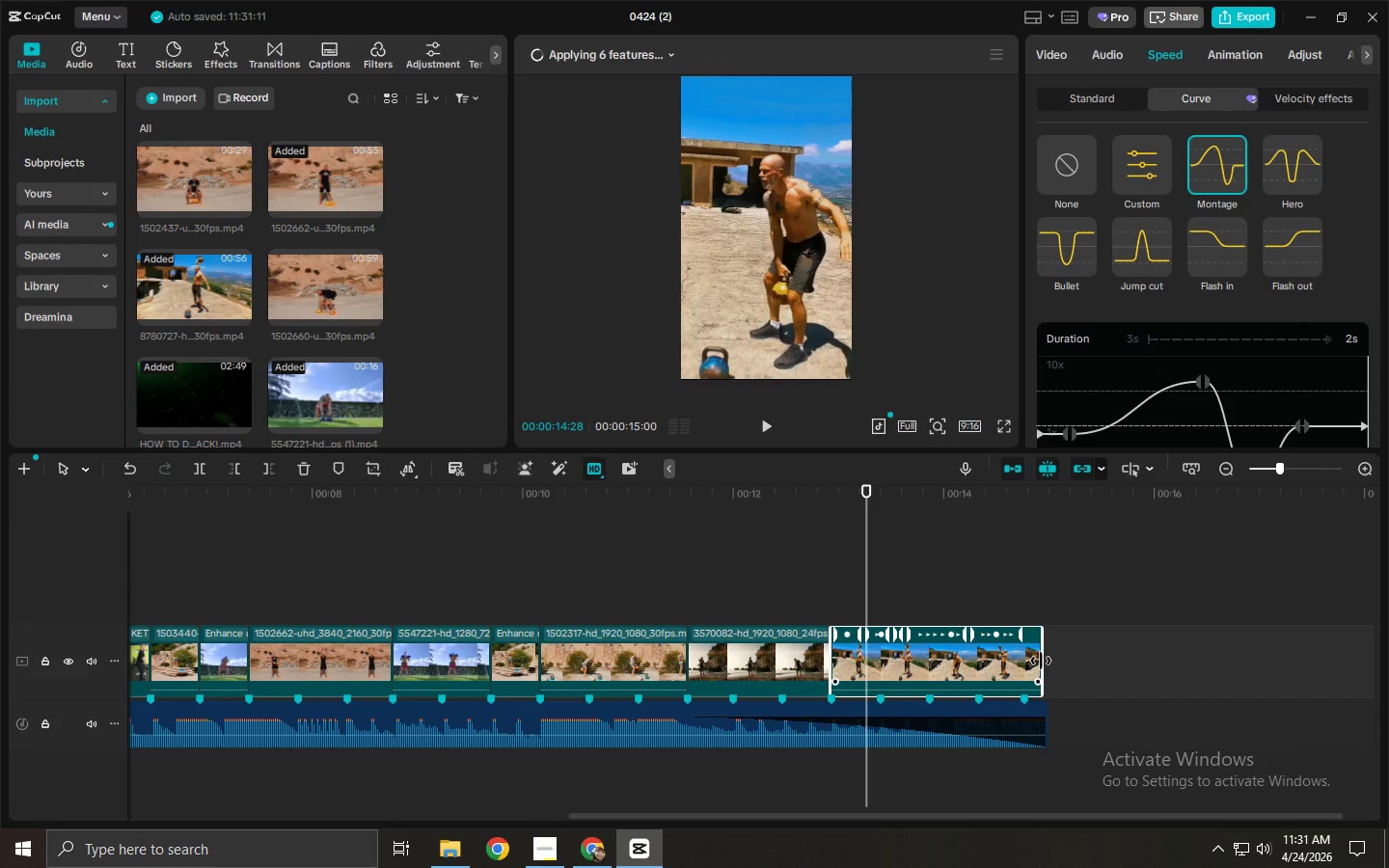 
left_click([790, 574])
 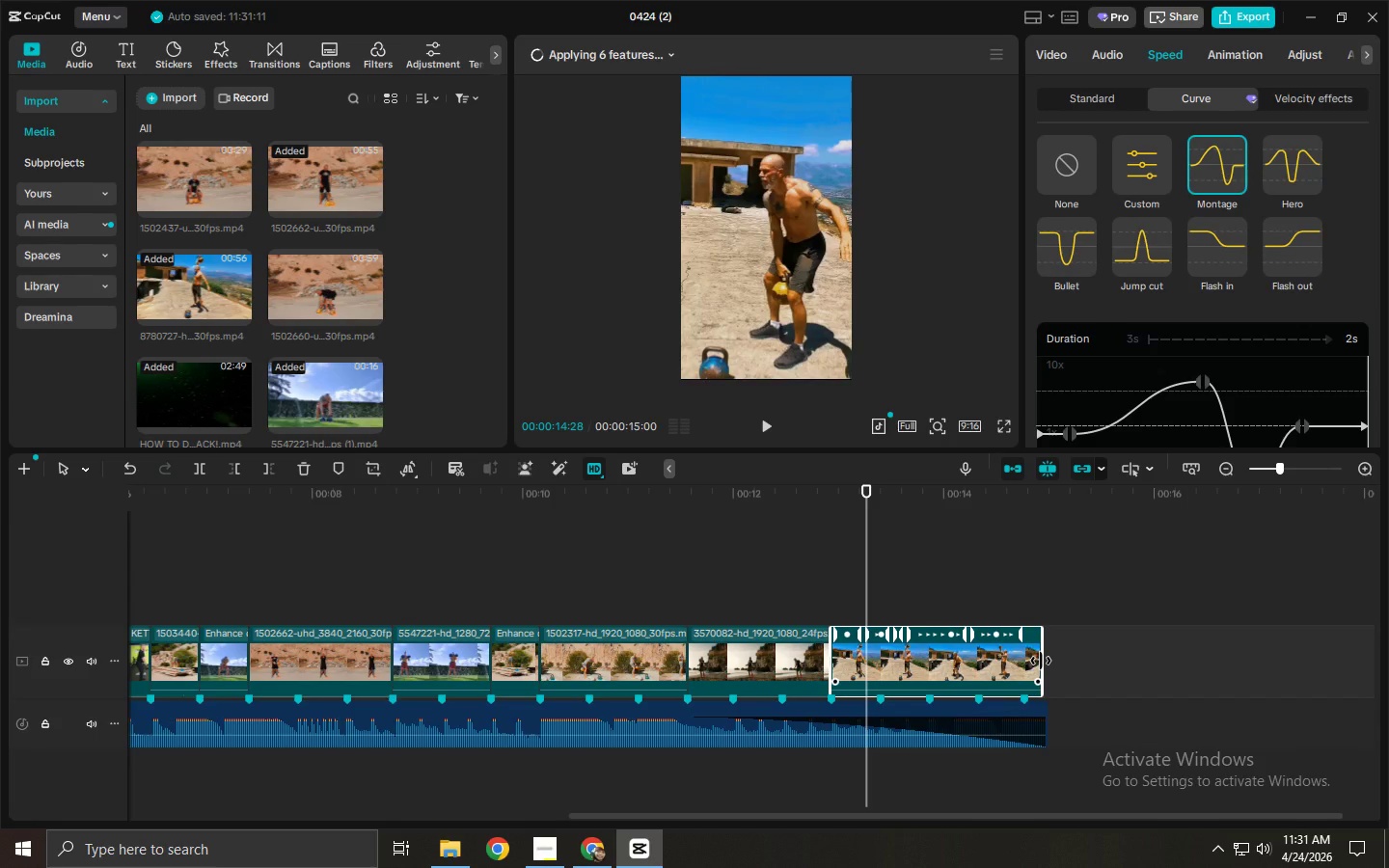 
key(Space)
 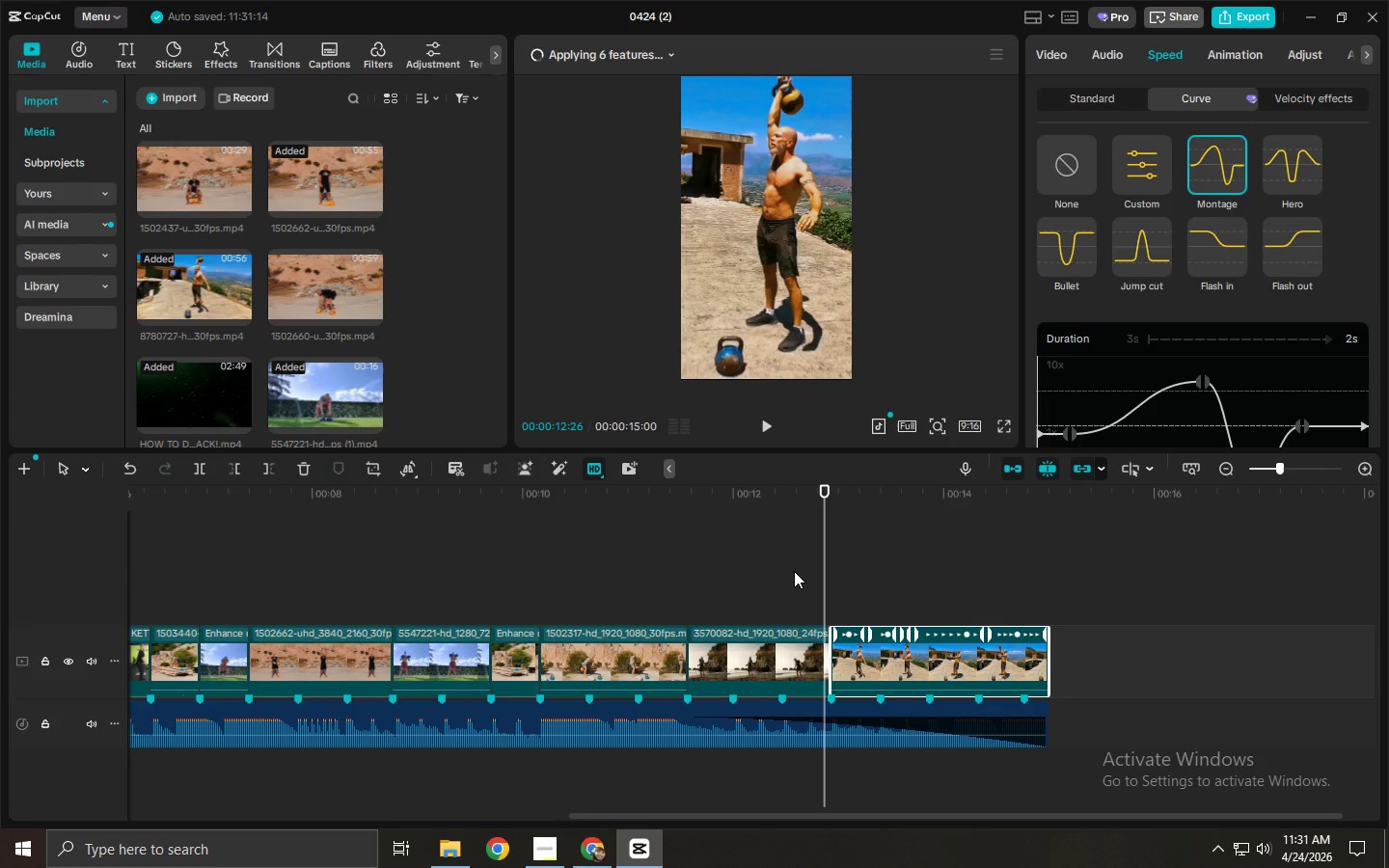 
left_click([792, 494])
 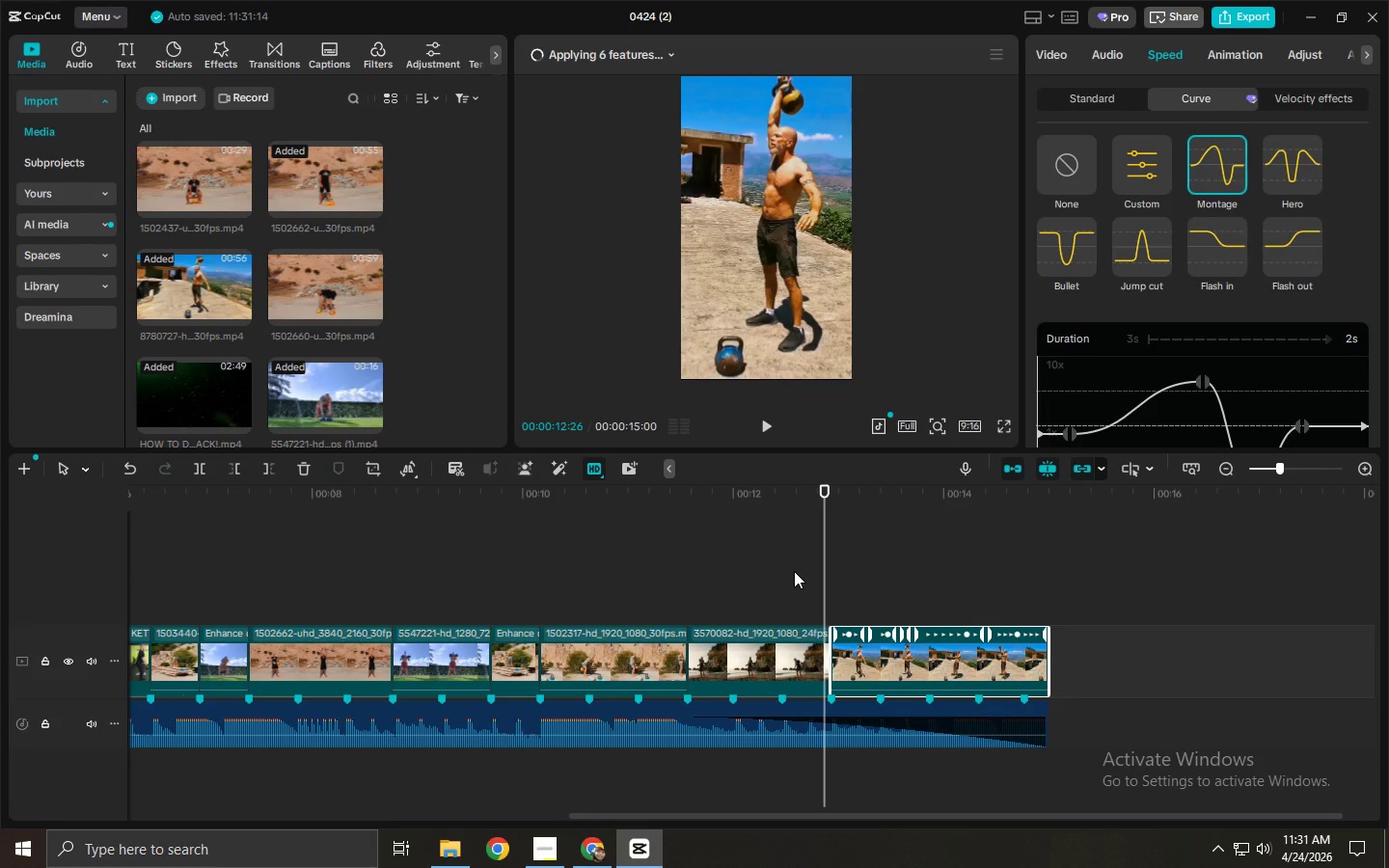 
left_click_drag(start_coordinate=[797, 494], to_coordinate=[803, 494])
 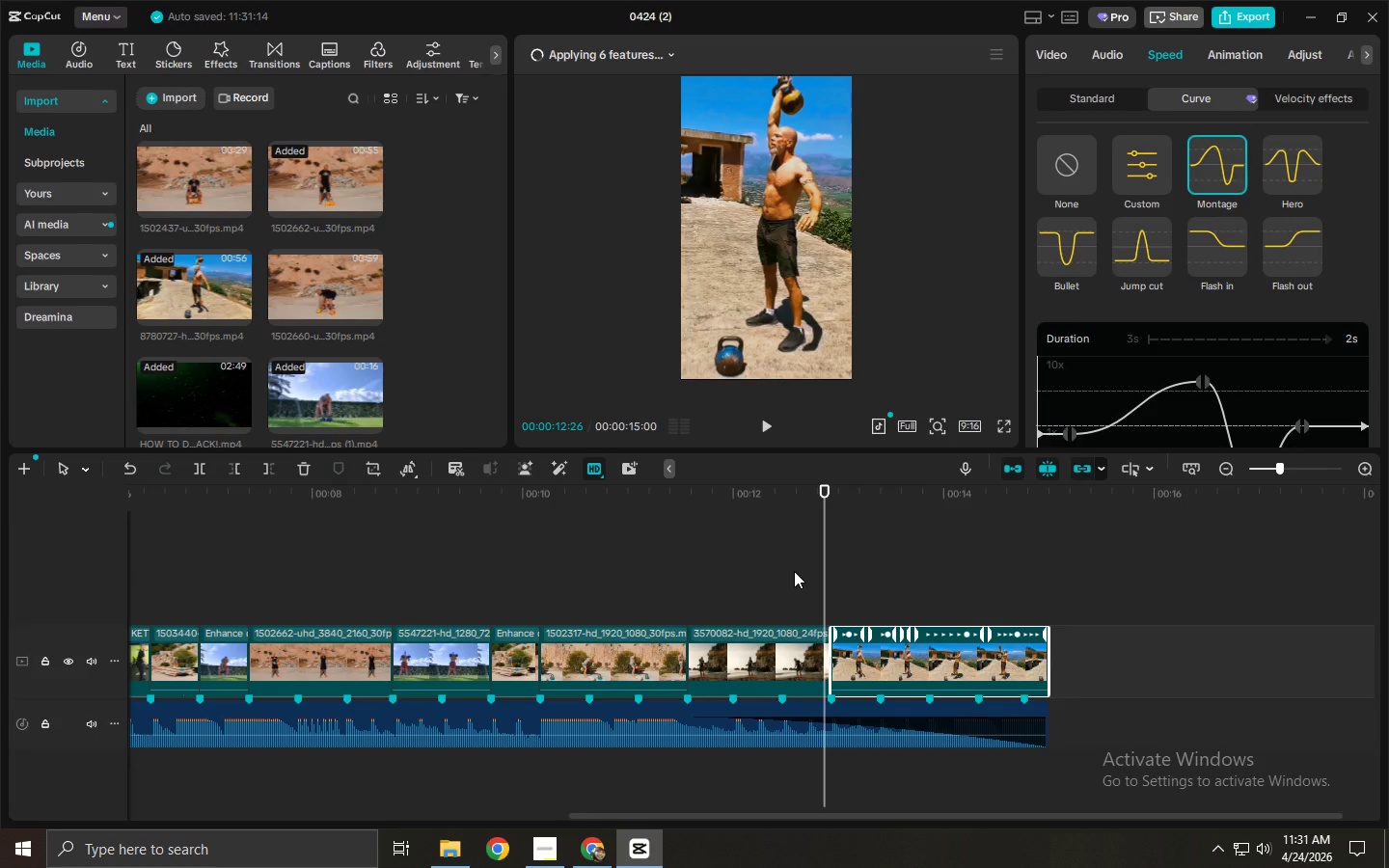 
key(Space)
 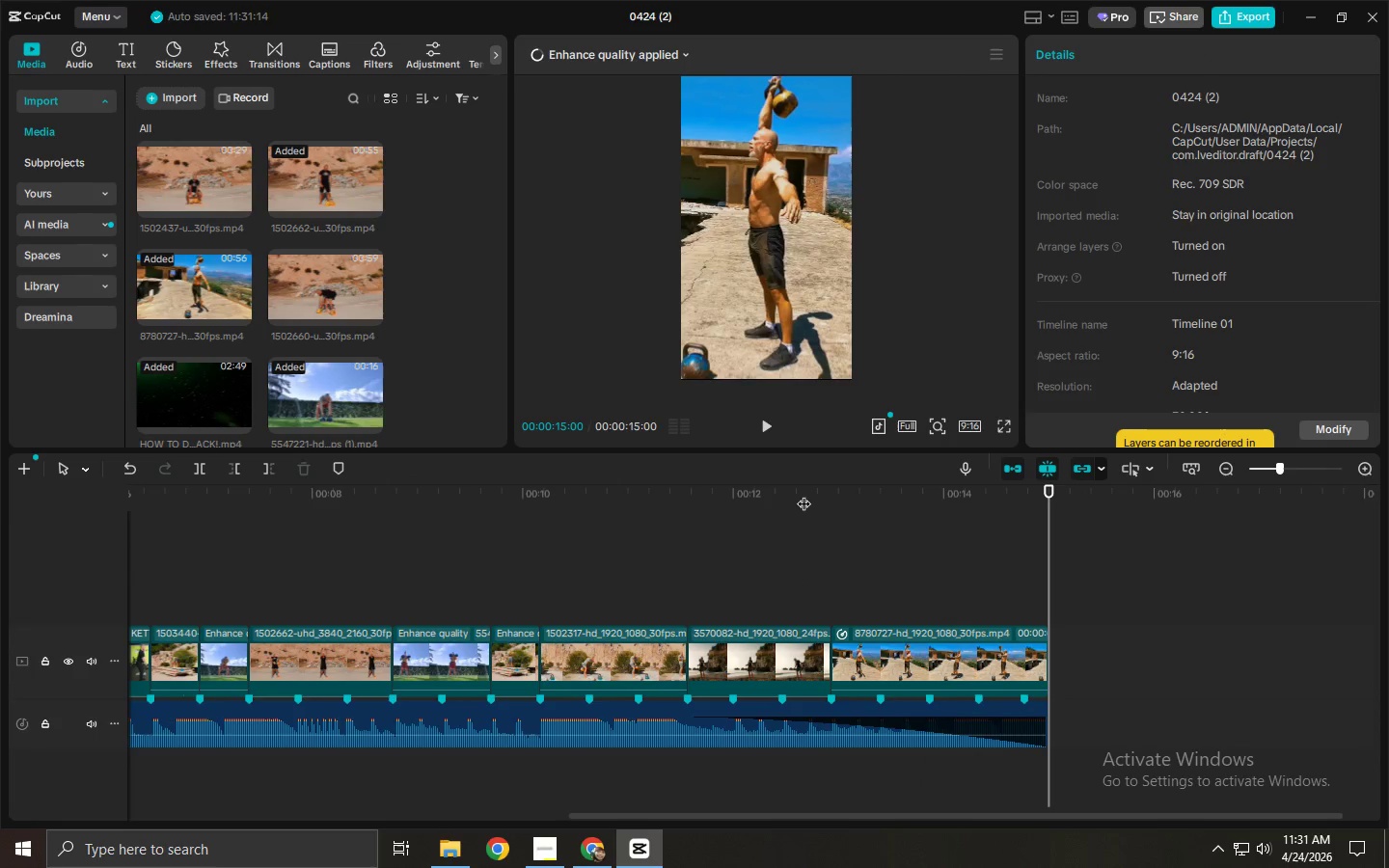 
double_click([744, 493])
 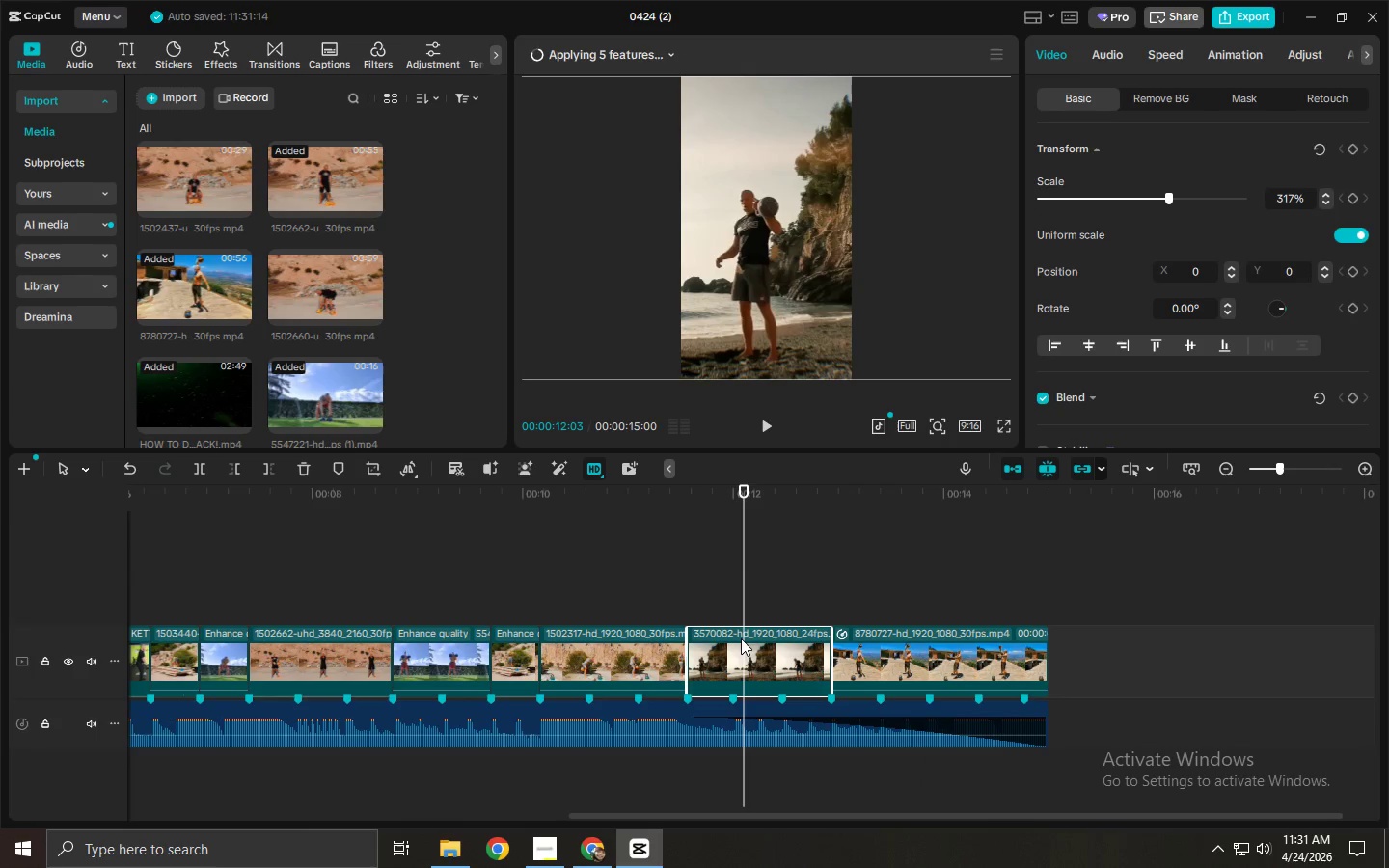 
key(Space)
 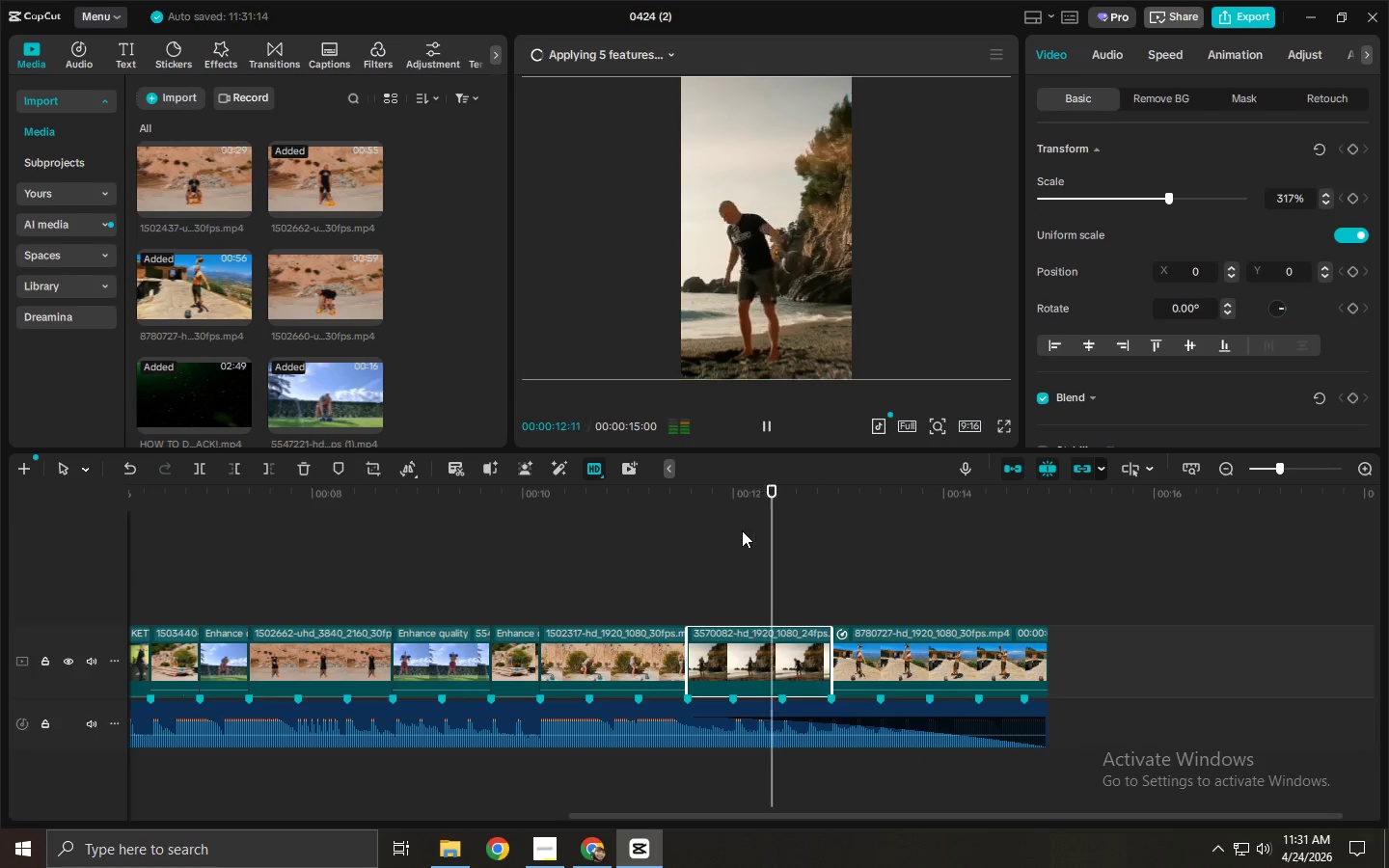 
key(Space)
 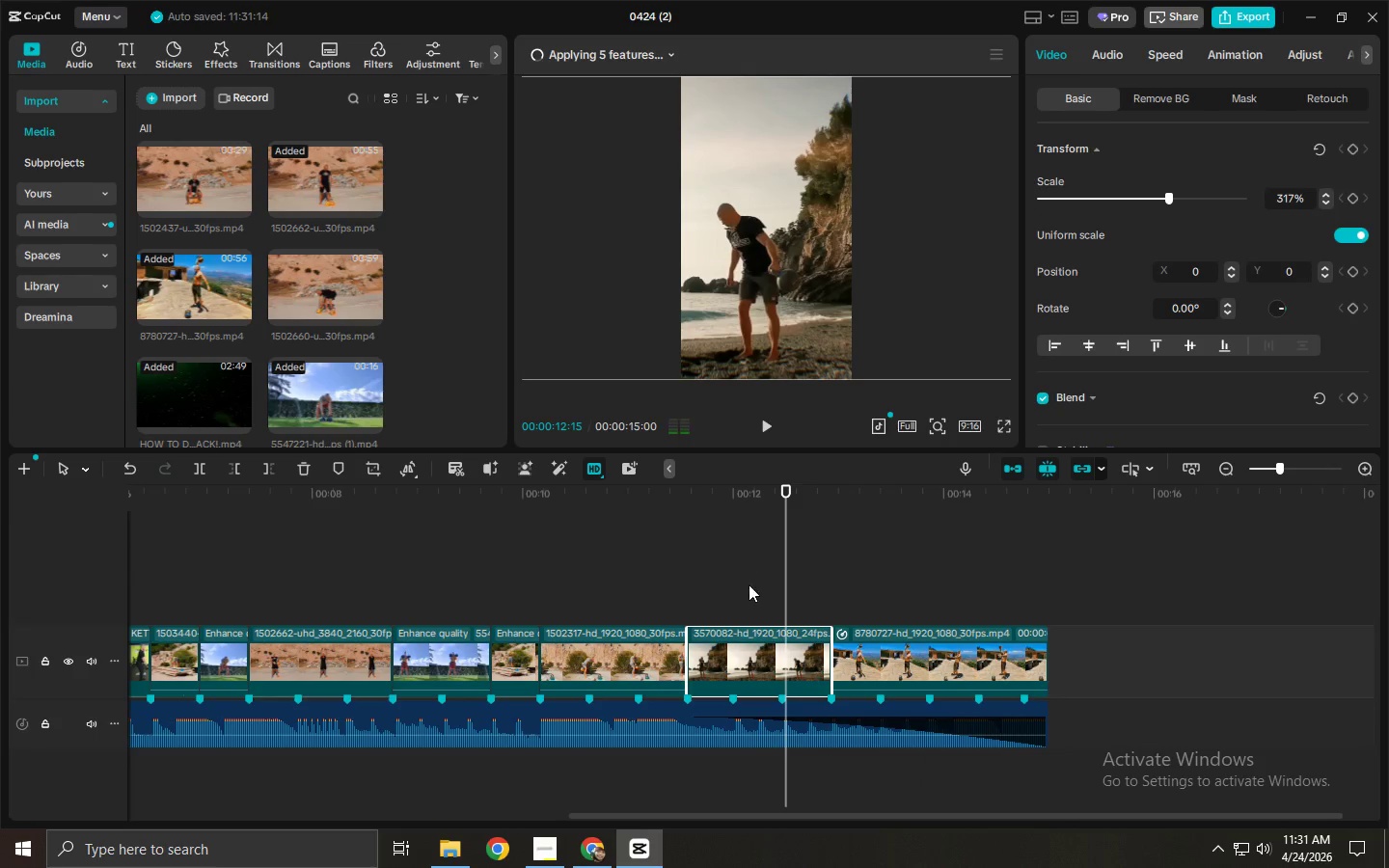 
key(Space)
 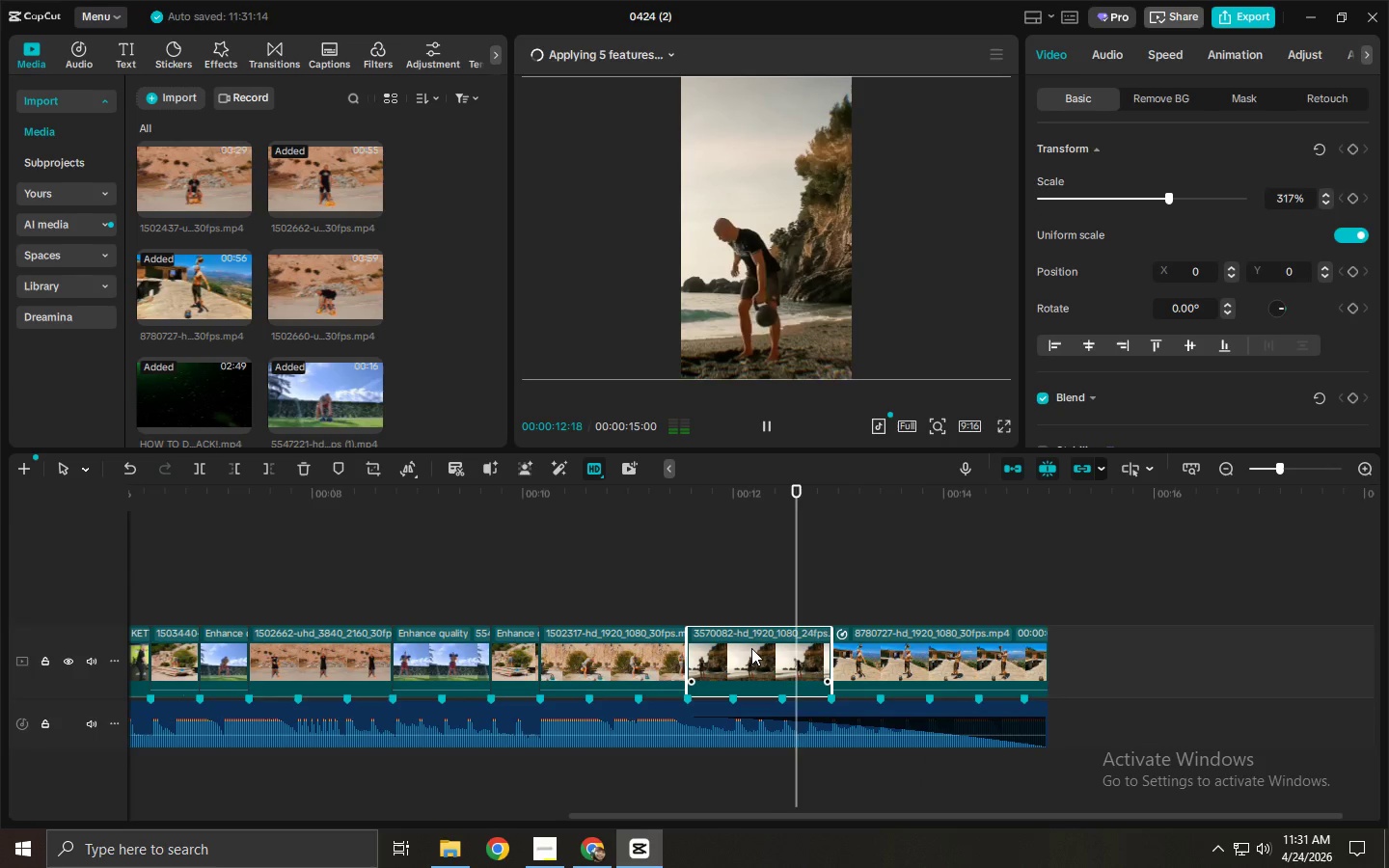 
left_click([751, 648])
 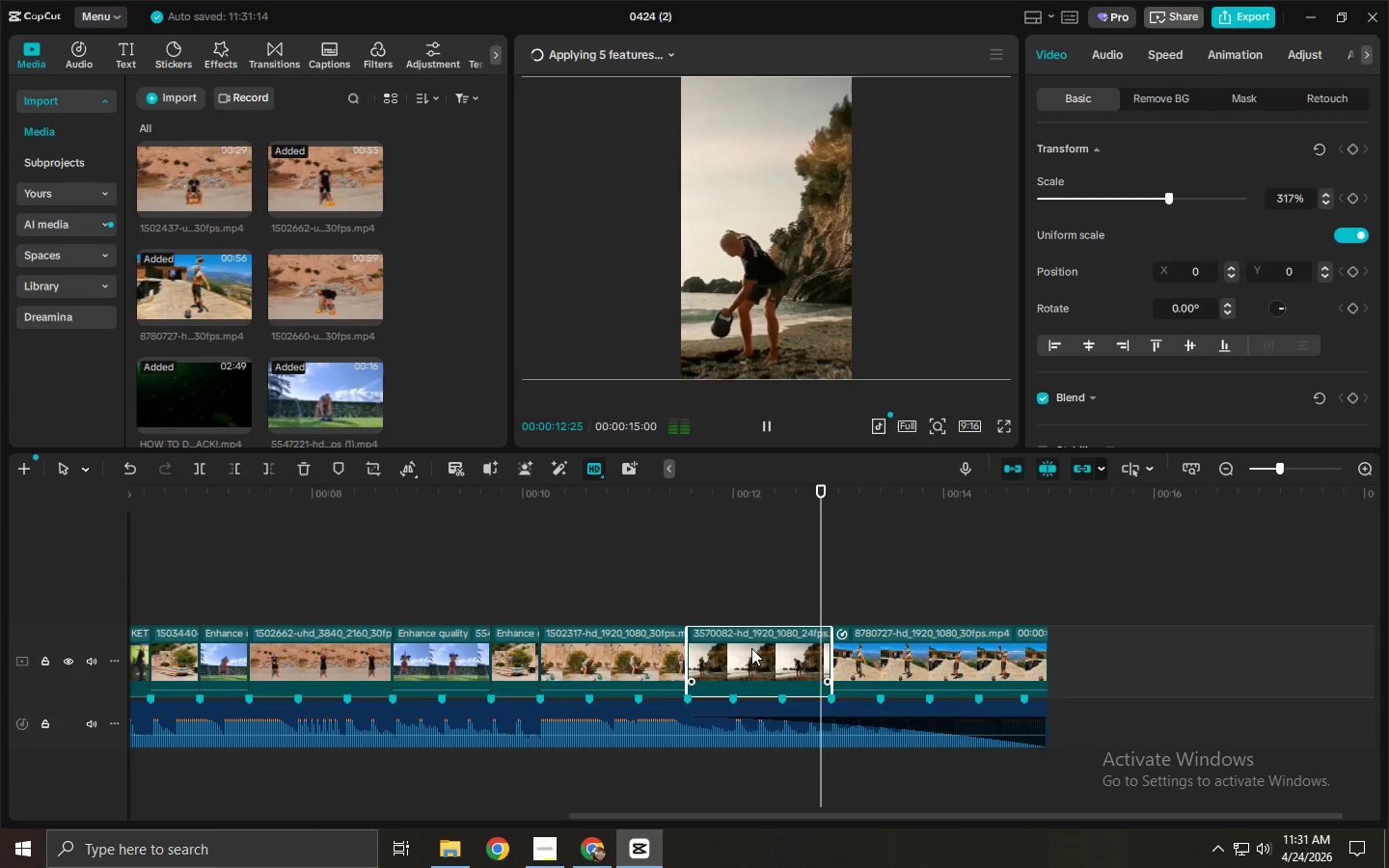 
key(Space)
 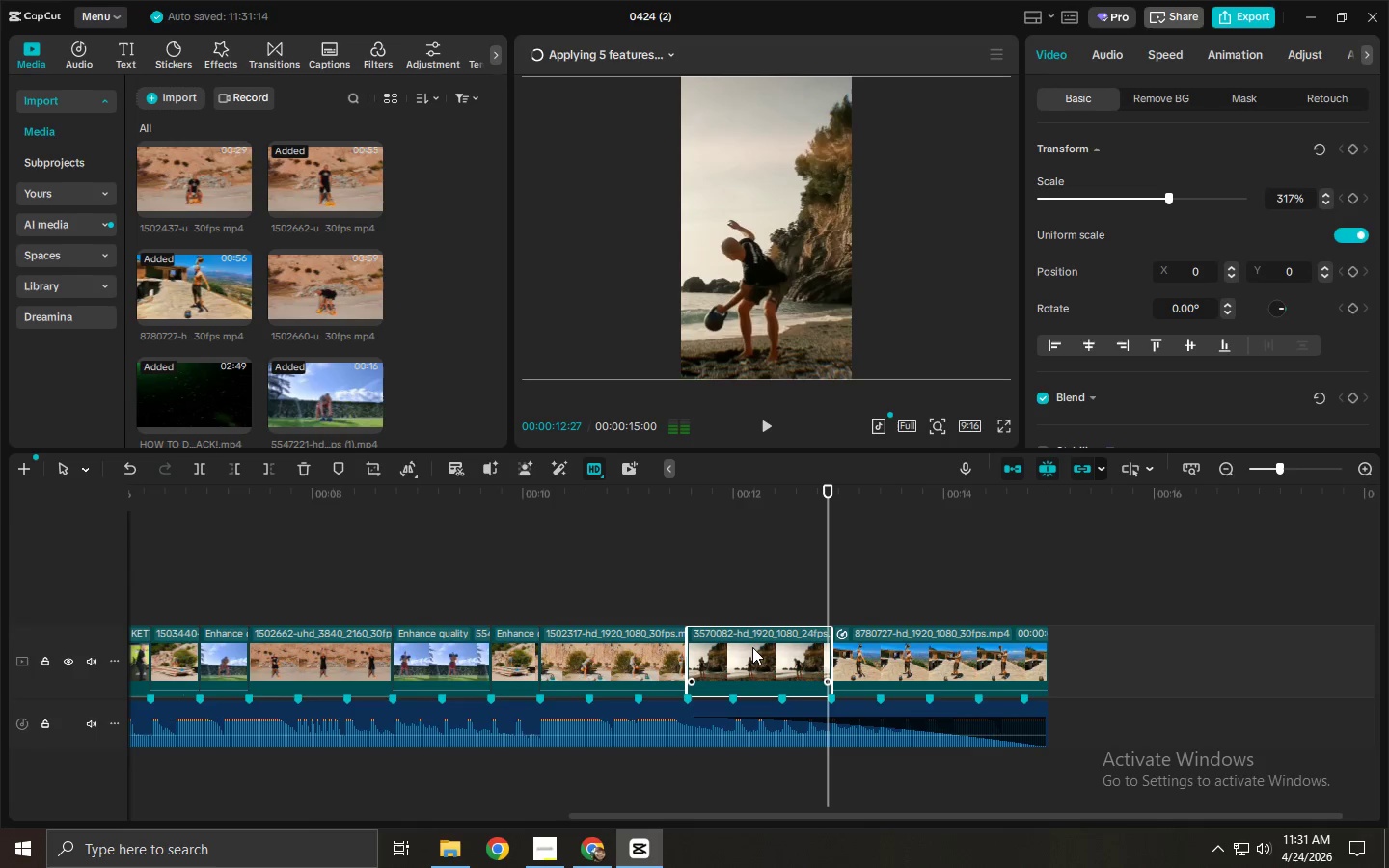 
double_click([753, 647])
 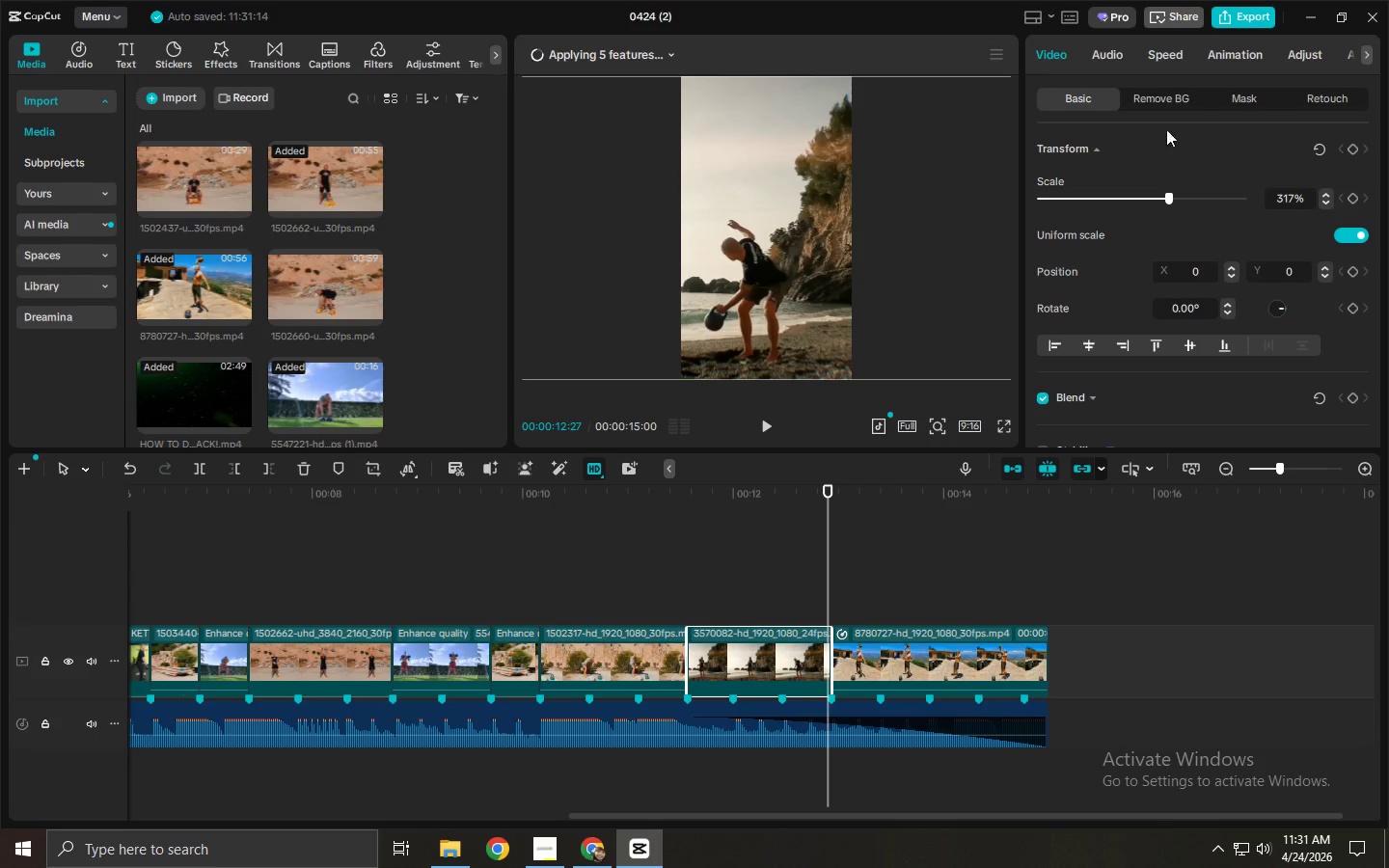 
left_click([1151, 48])
 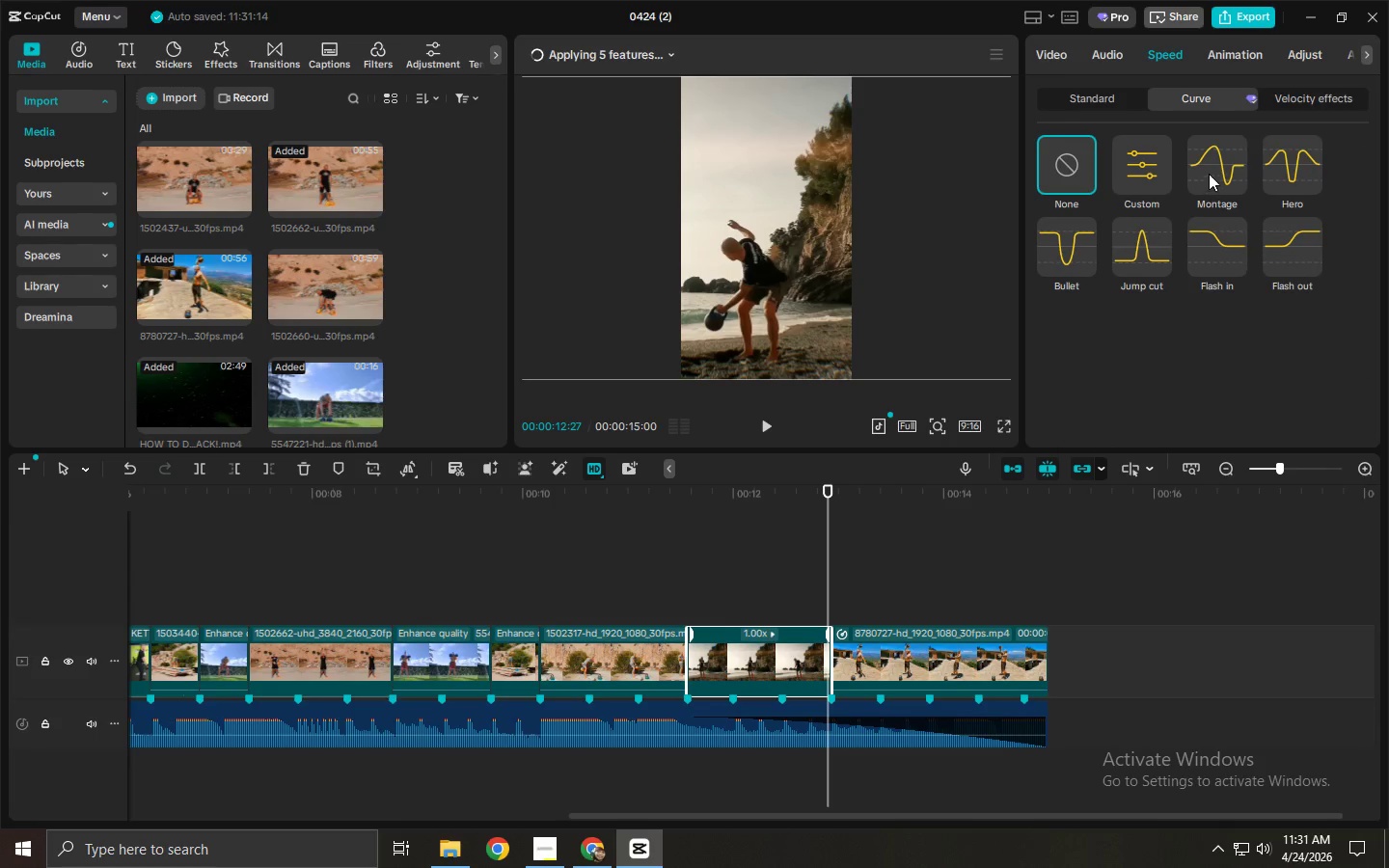 
left_click([1296, 171])
 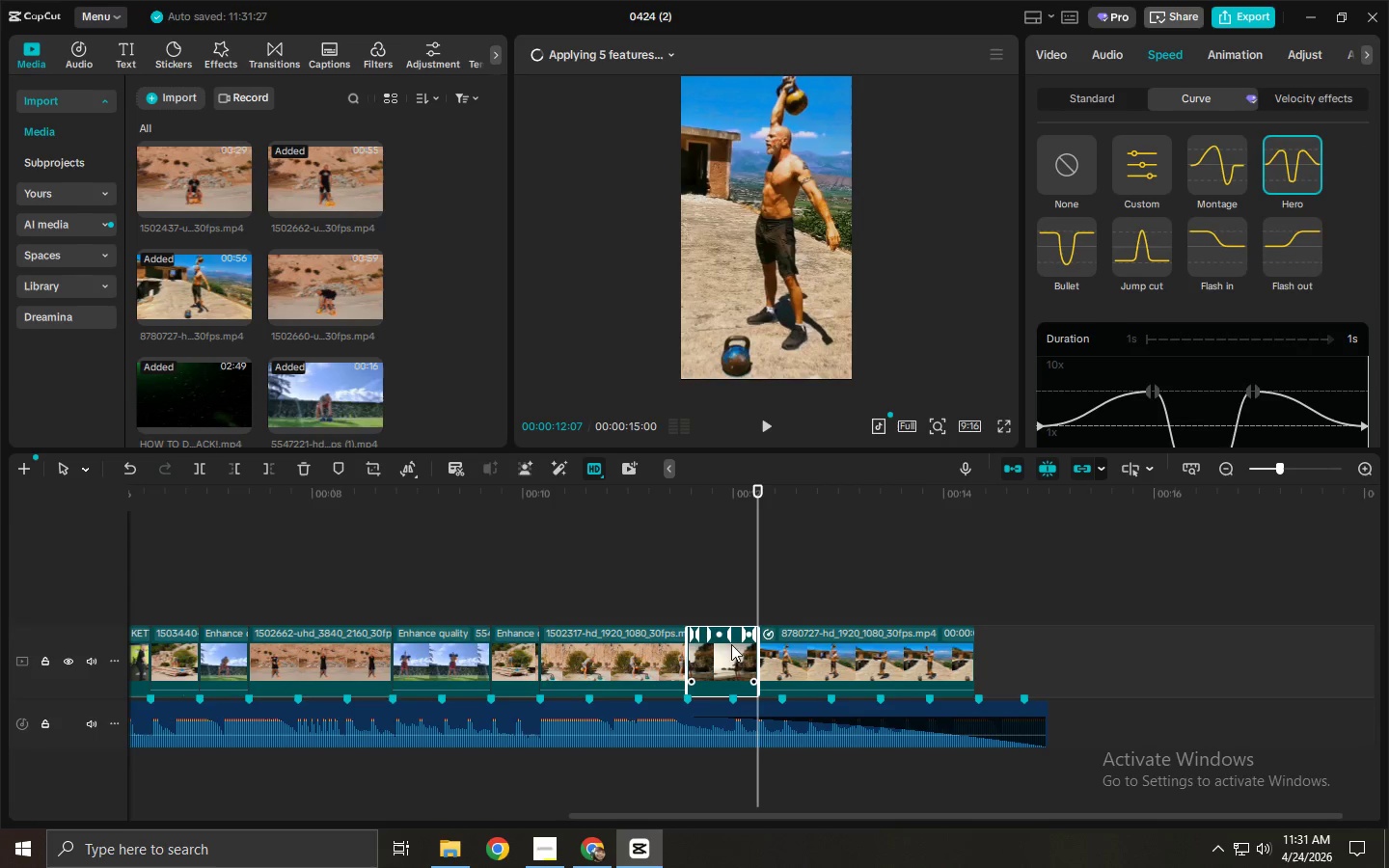 
left_click([726, 655])
 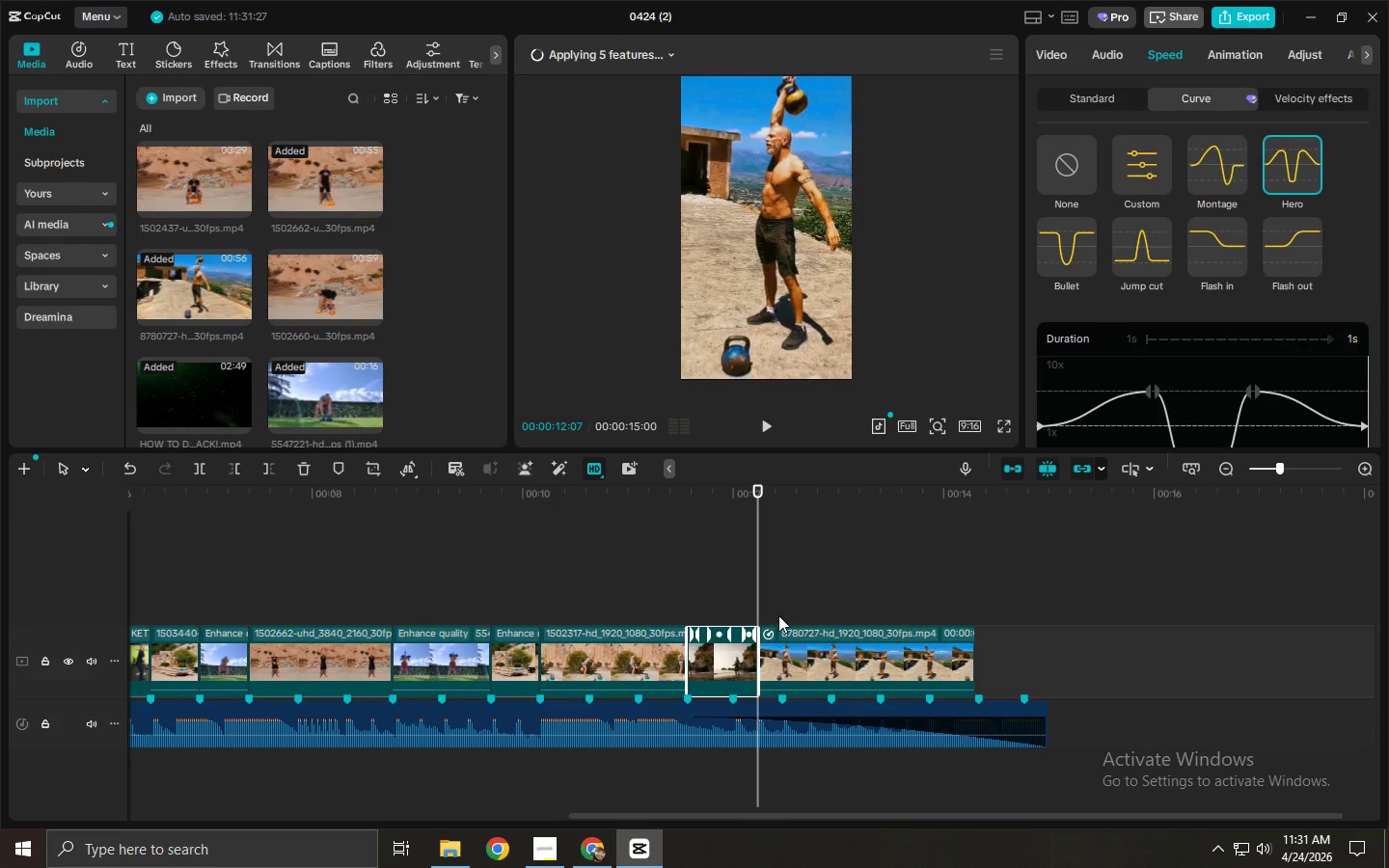 
wait(5.53)
 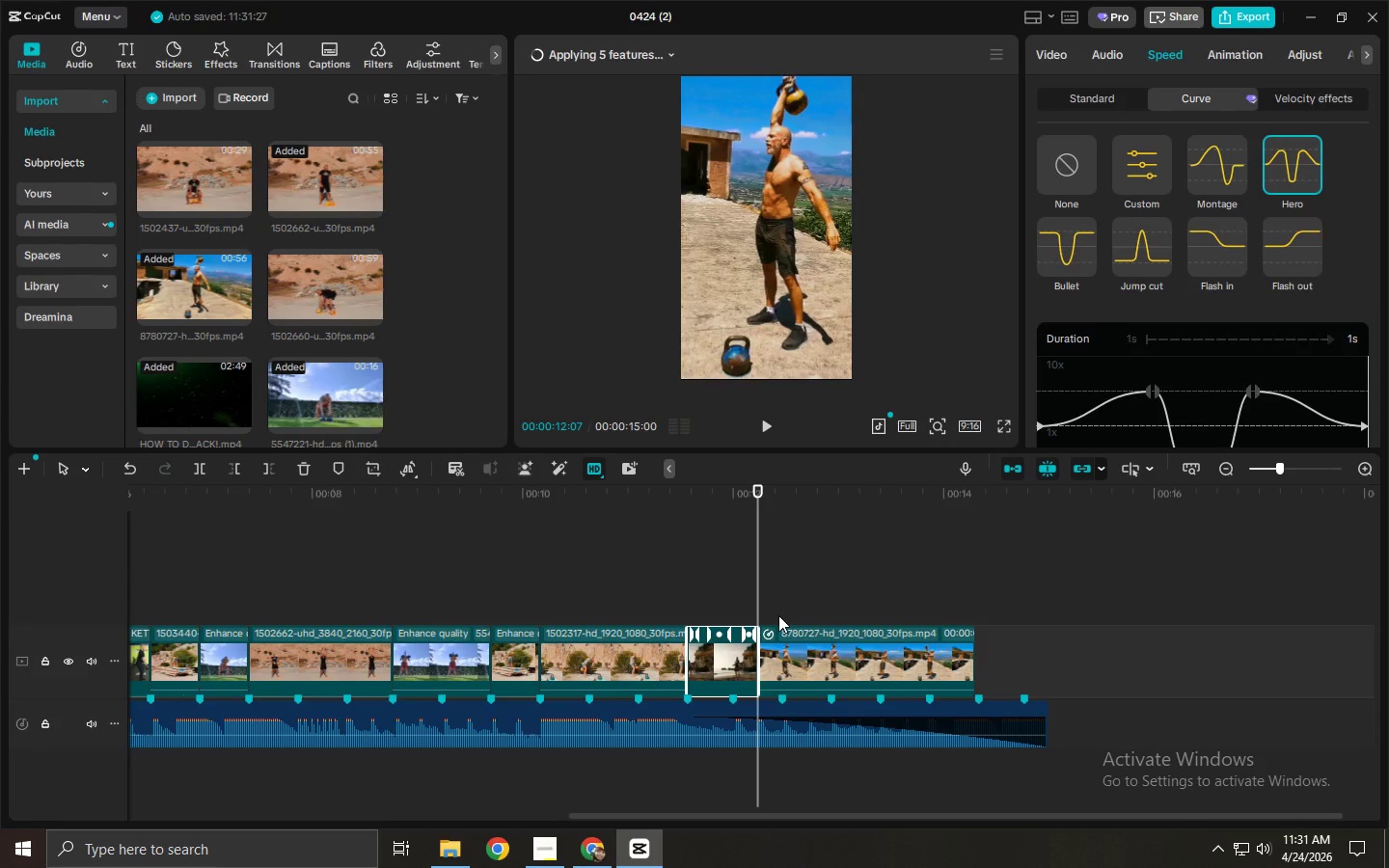 
left_click_drag(start_coordinate=[757, 660], to_coordinate=[827, 663])
 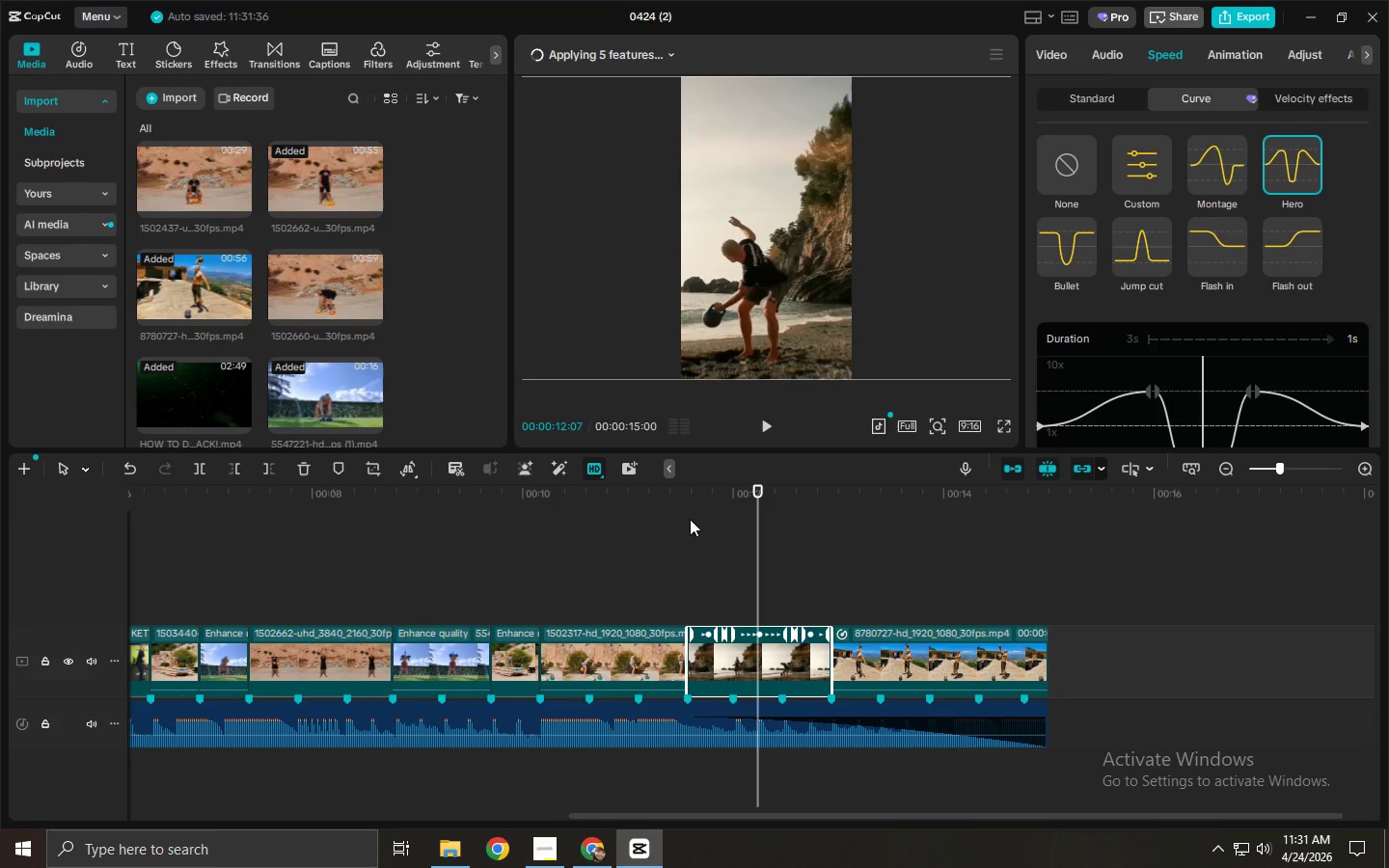 
left_click([680, 500])
 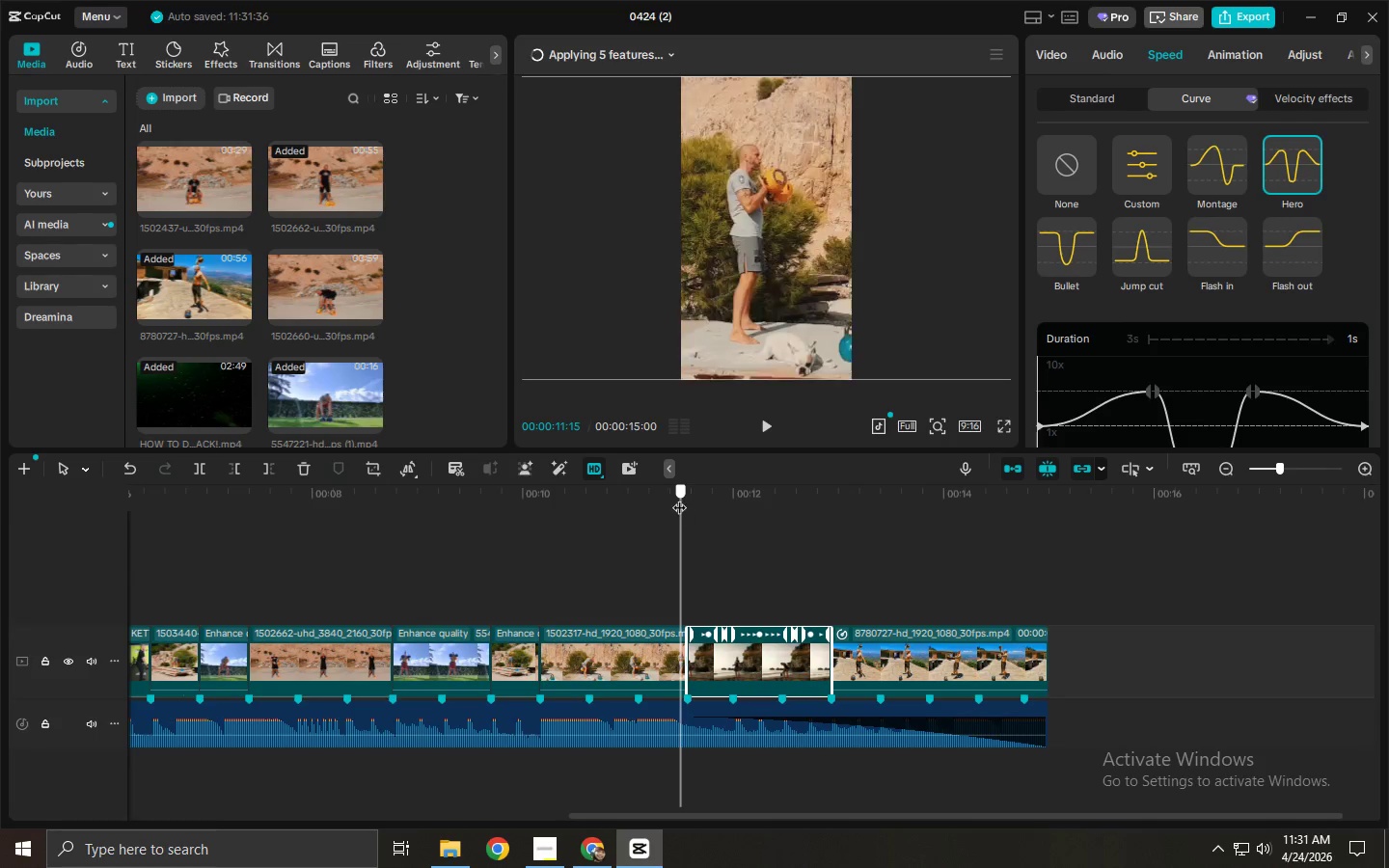 
key(Space)
 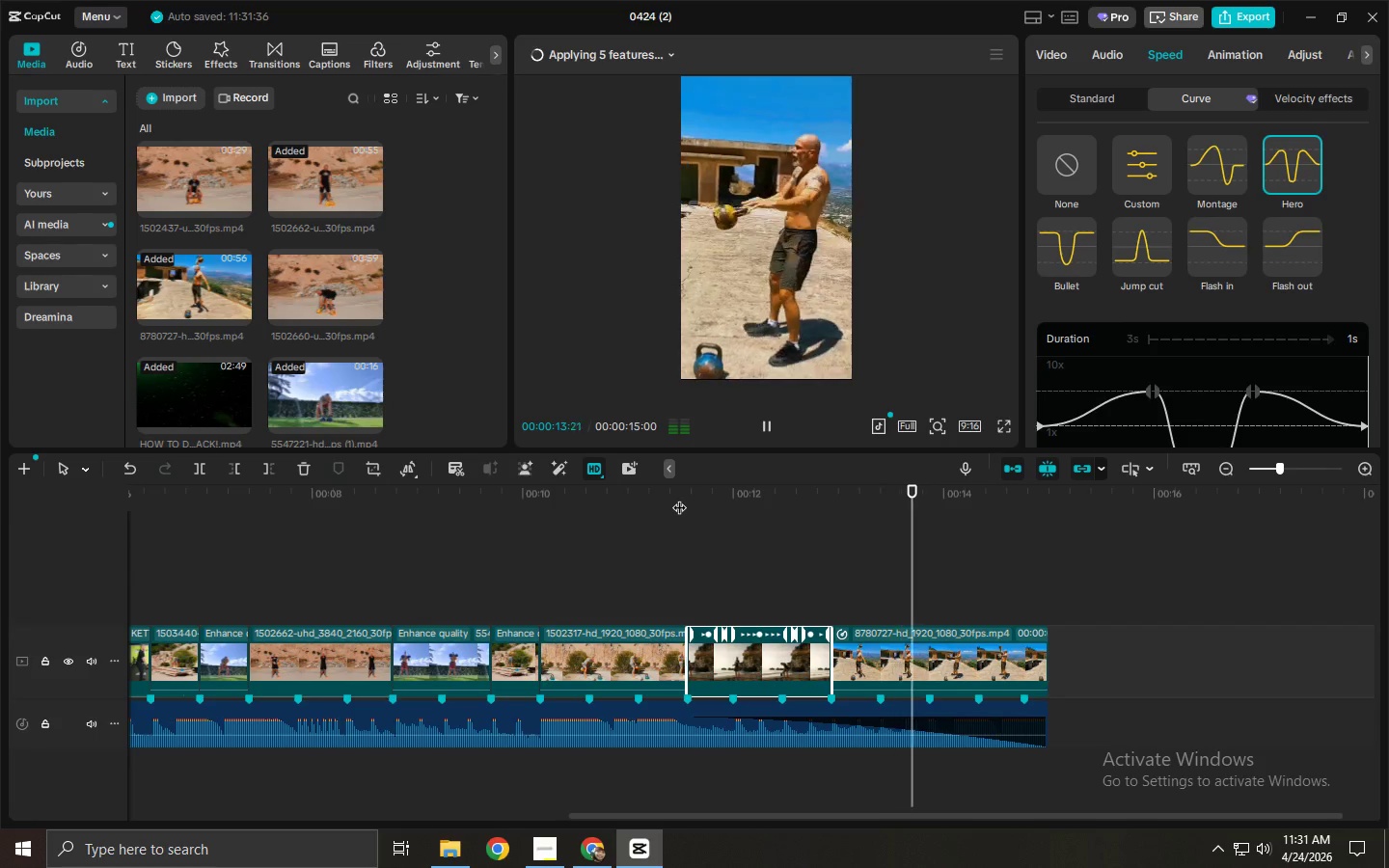 
key(Space)
 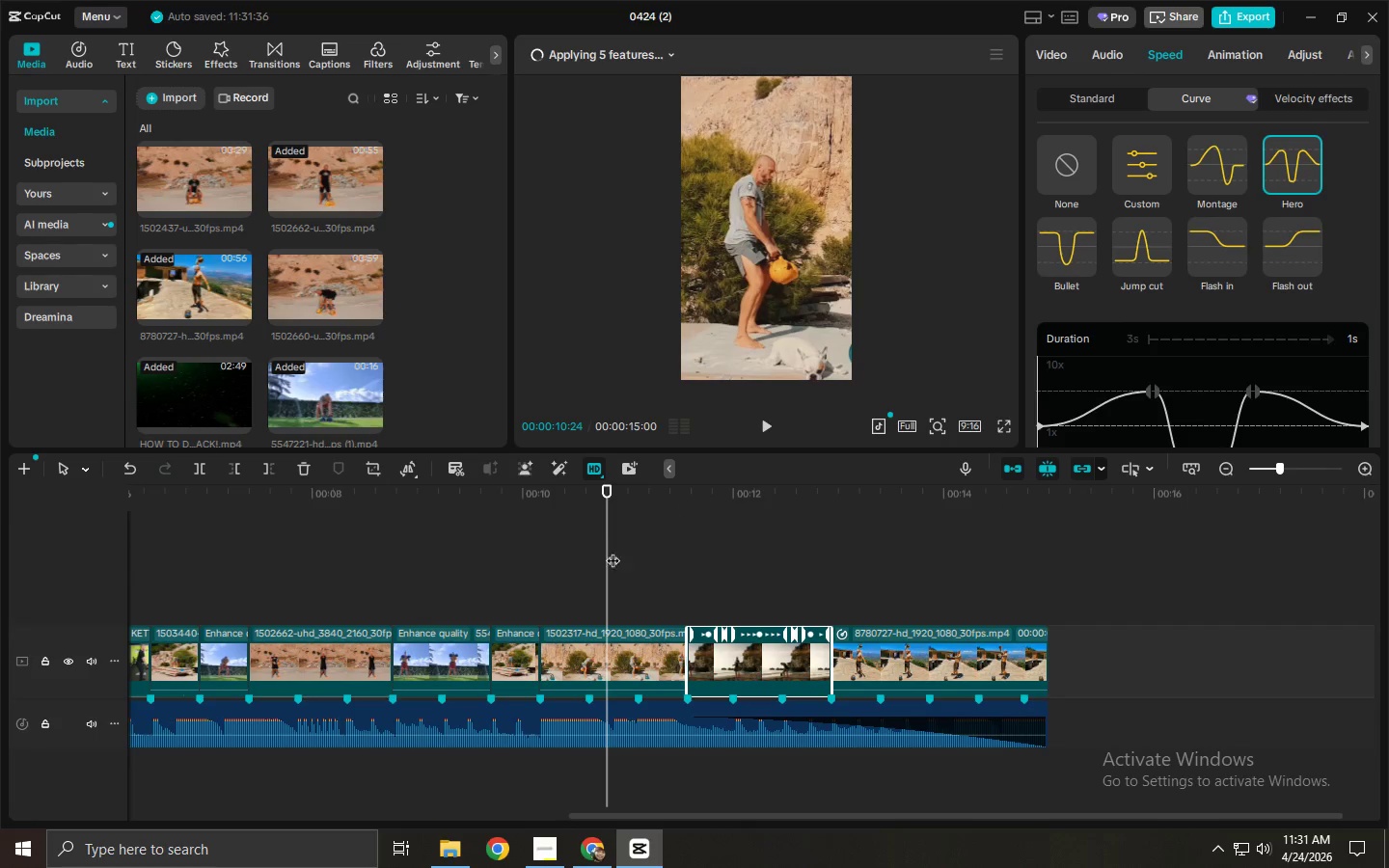 
double_click([621, 665])
 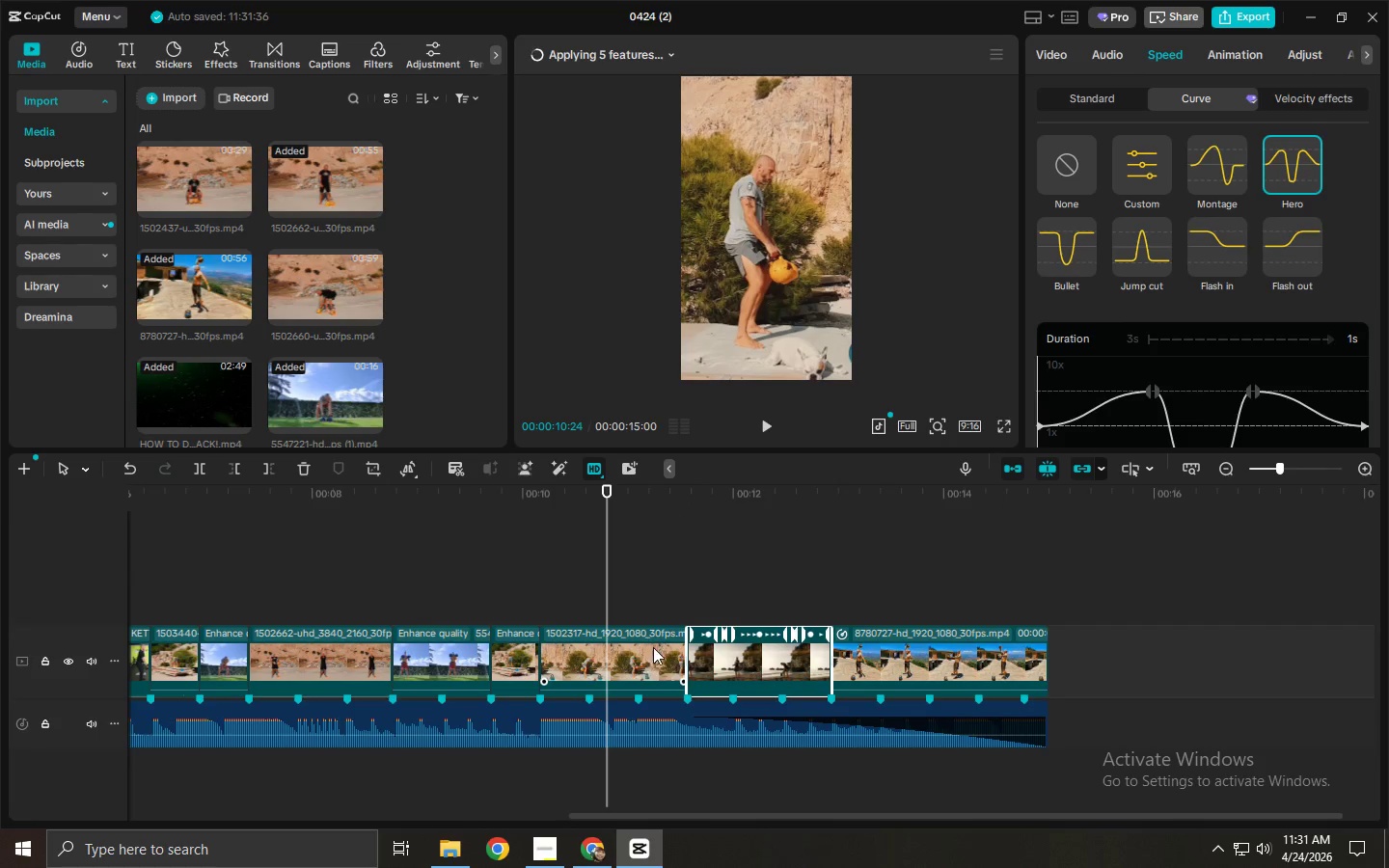 
left_click([619, 640])
 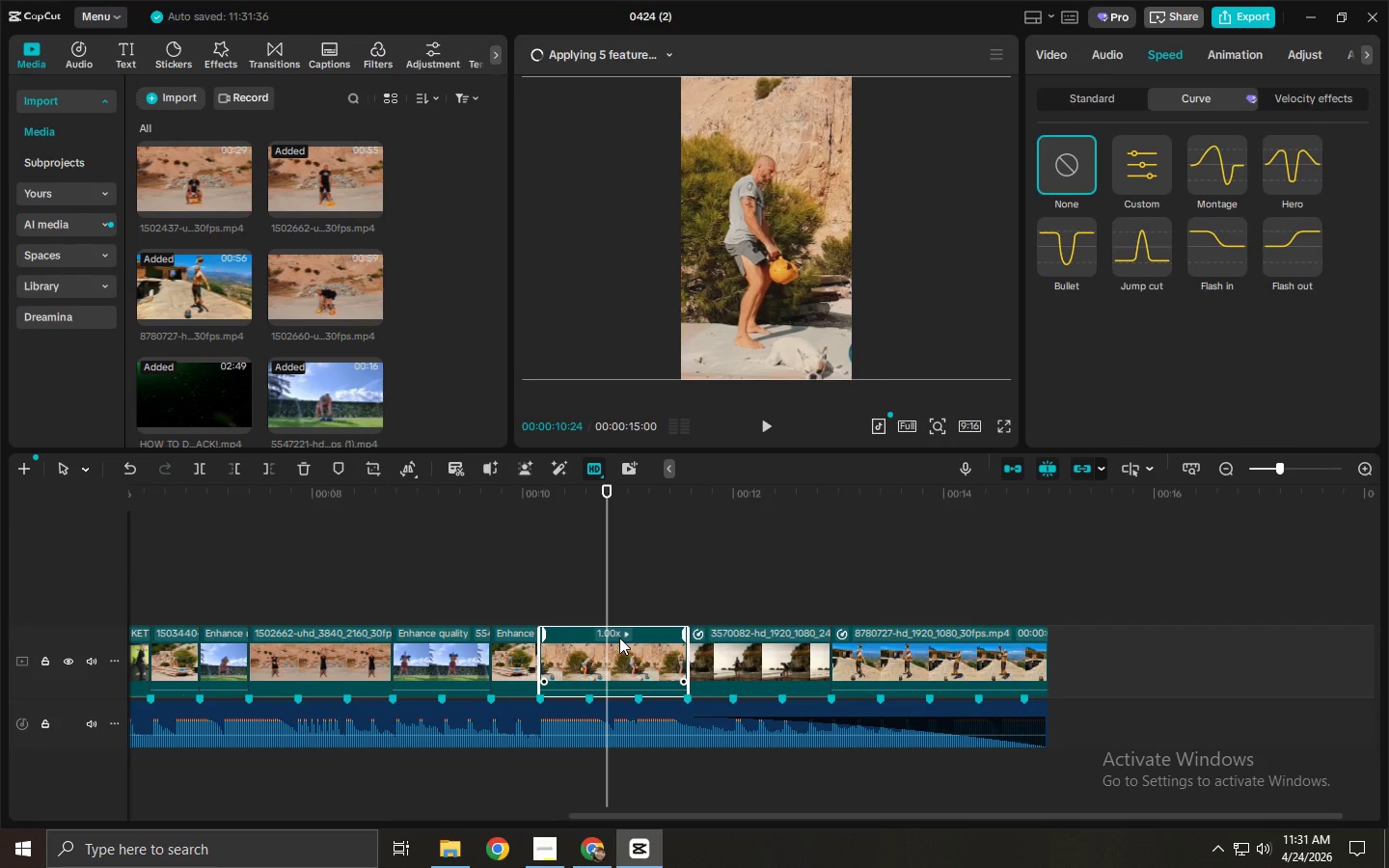 
wait(8.16)
 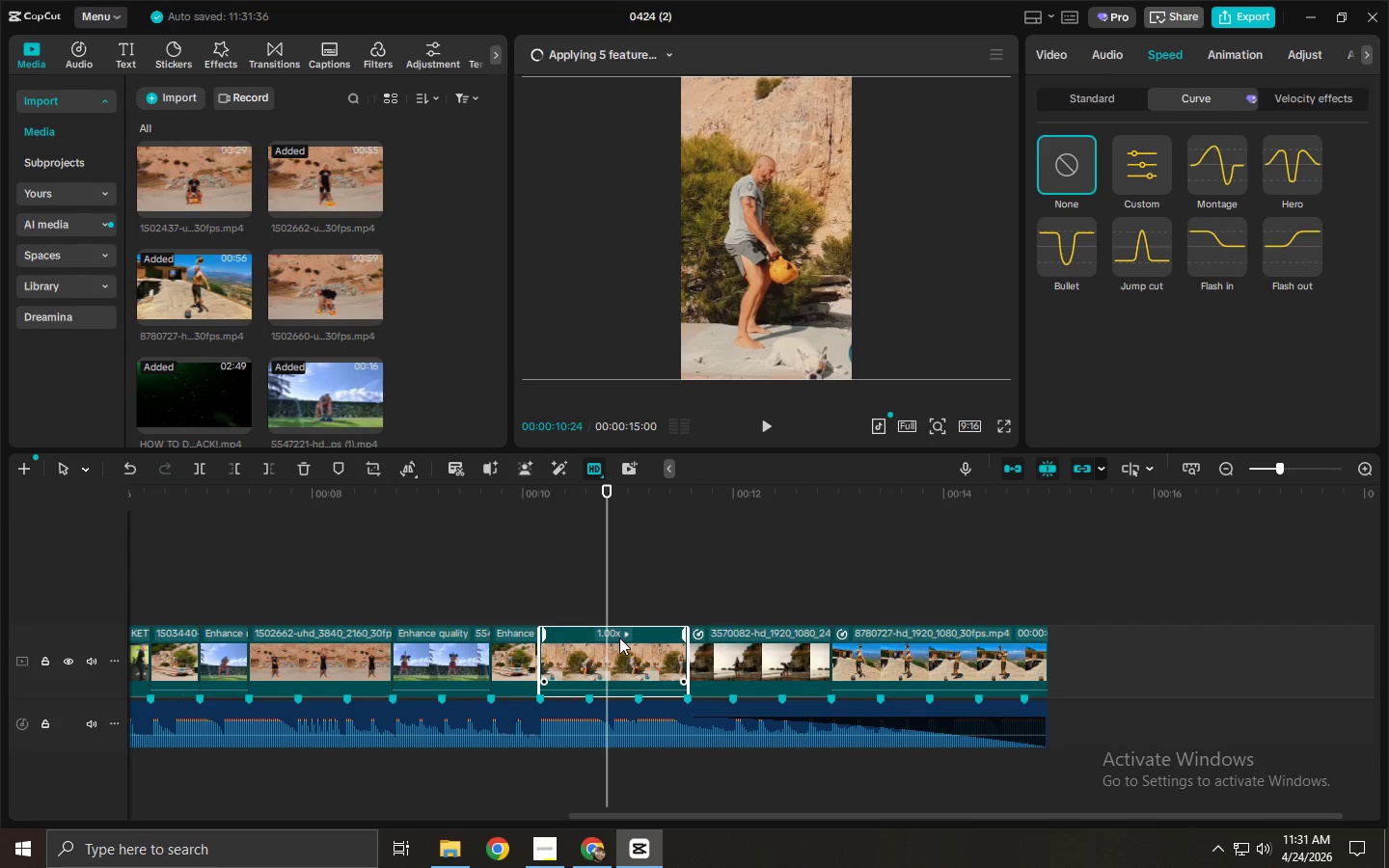 
left_click([539, 515])
 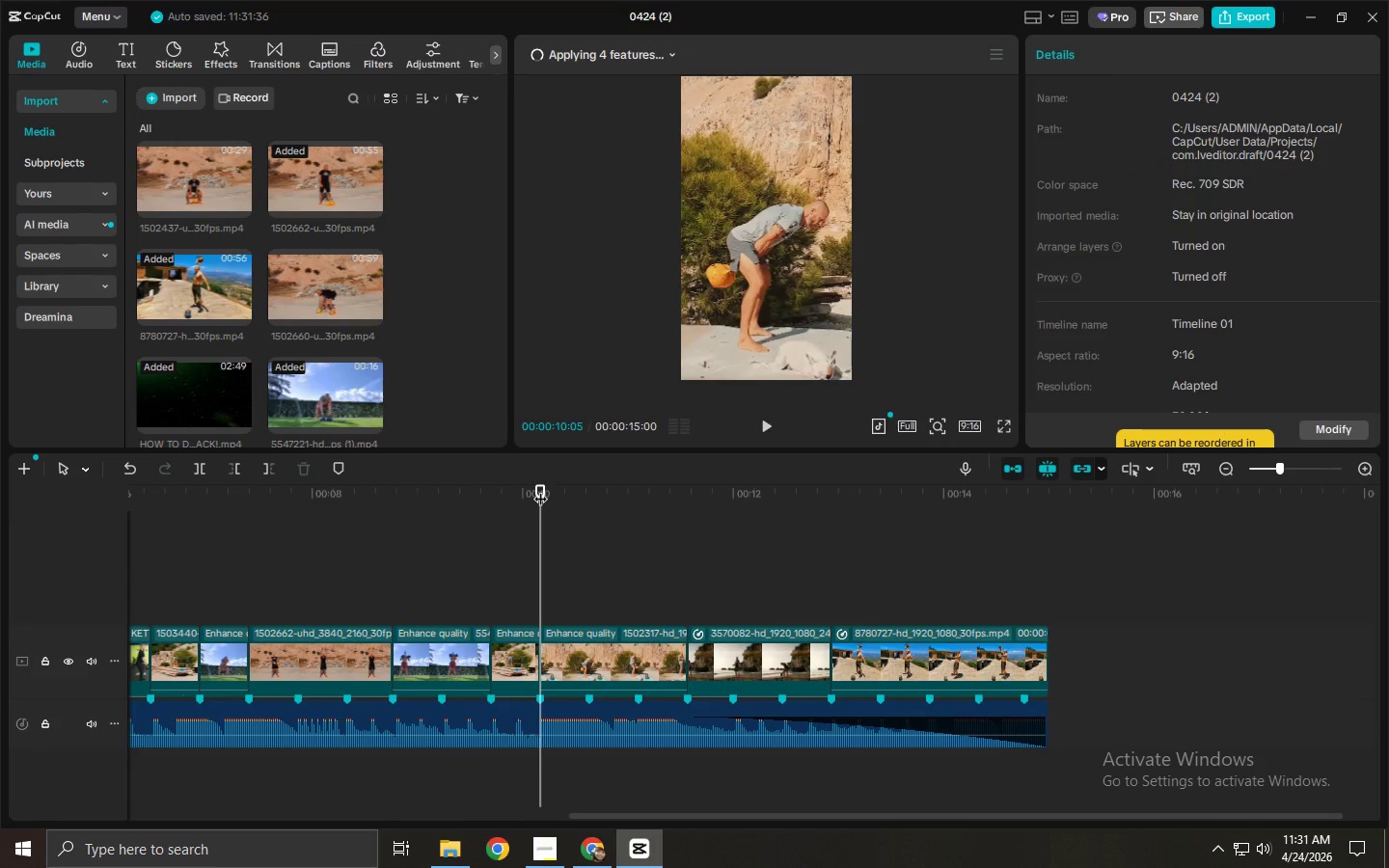 
key(Space)
 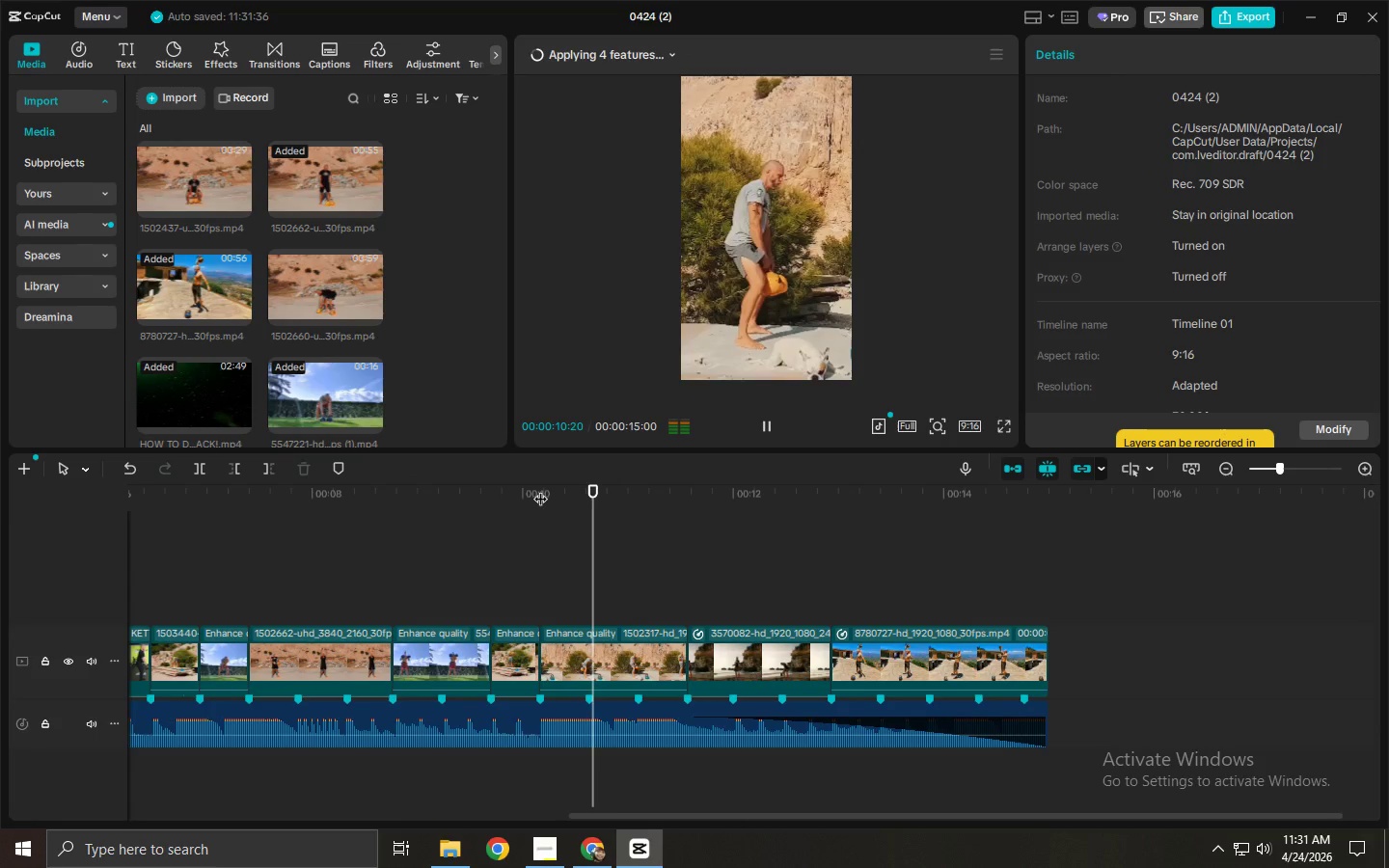 
key(Space)
 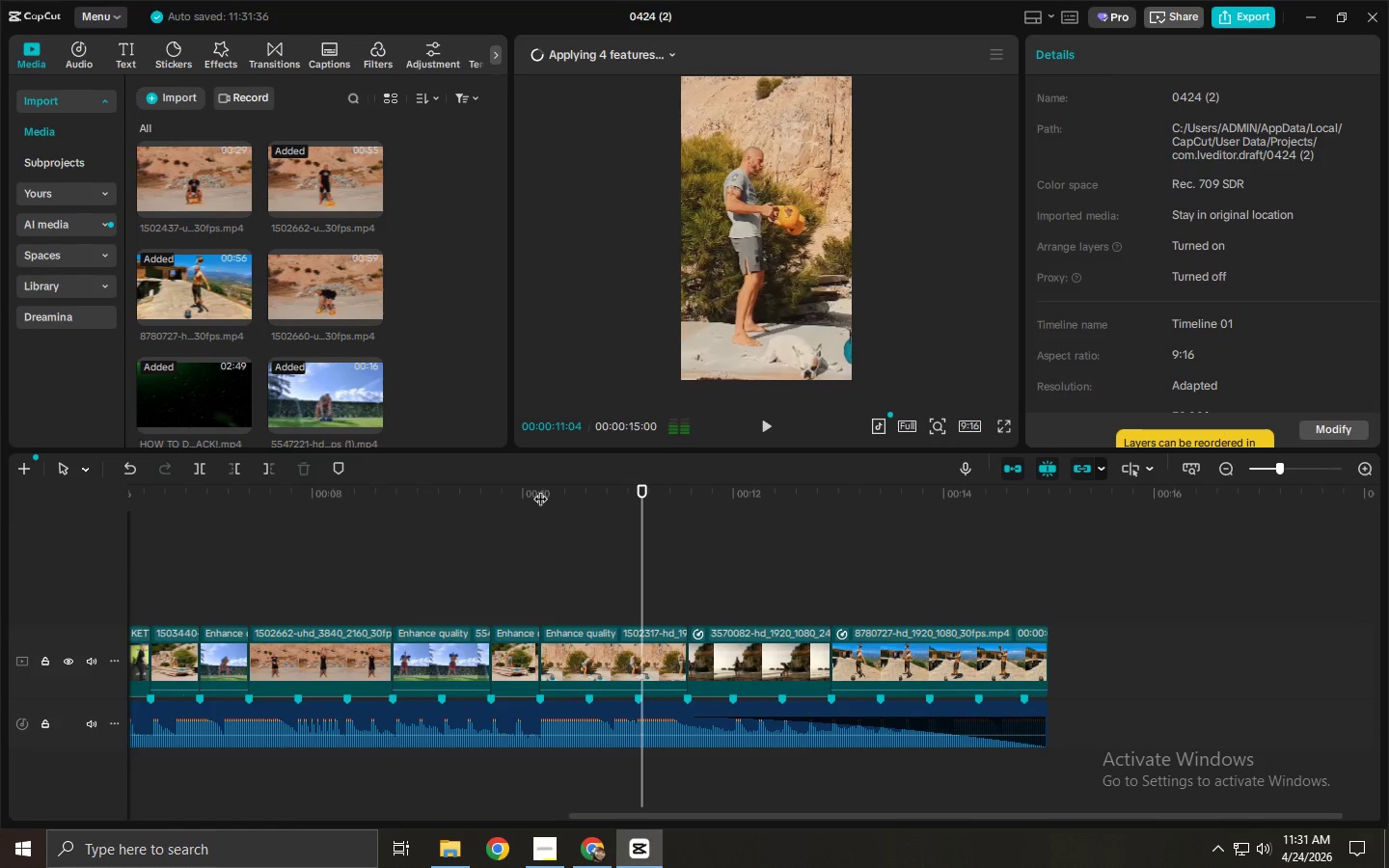 
key(Space)
 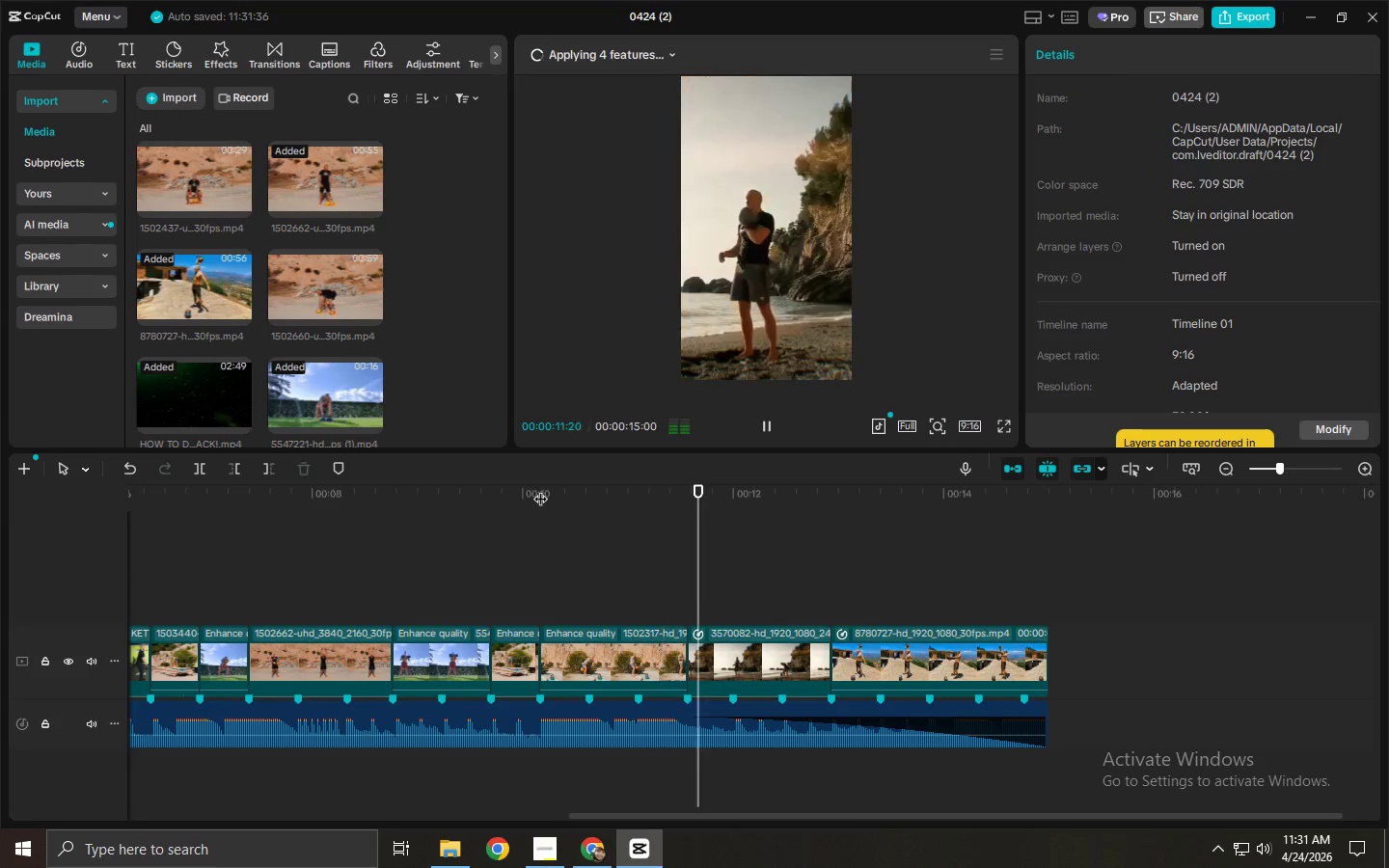 
key(Space)
 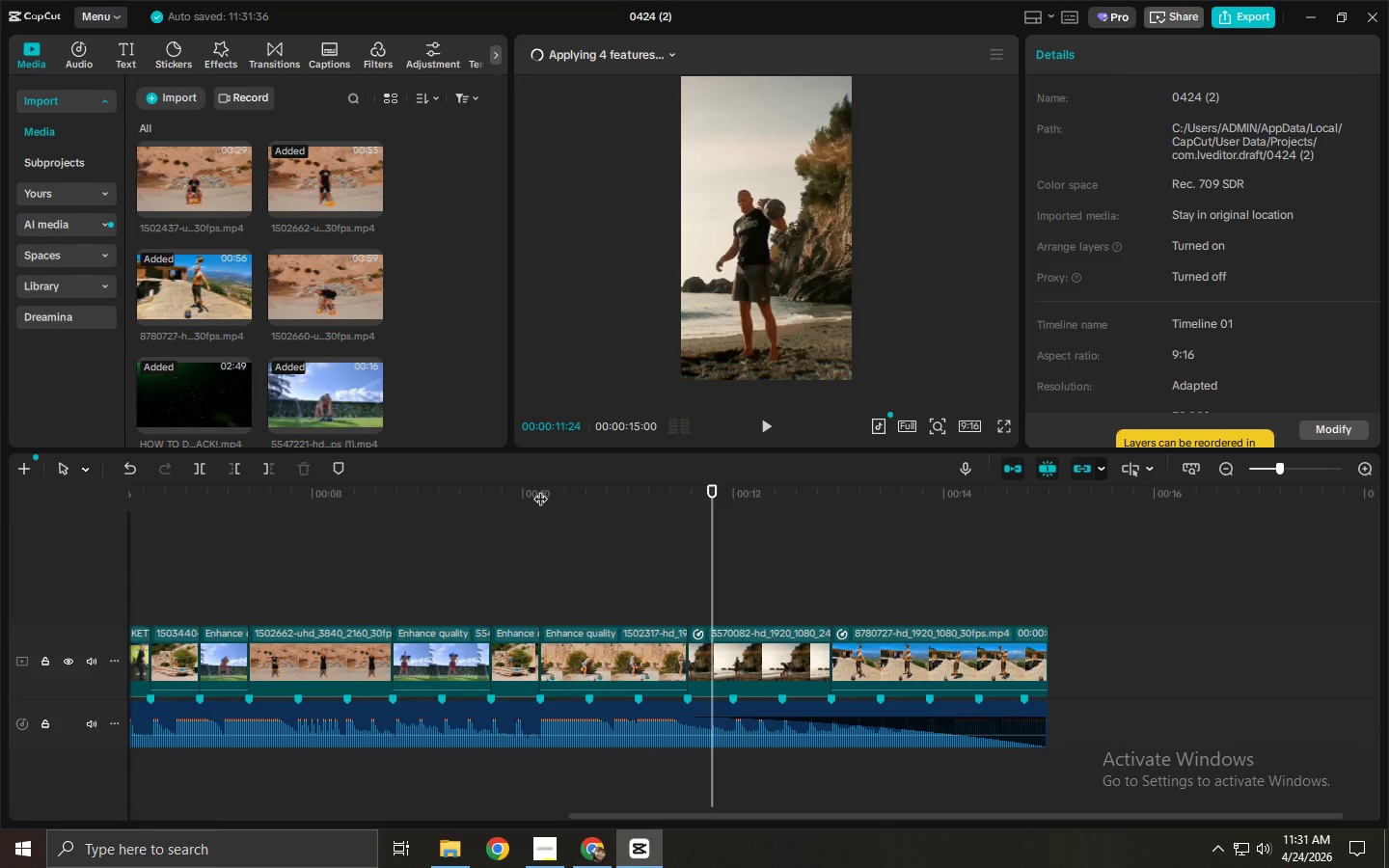 
left_click([544, 489])
 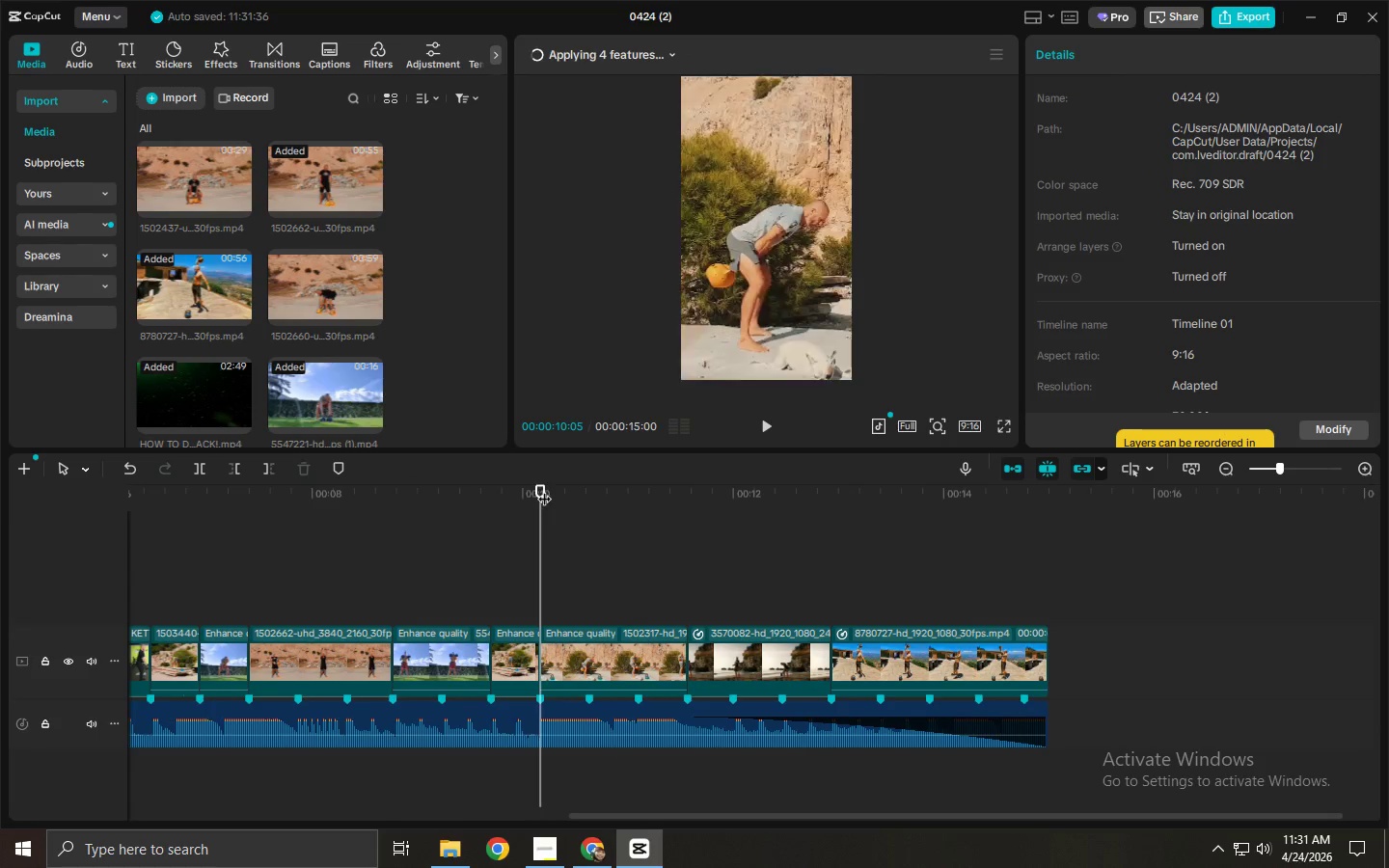 
key(Space)
 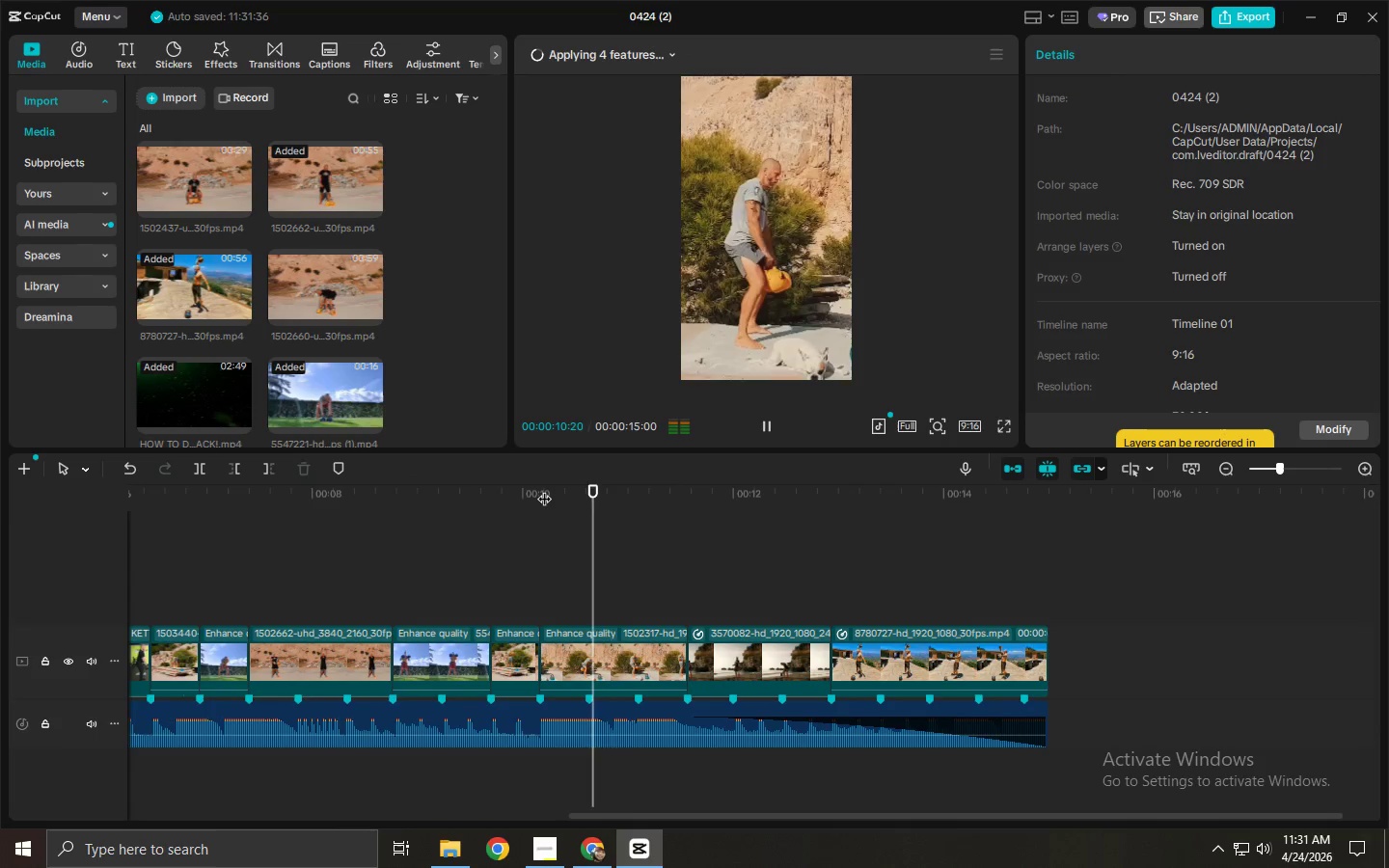 
key(Space)
 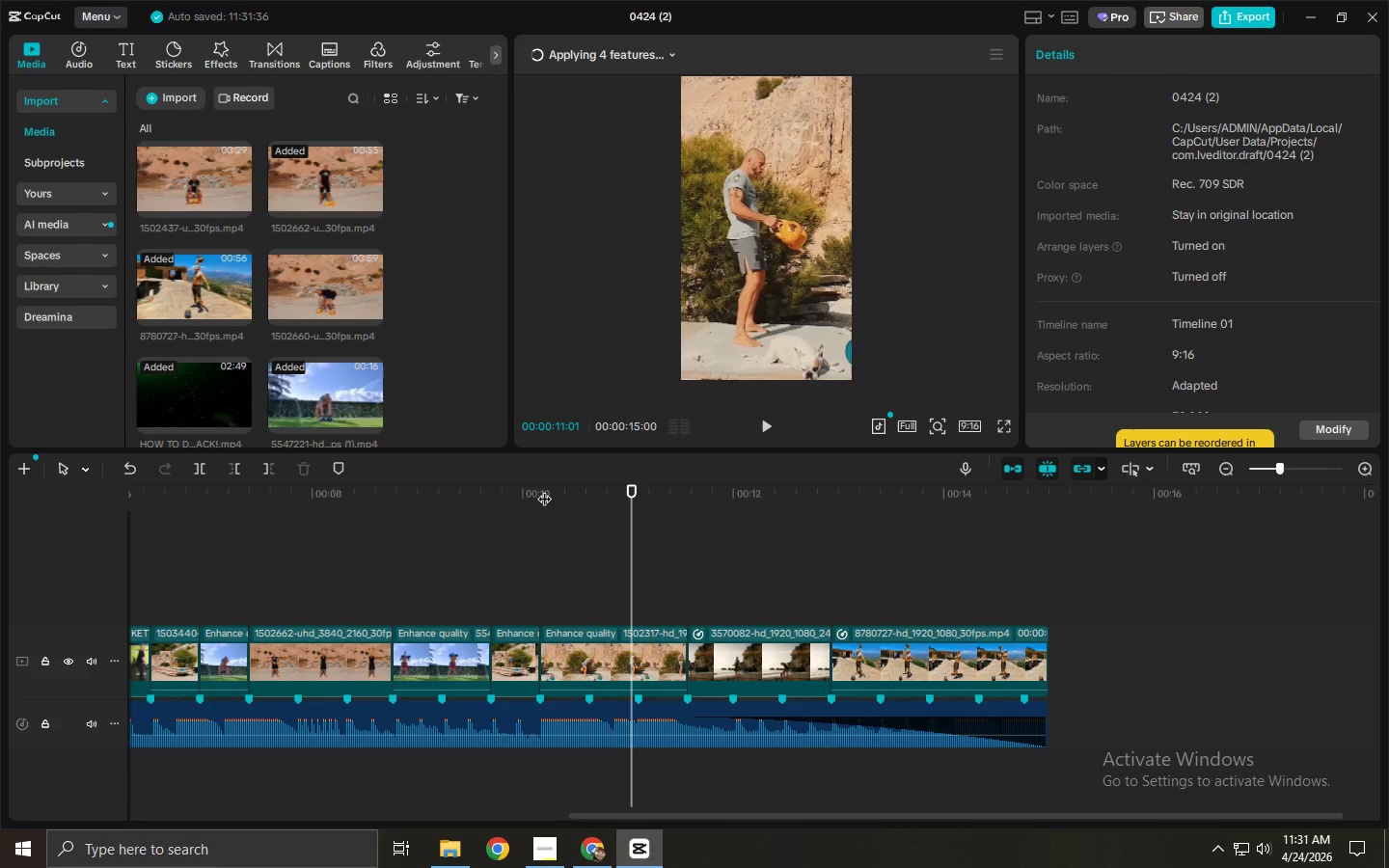 
left_click_drag(start_coordinate=[622, 502], to_coordinate=[545, 509])
 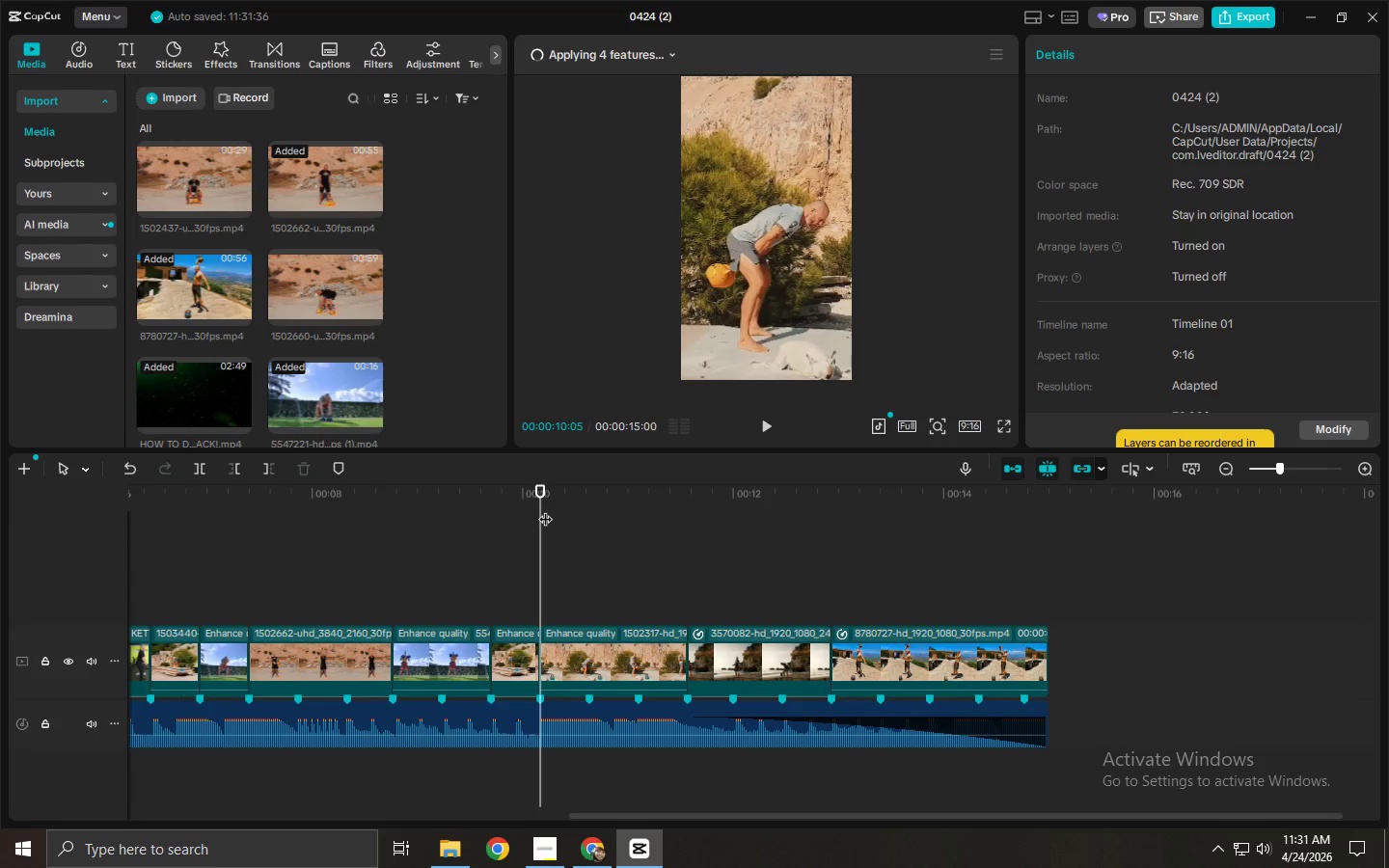 
key(Space)
 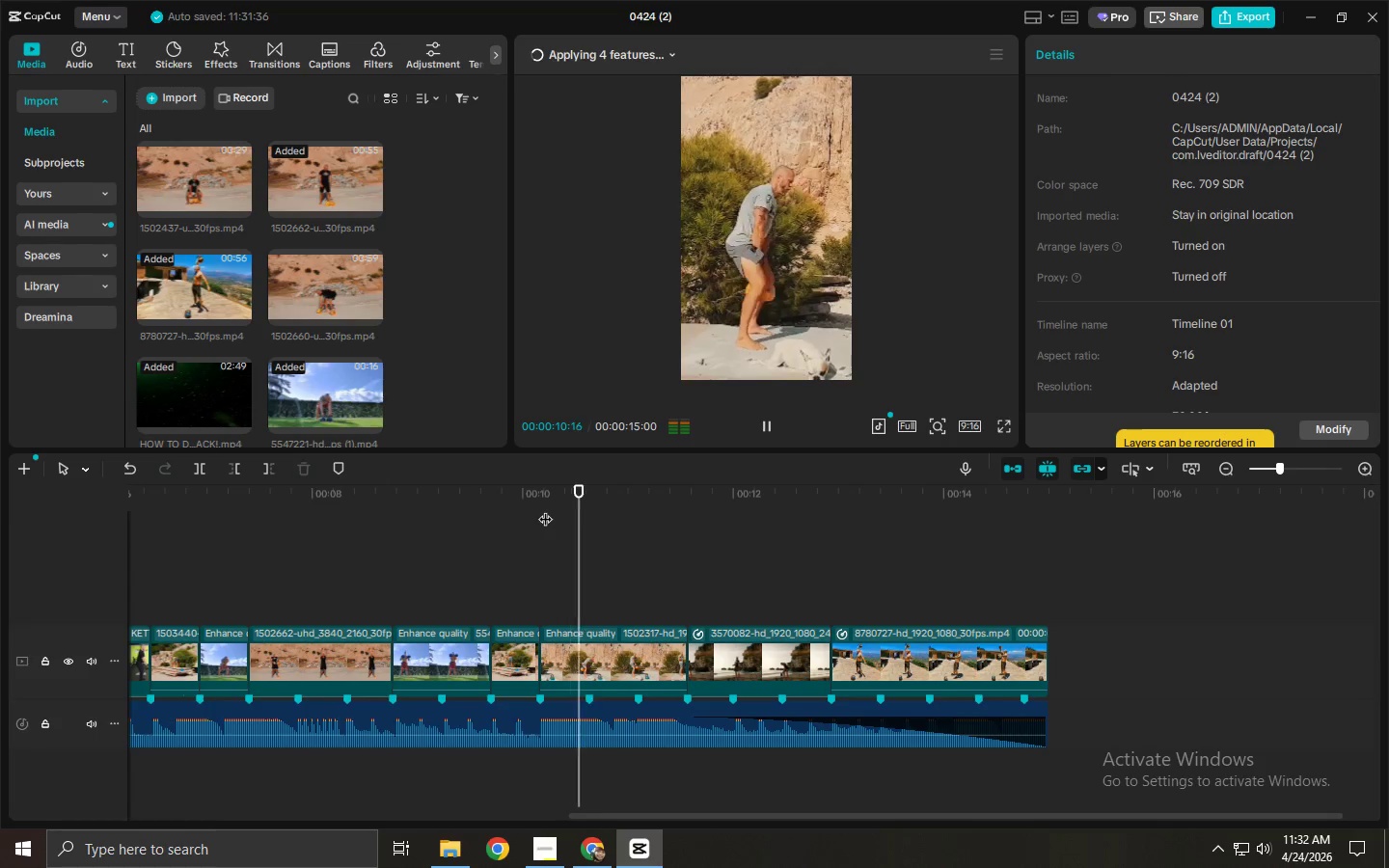 
key(Space)
 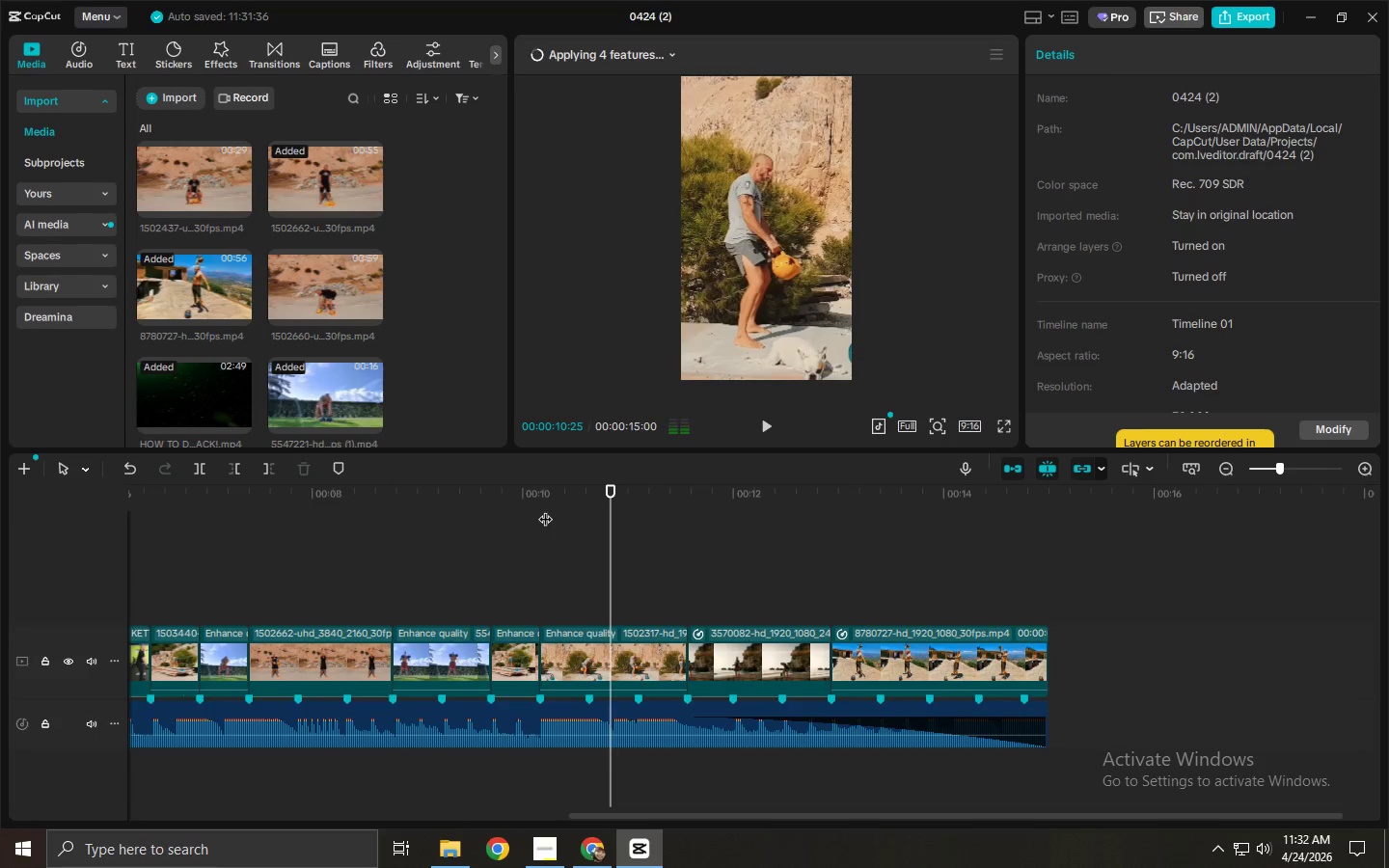 
key(Space)
 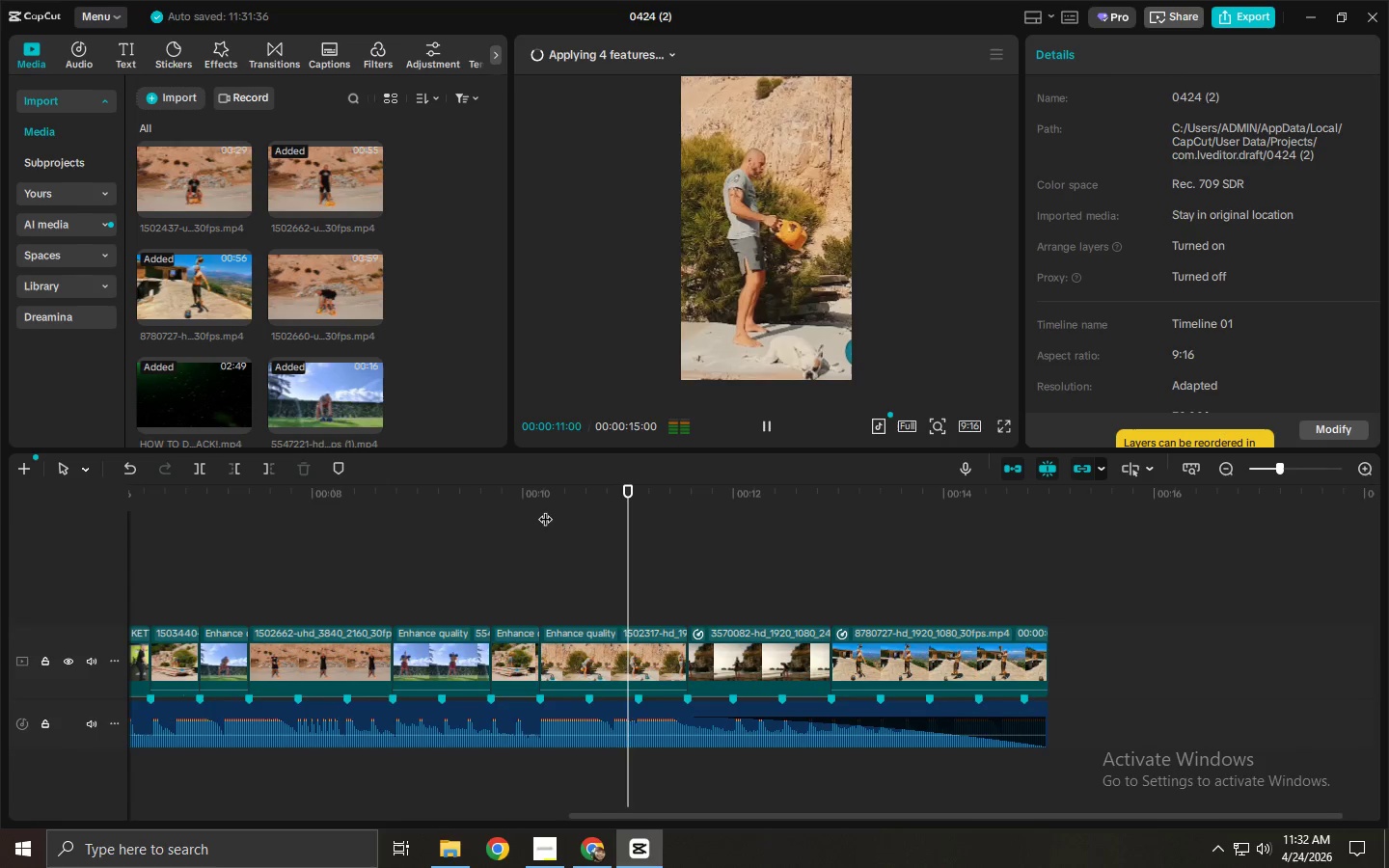 
key(Space)
 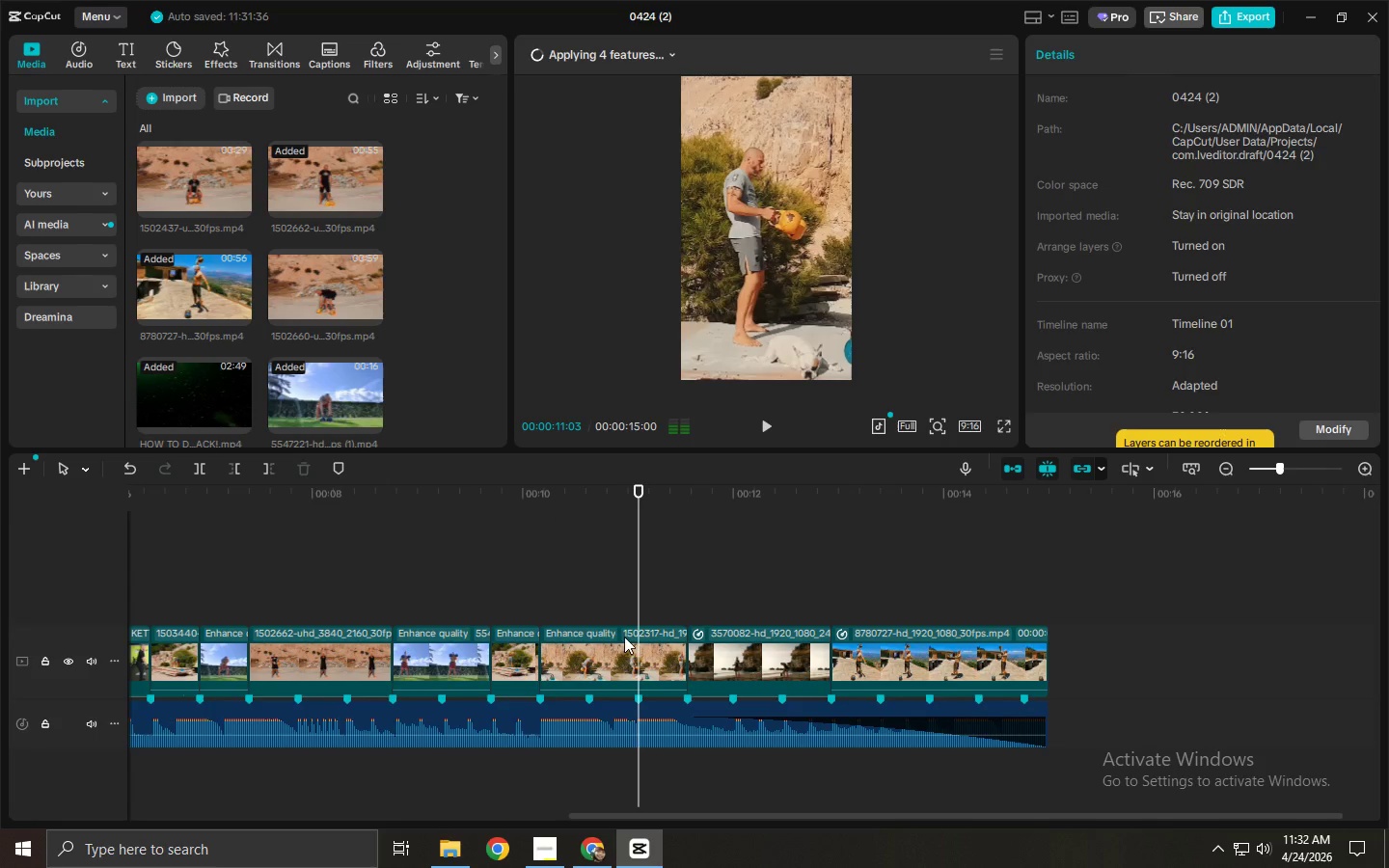 
left_click([624, 641])
 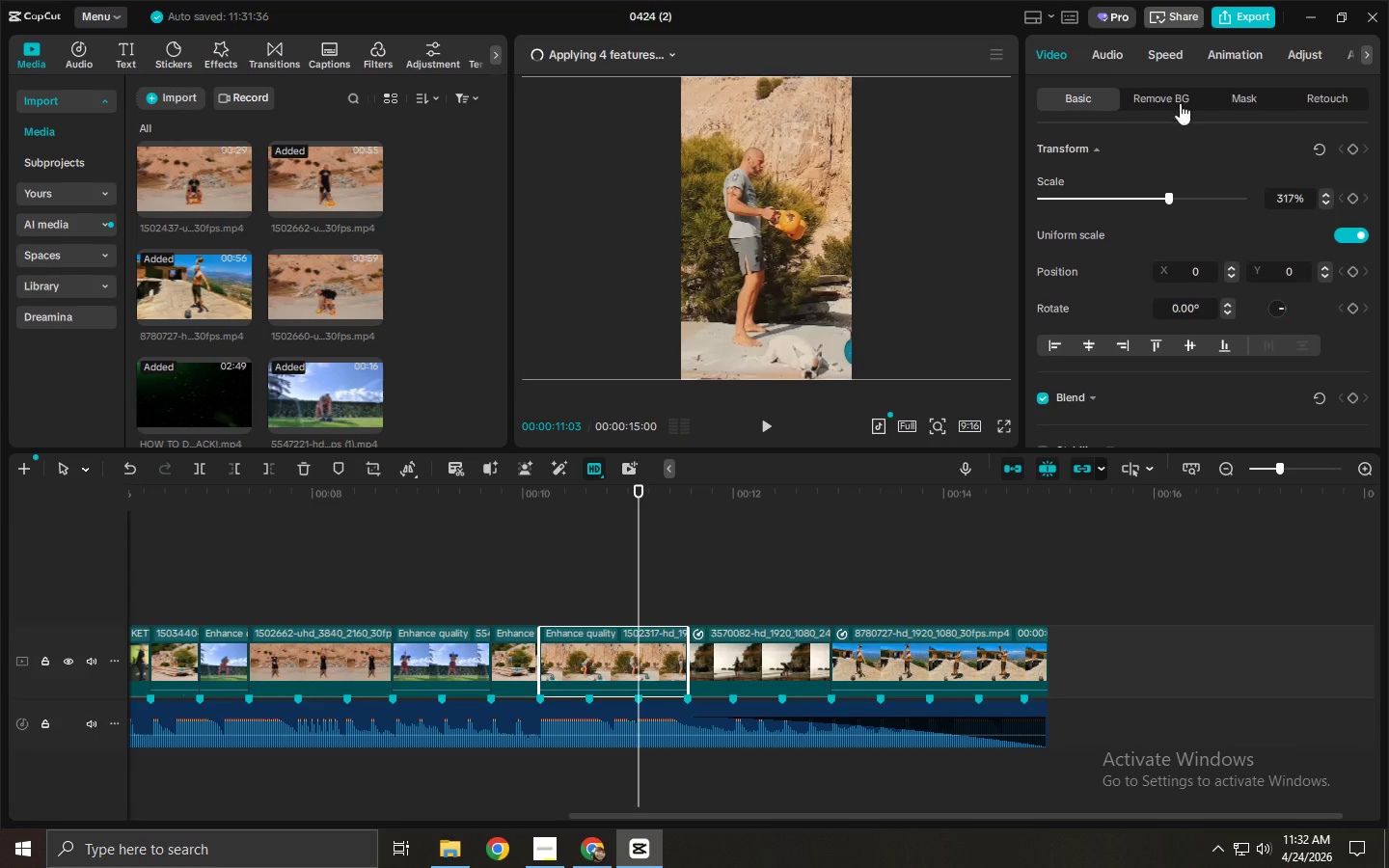 
left_click([1164, 67])
 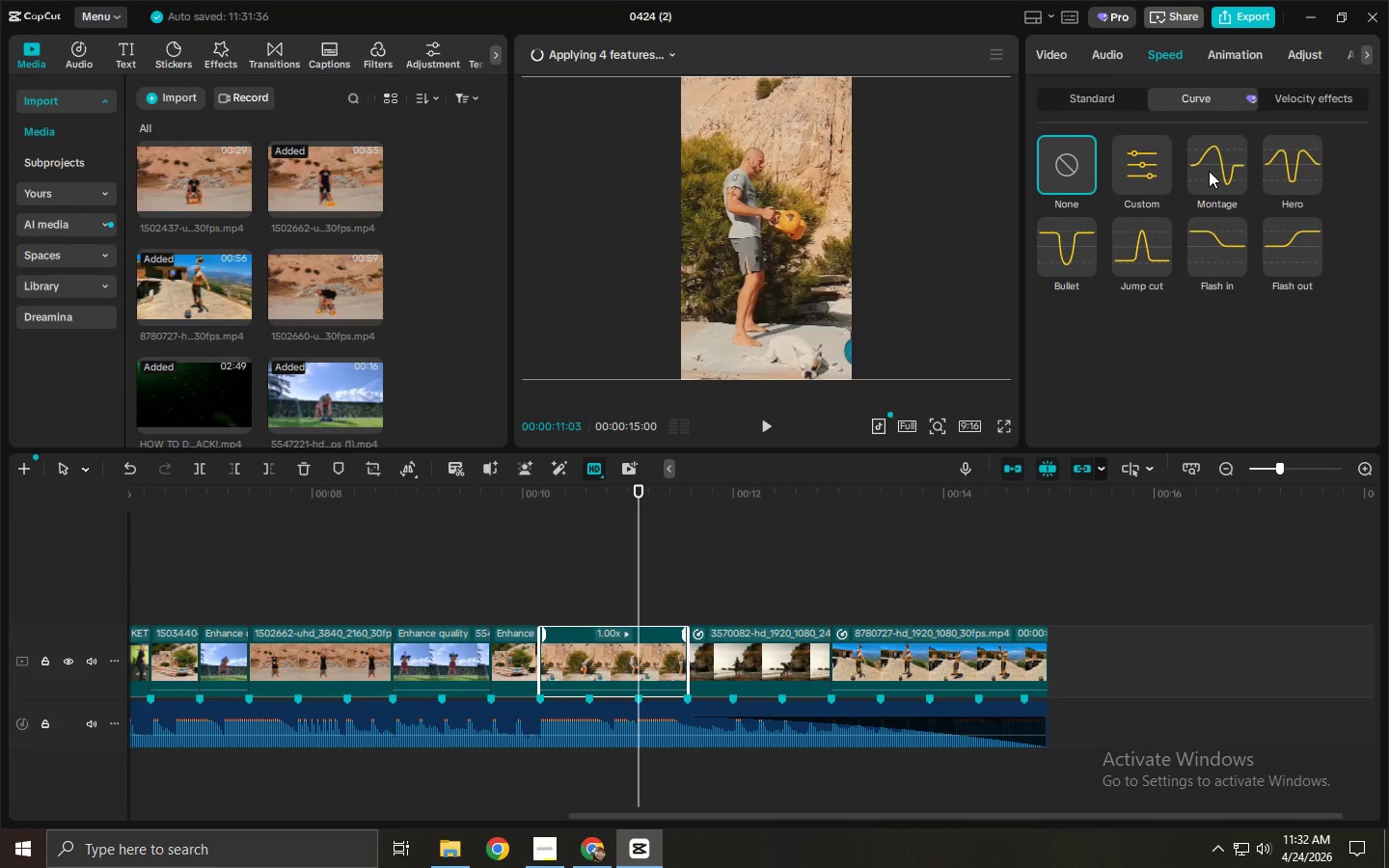 
left_click([1209, 171])
 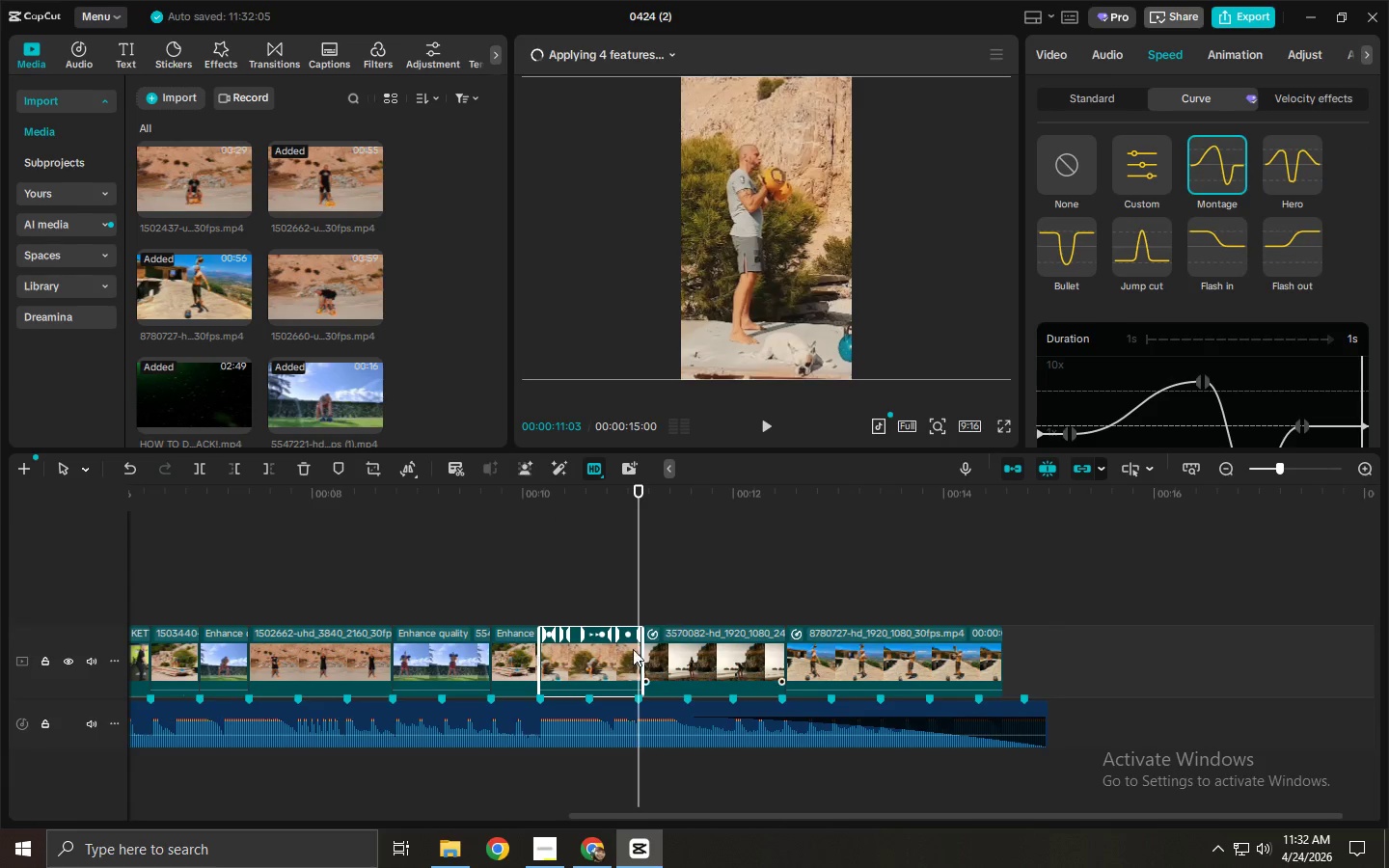 
left_click([624, 654])
 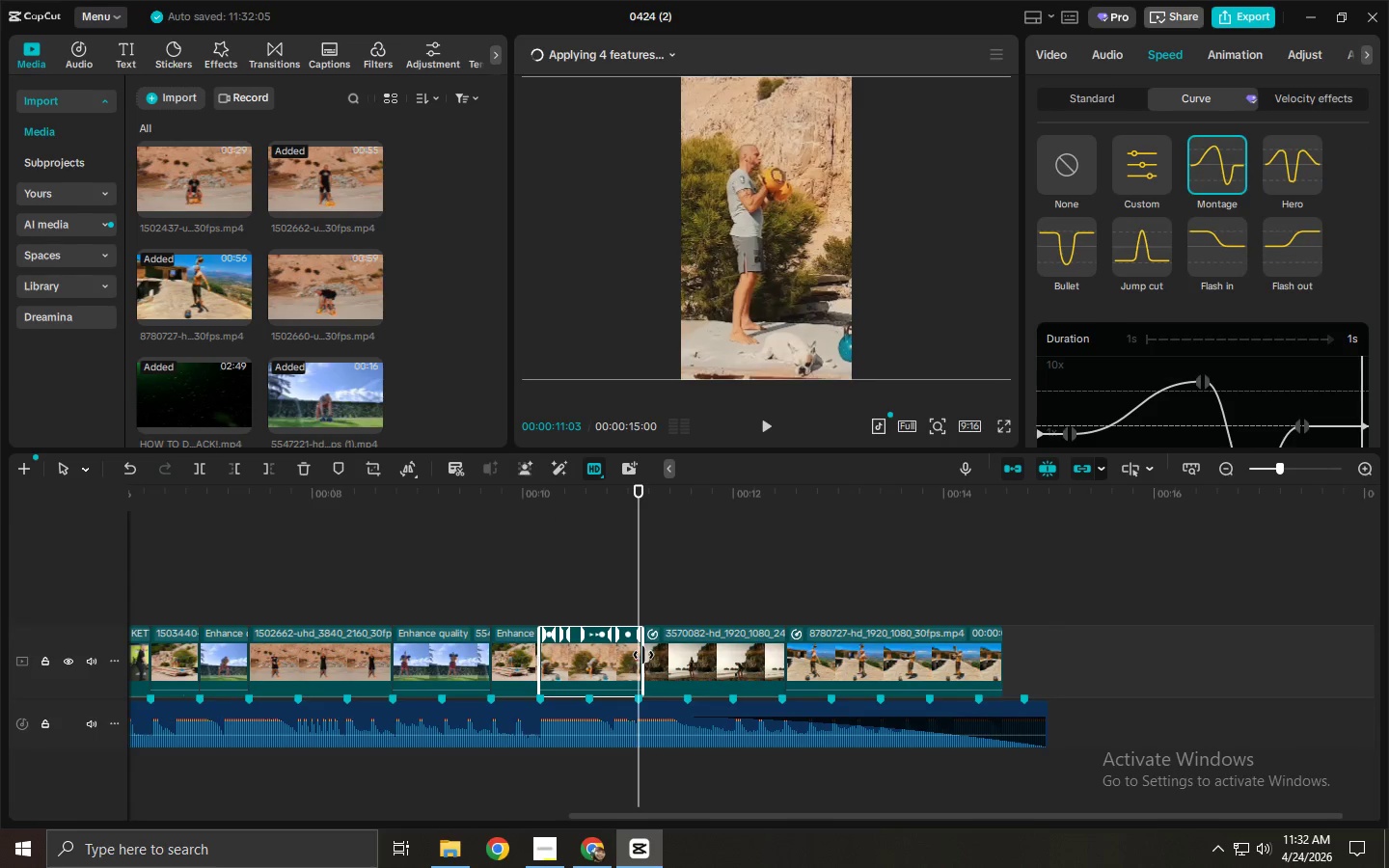 
left_click_drag(start_coordinate=[644, 655], to_coordinate=[689, 659])
 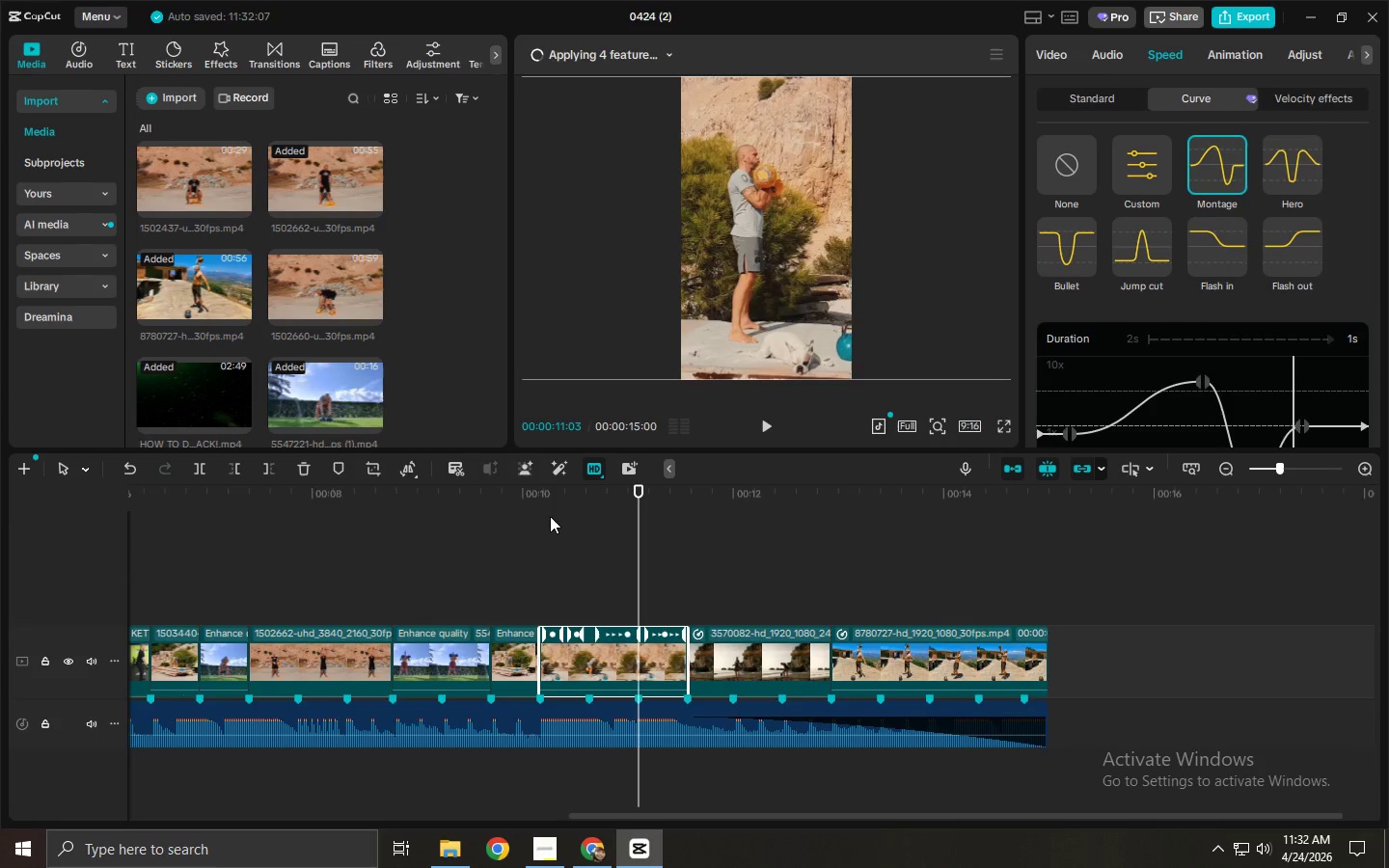 
left_click([535, 503])
 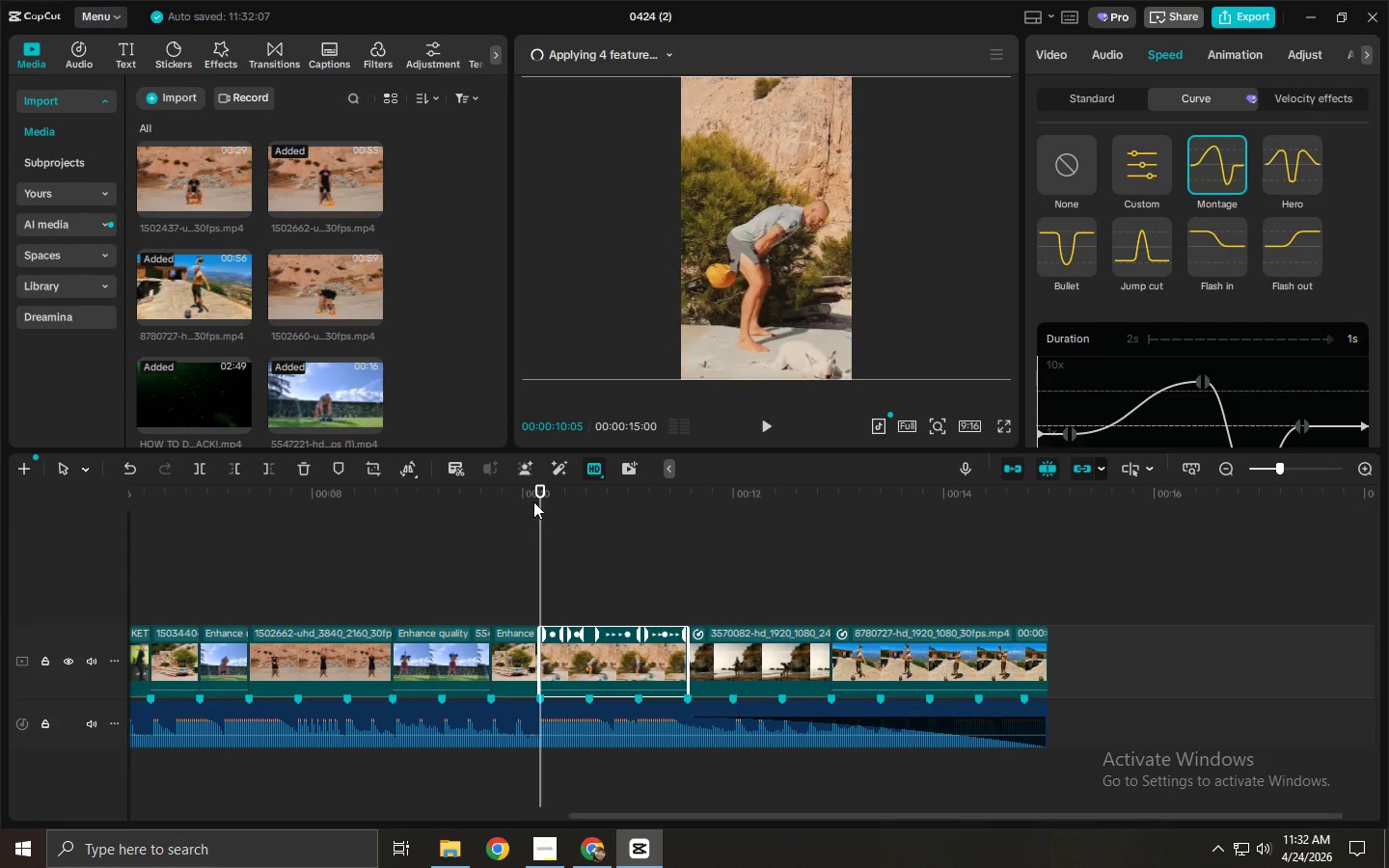 
key(Space)
 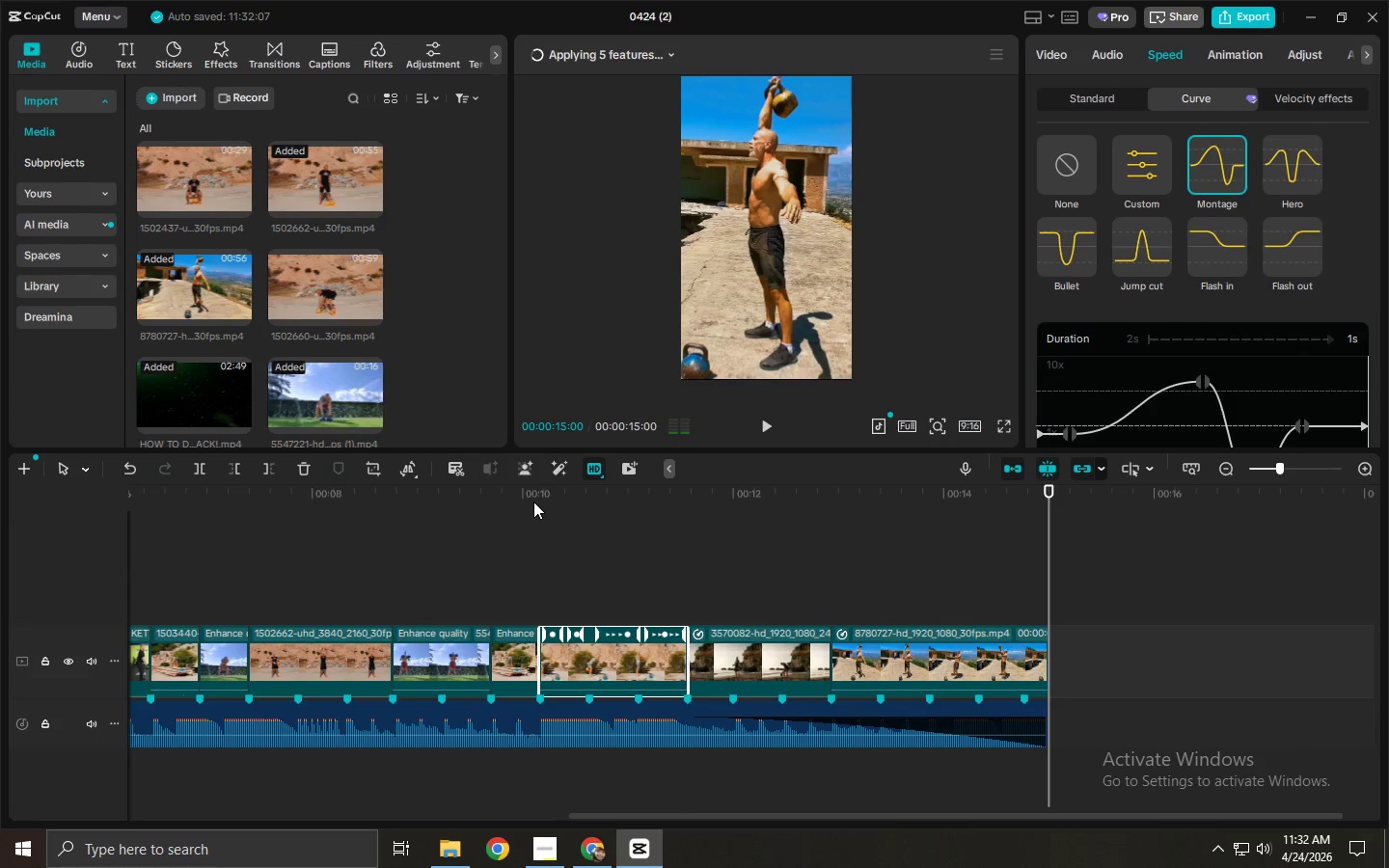 
wait(6.94)
 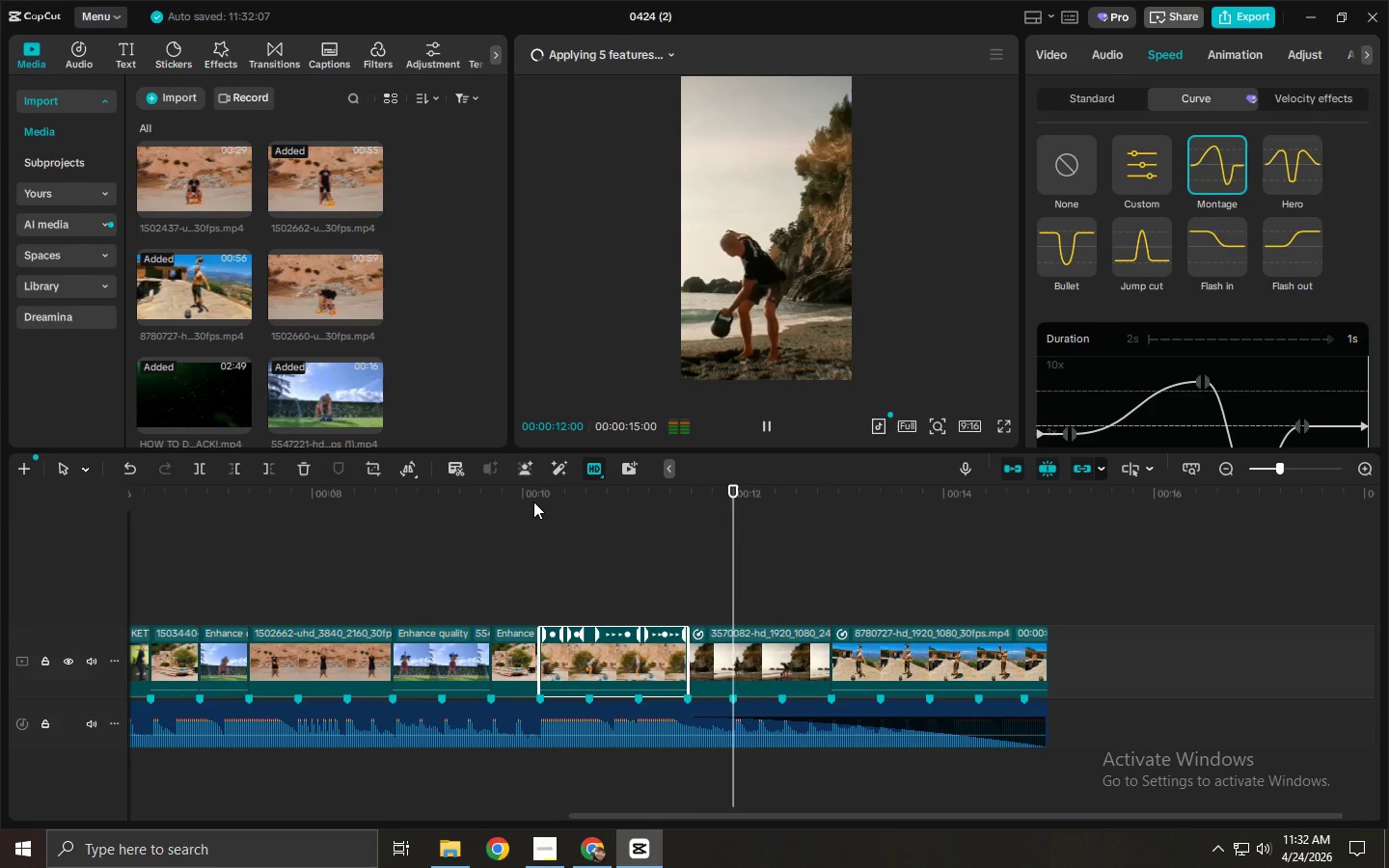 
left_click([509, 864])
 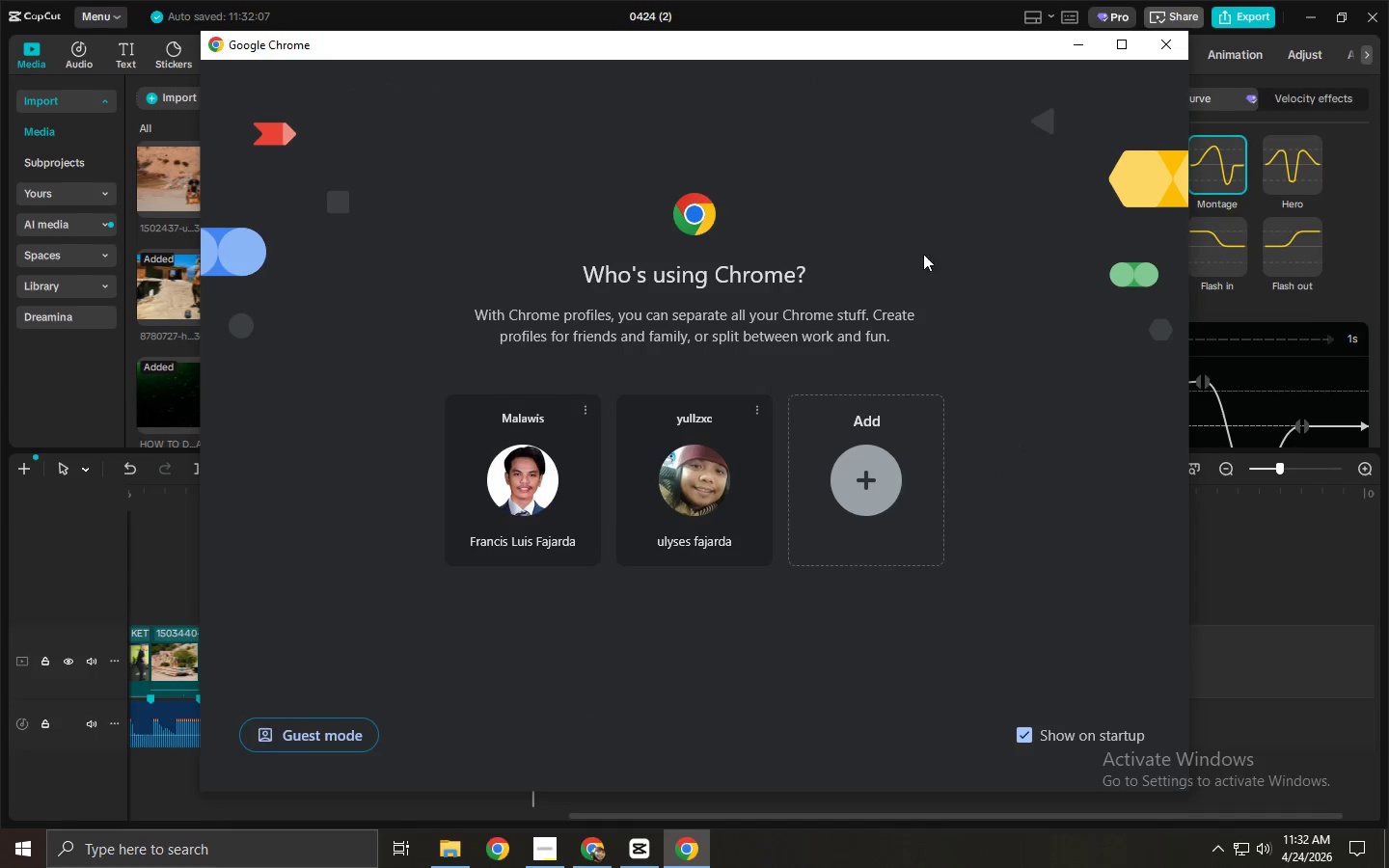 
left_click([549, 489])
 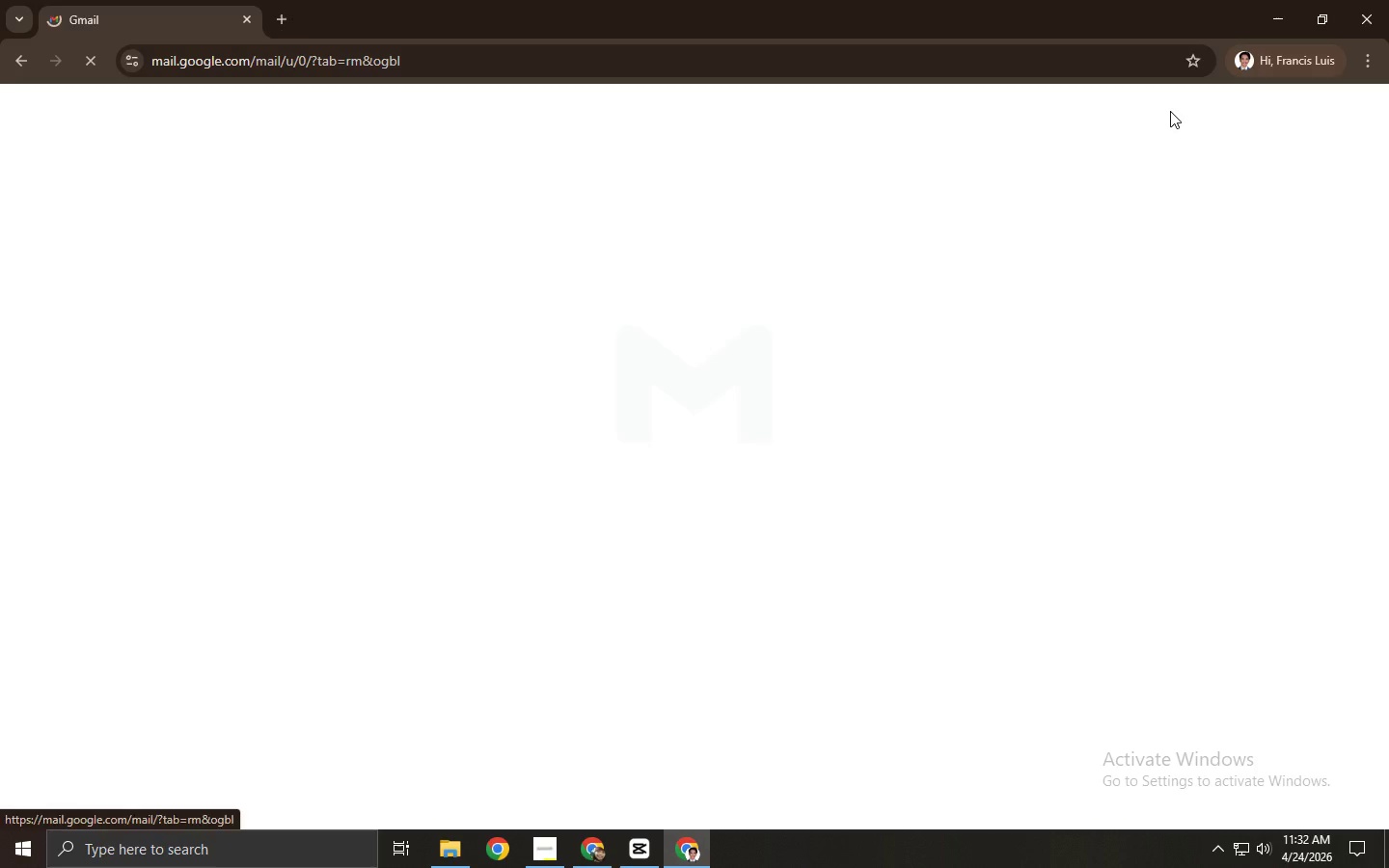 
mouse_move([933, 193])
 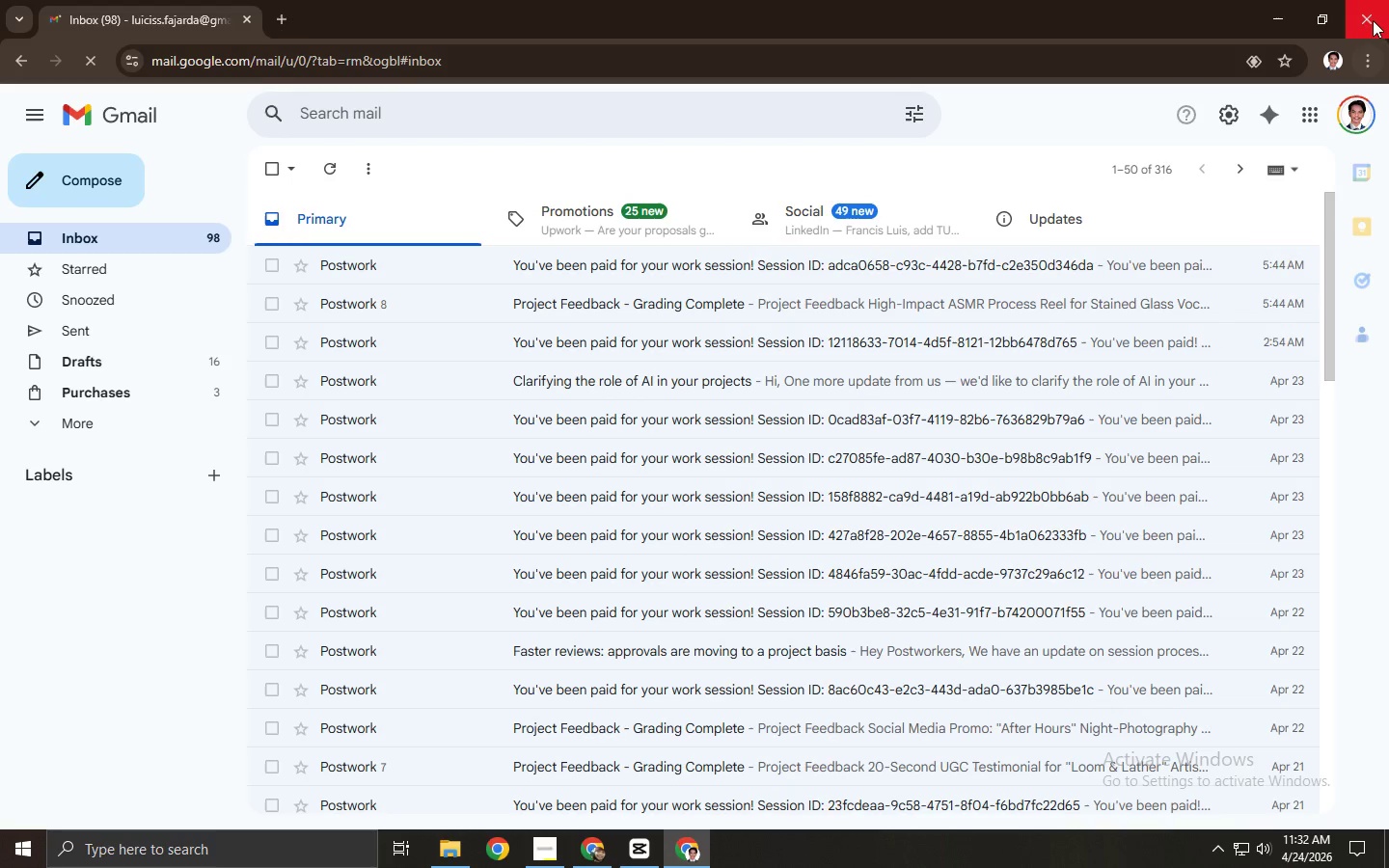 
left_click([1373, 17])
 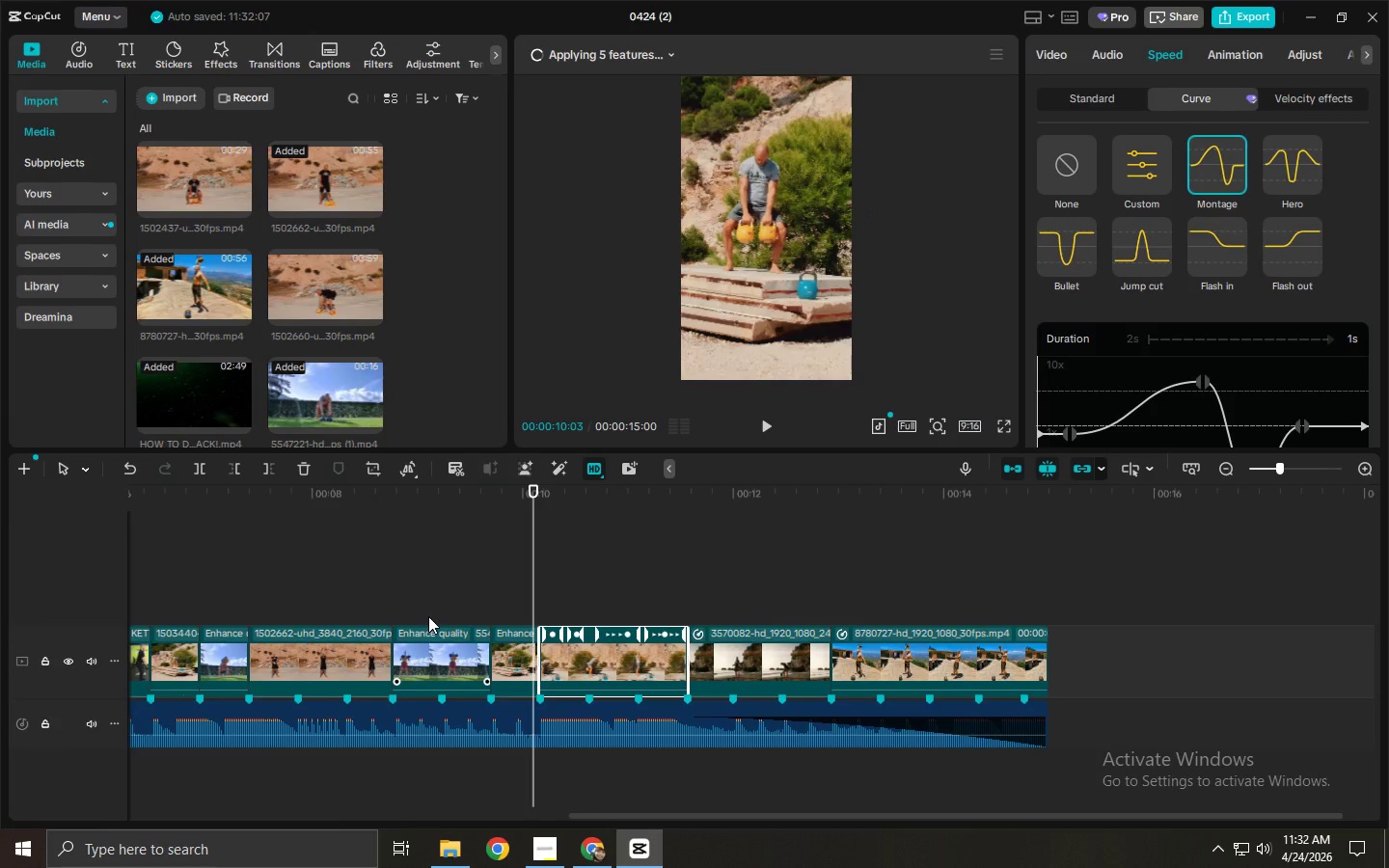 
left_click_drag(start_coordinate=[404, 498], to_coordinate=[0, 523])
 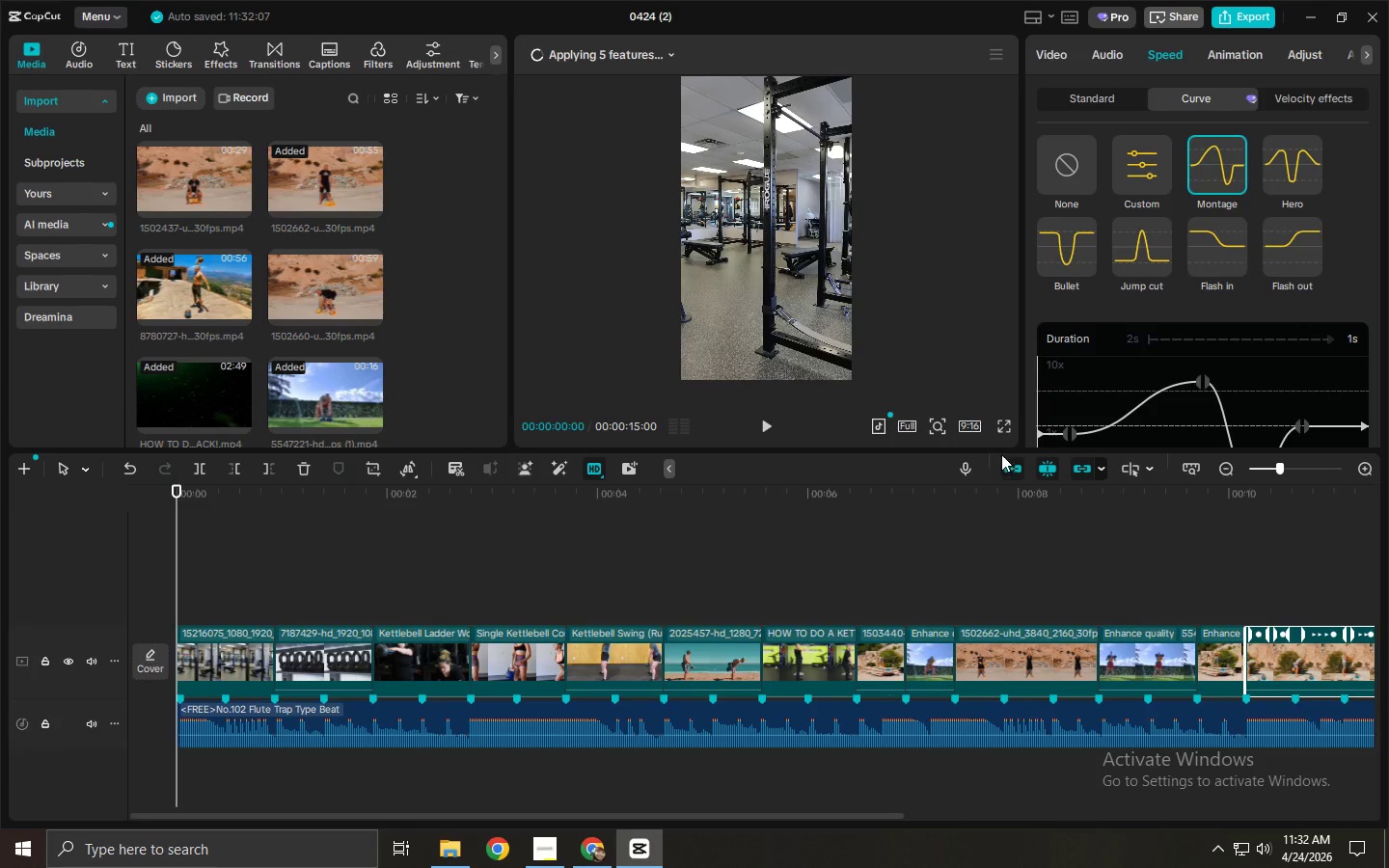 
left_click([1001, 428])
 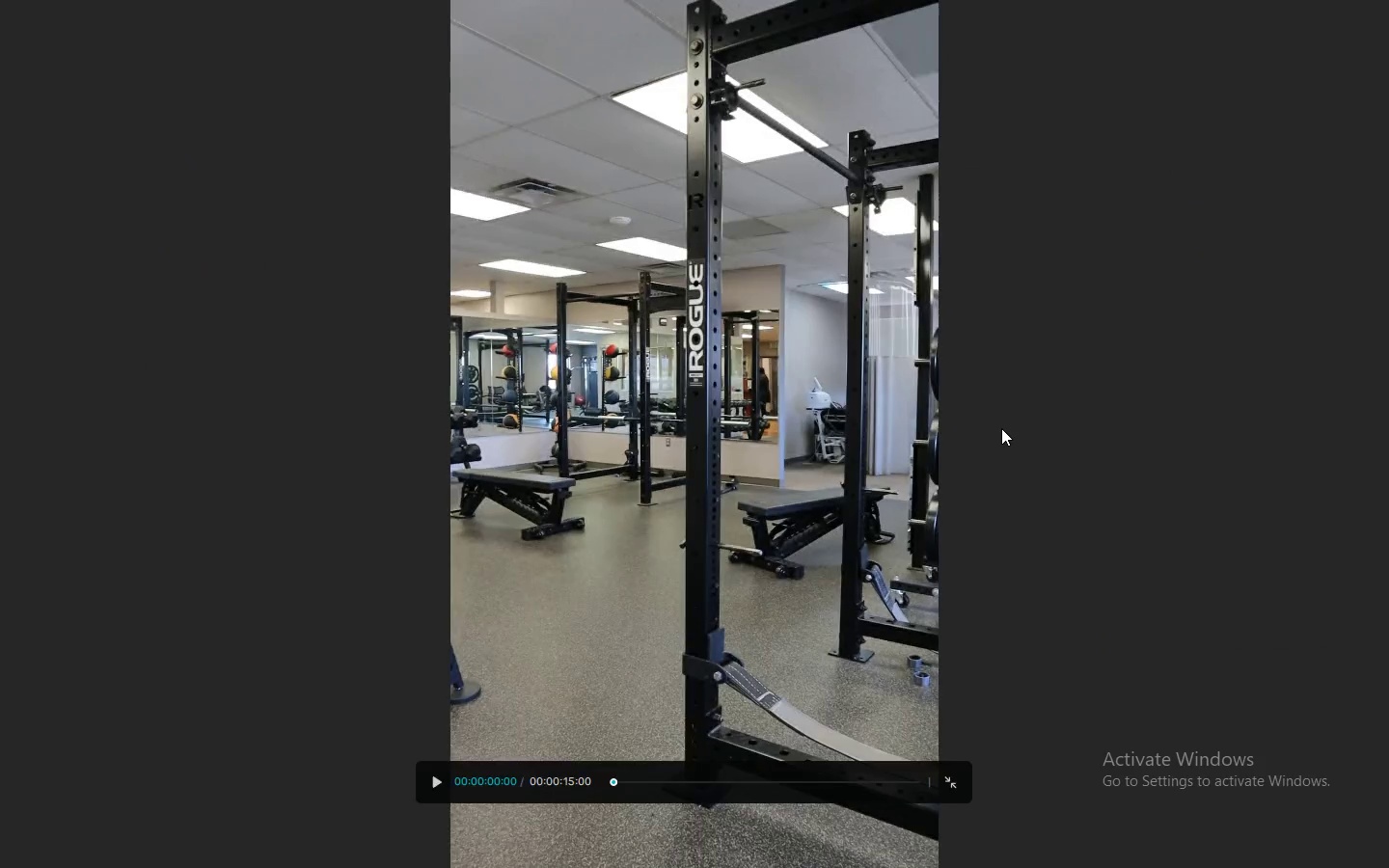 
key(Space)
 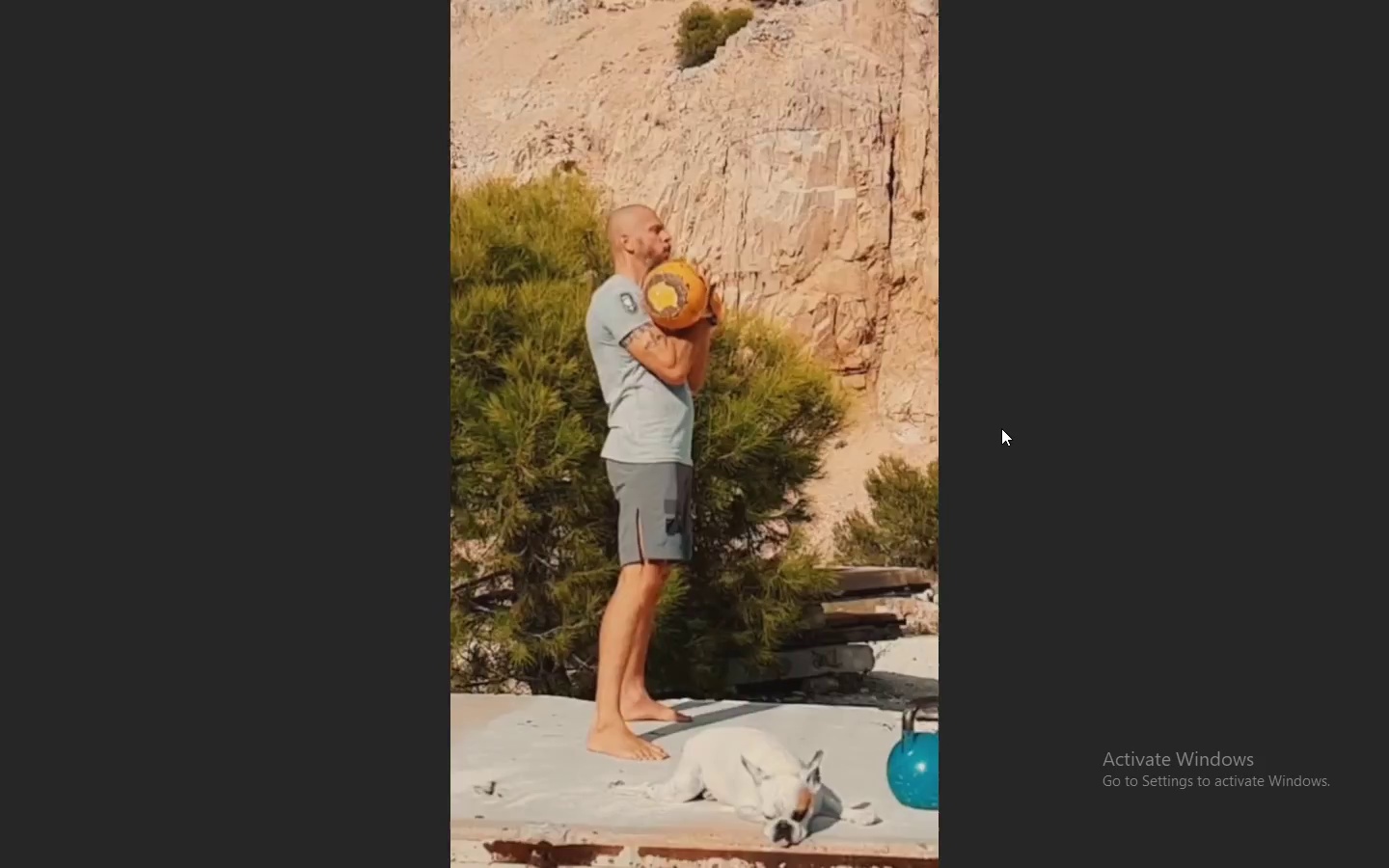 
wait(16.62)
 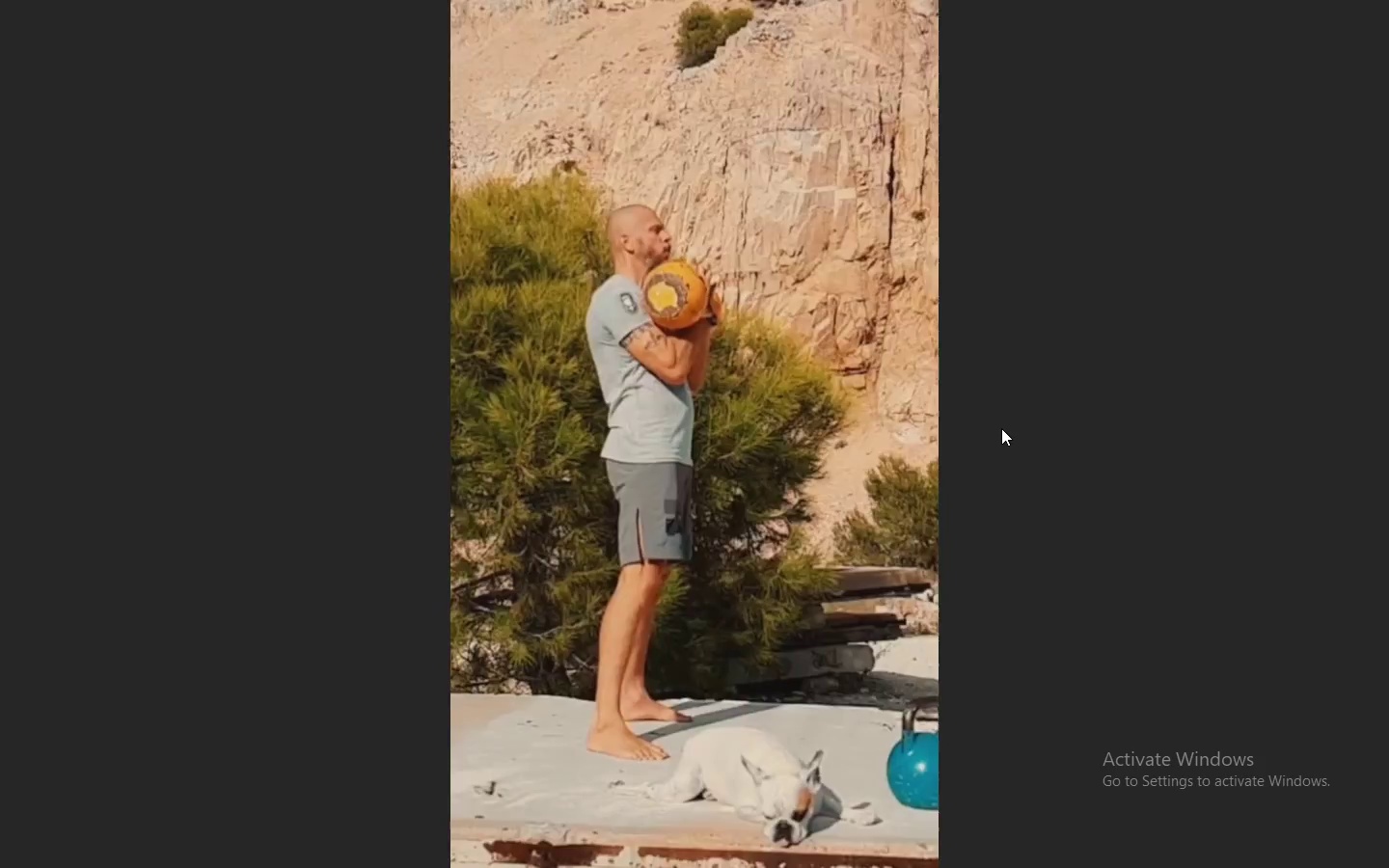 
key(Escape)
 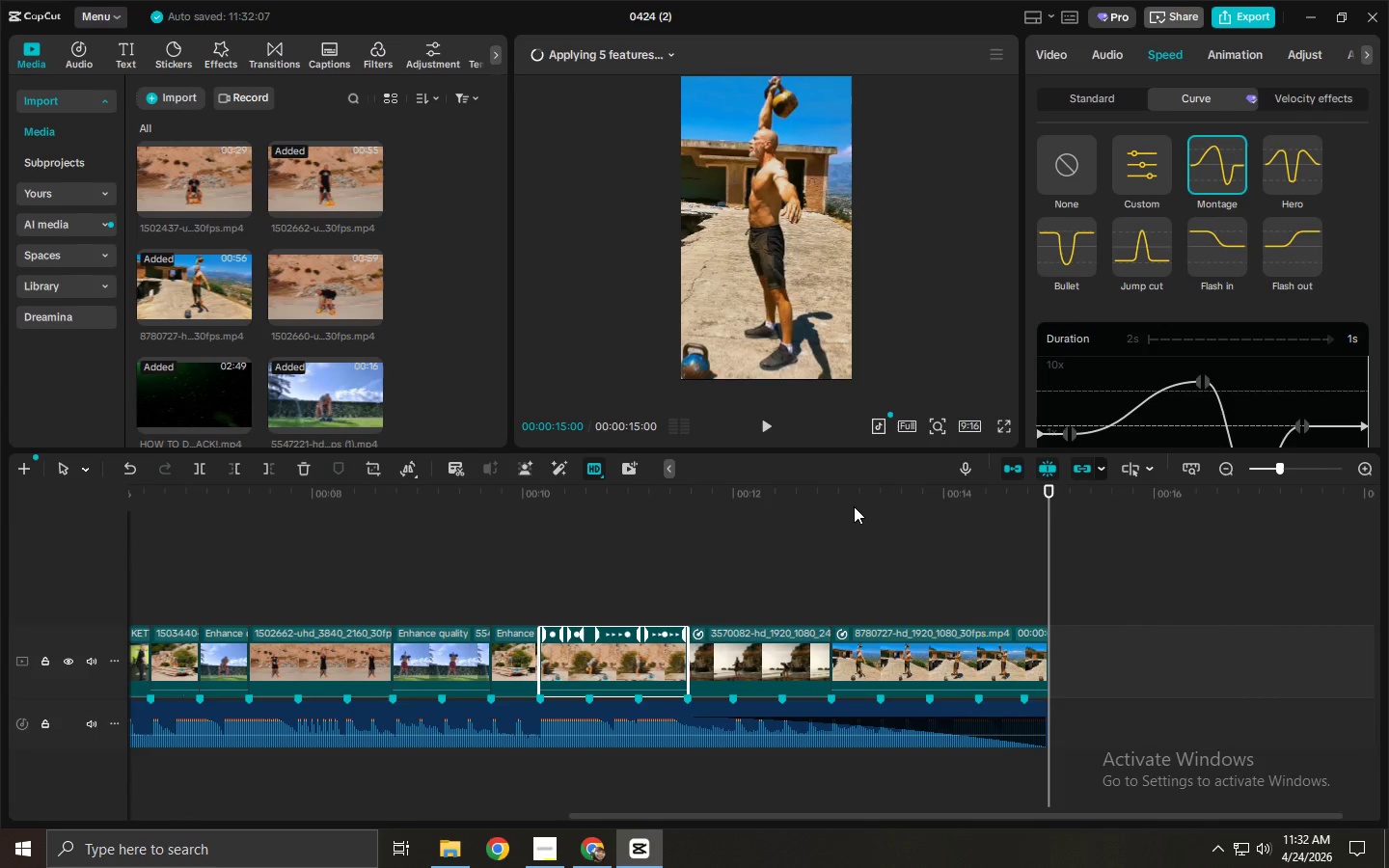 
left_click_drag(start_coordinate=[798, 500], to_coordinate=[32, 548])
 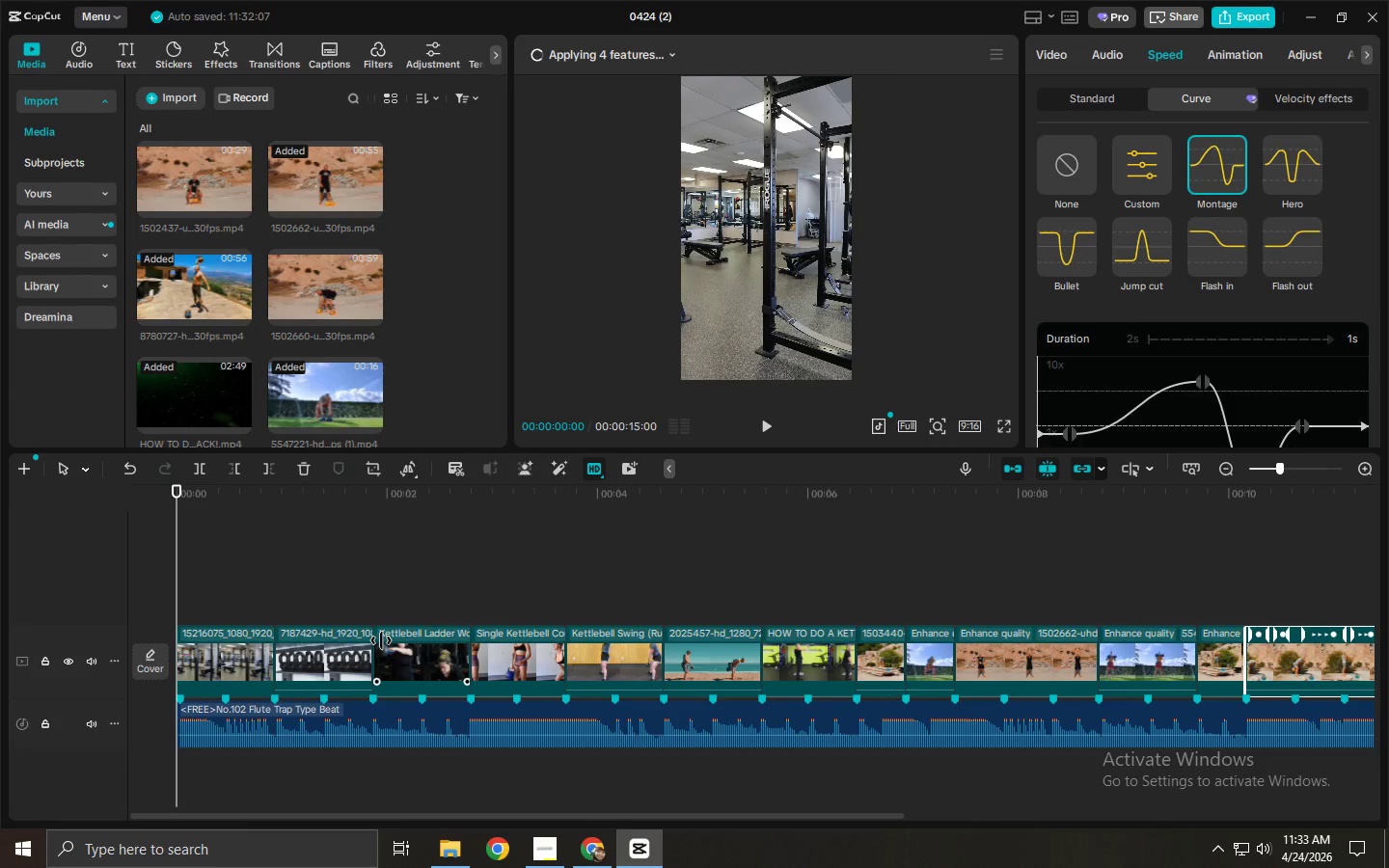 
wait(22.69)
 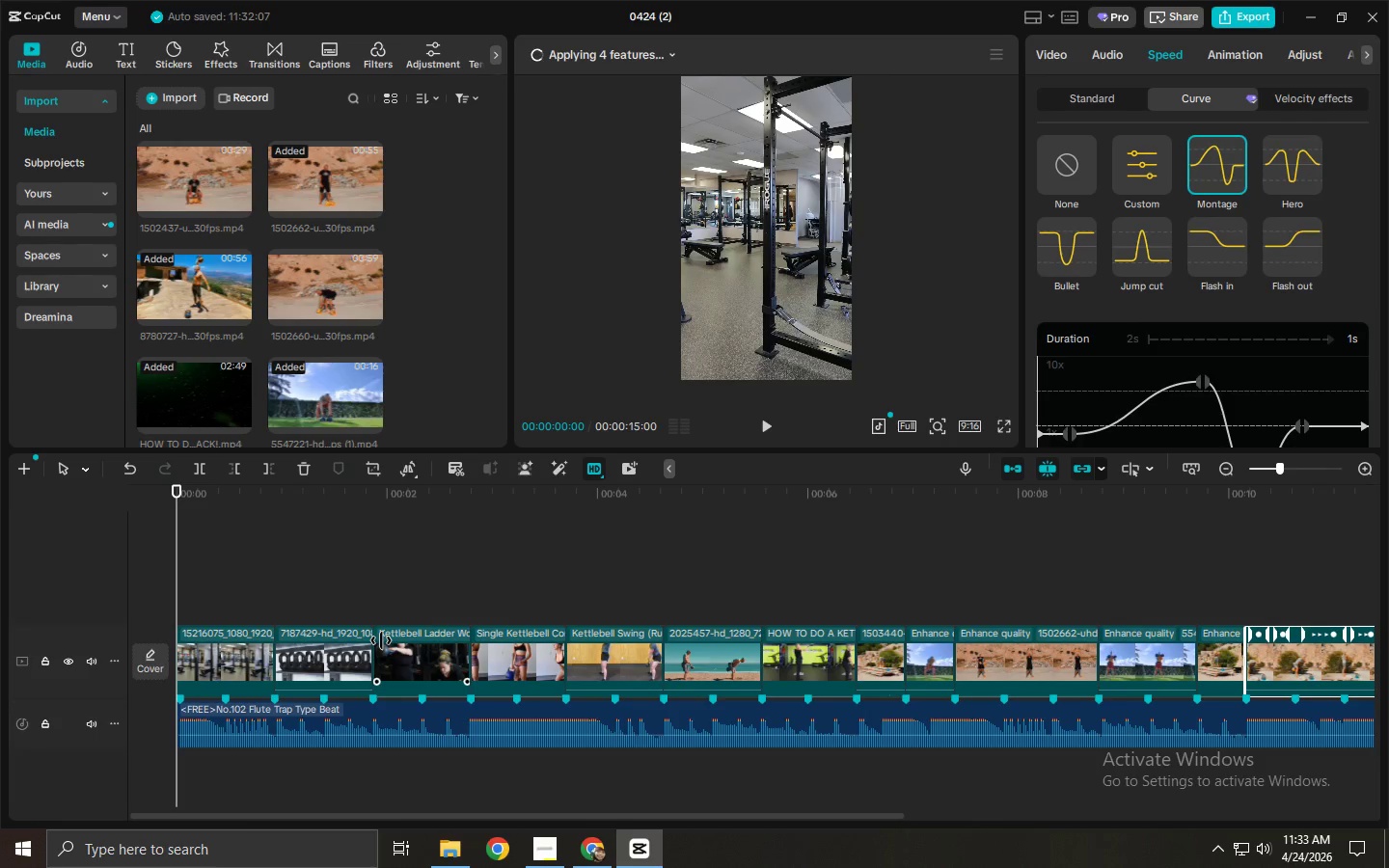 
left_click([116, 55])
 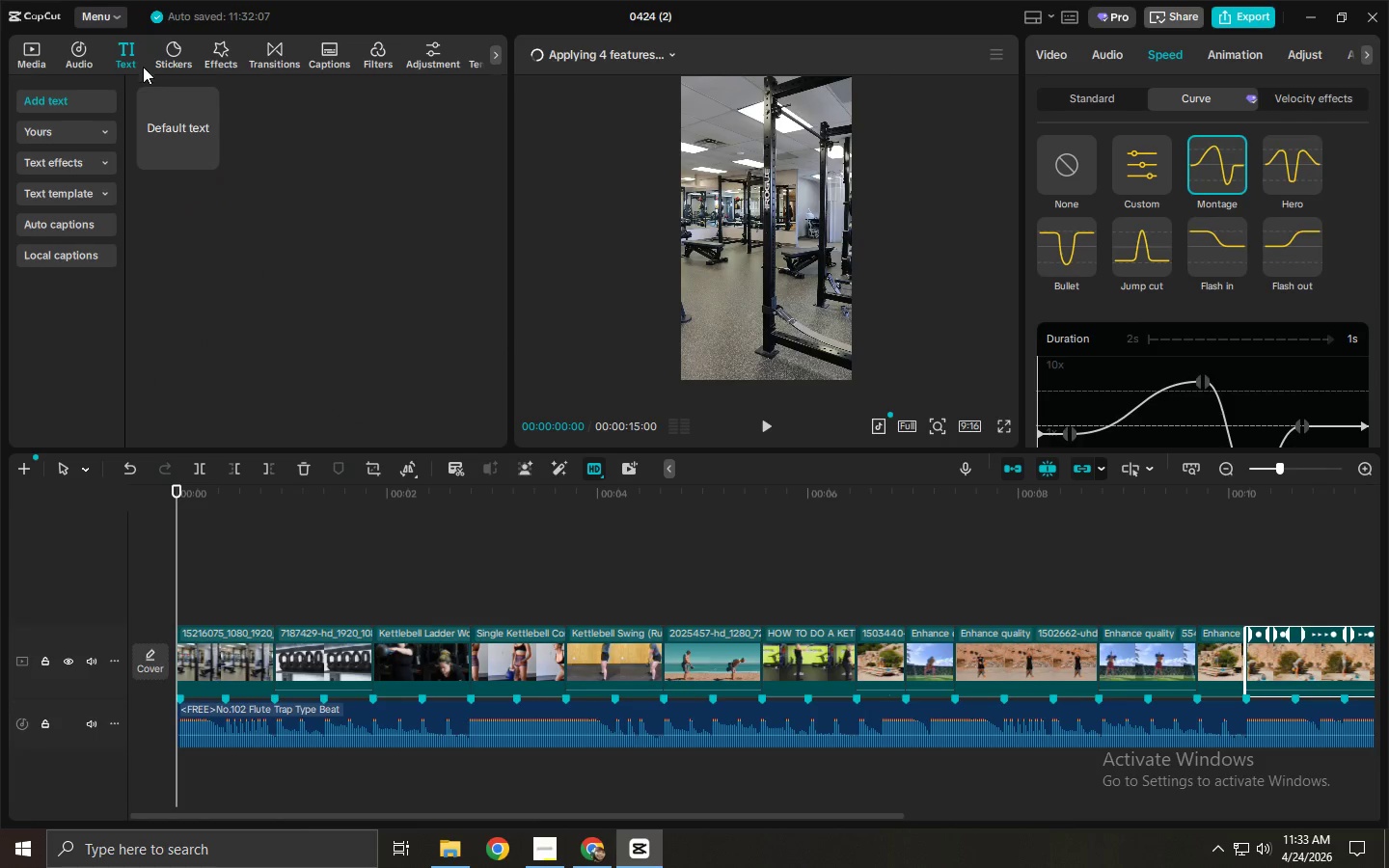 
left_click_drag(start_coordinate=[183, 122], to_coordinate=[186, 615])
 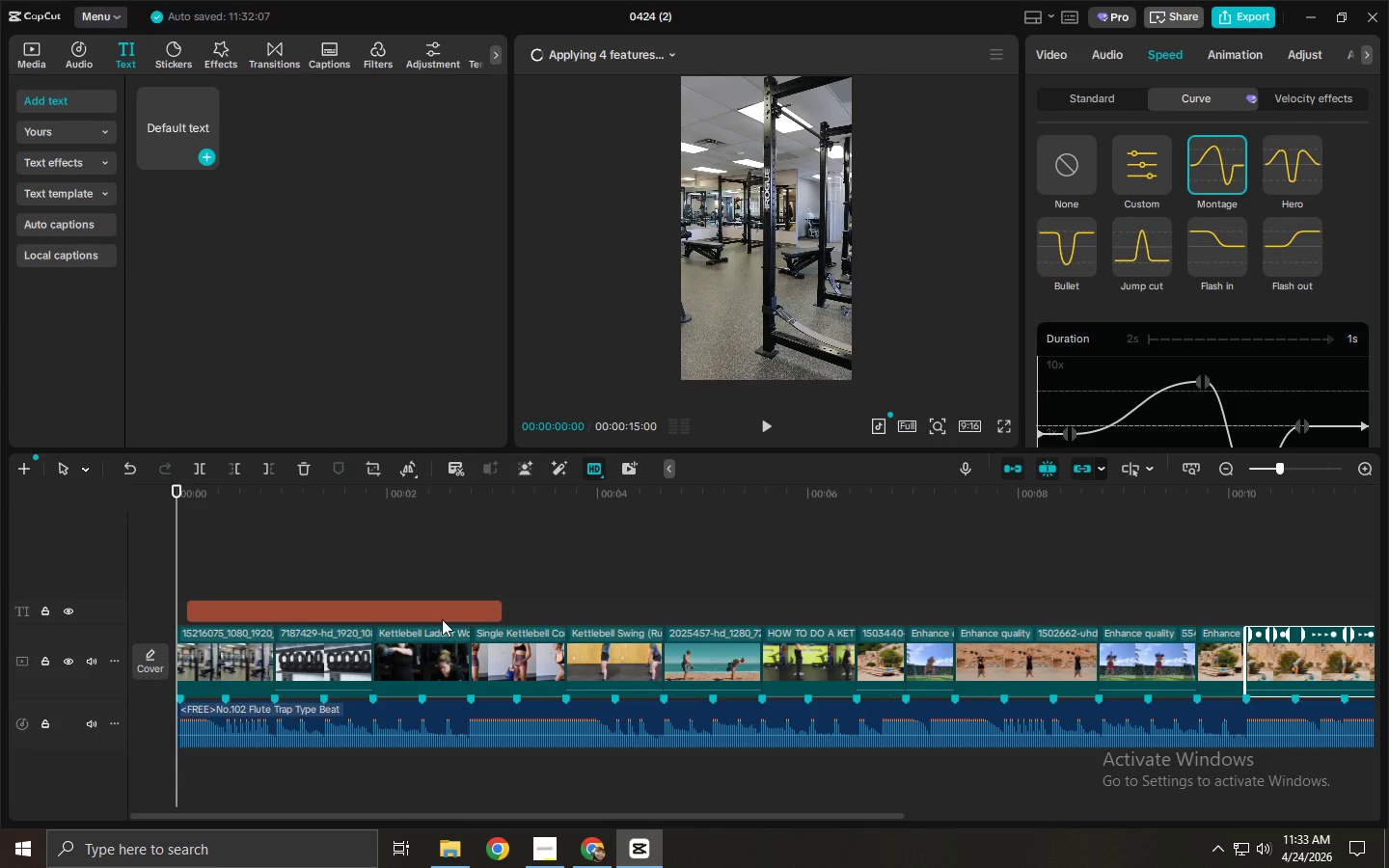 
left_click_drag(start_coordinate=[445, 616], to_coordinate=[425, 616])
 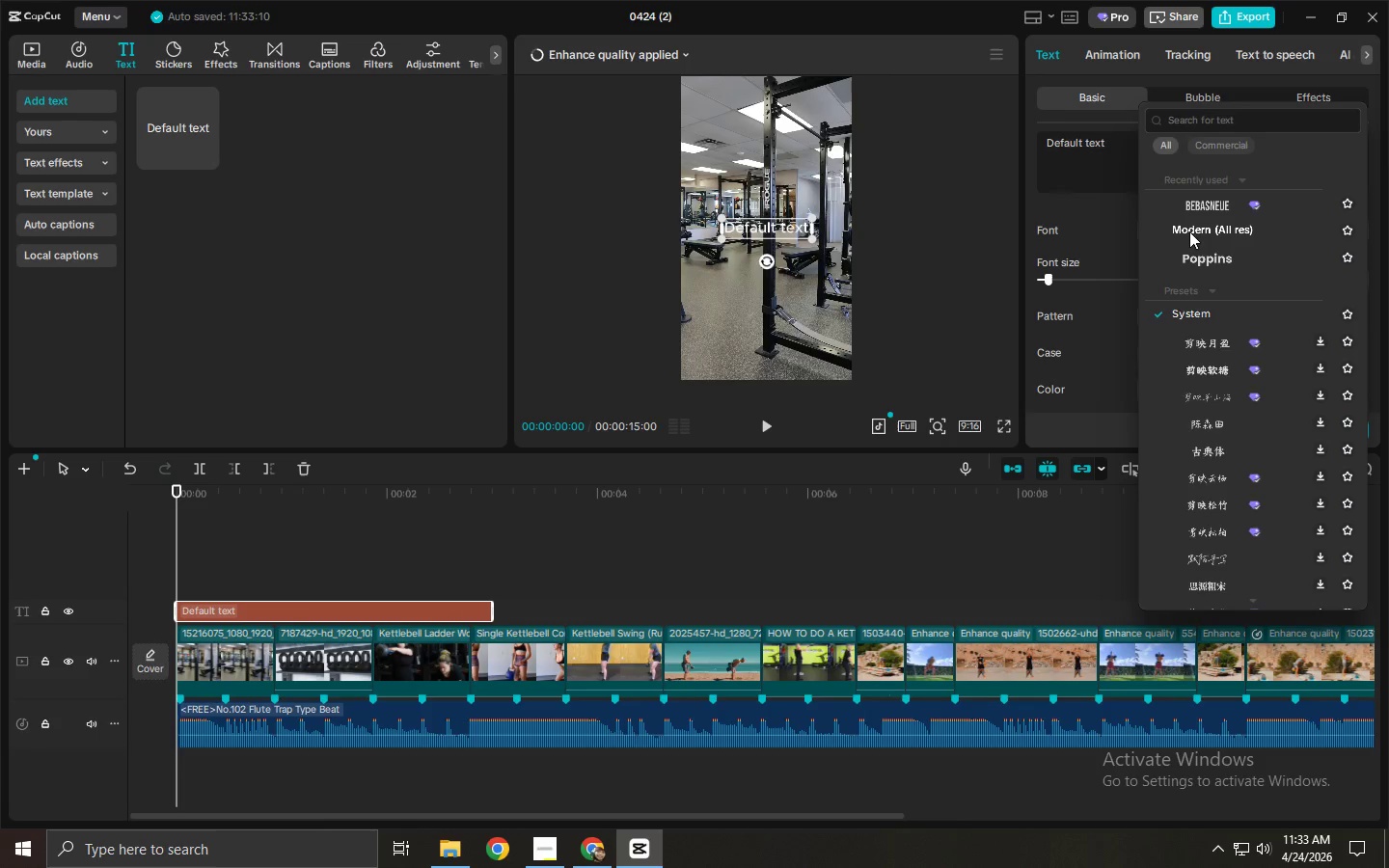 
left_click([1218, 112])
 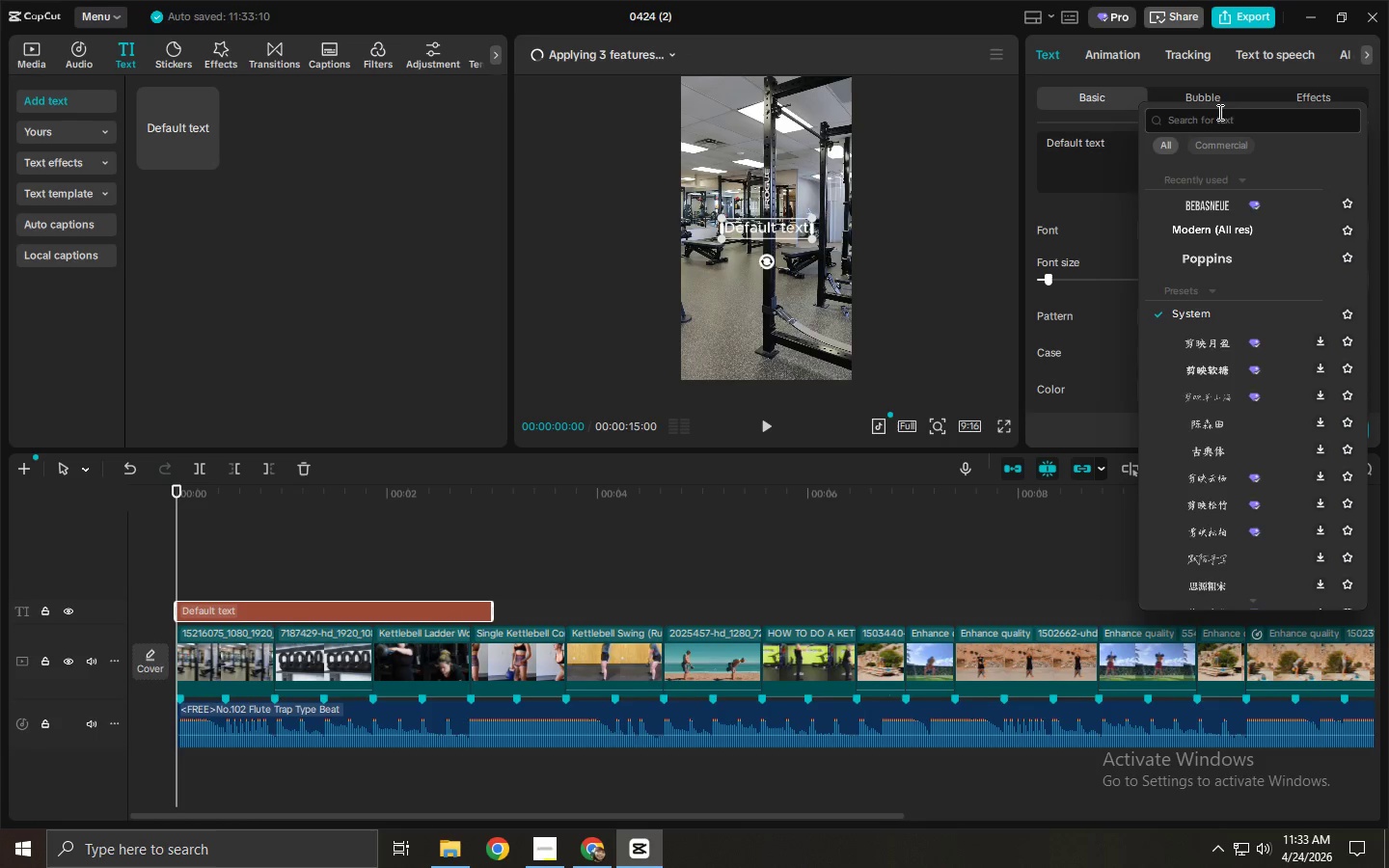 
type(fitness)
 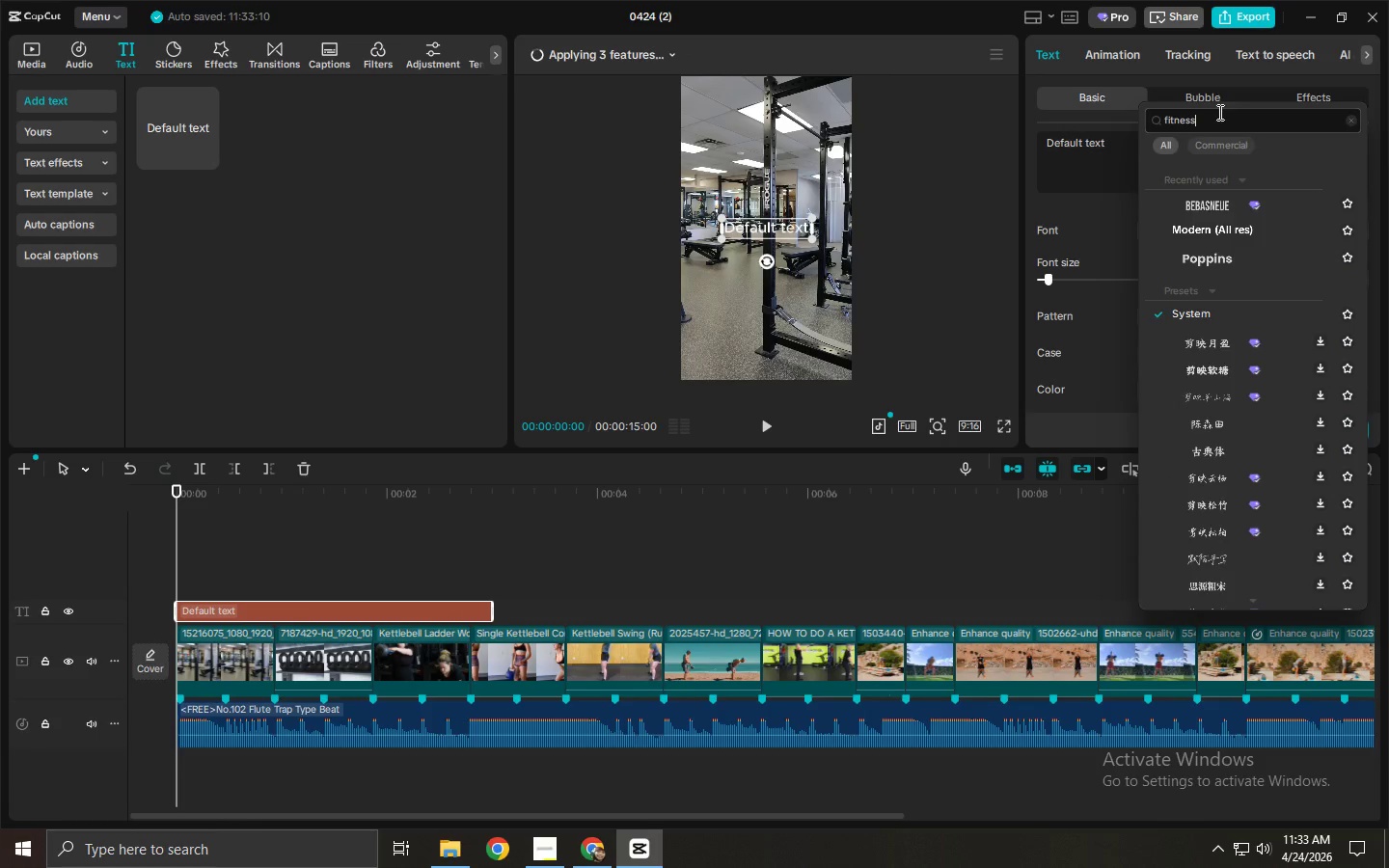 
key(Enter)
 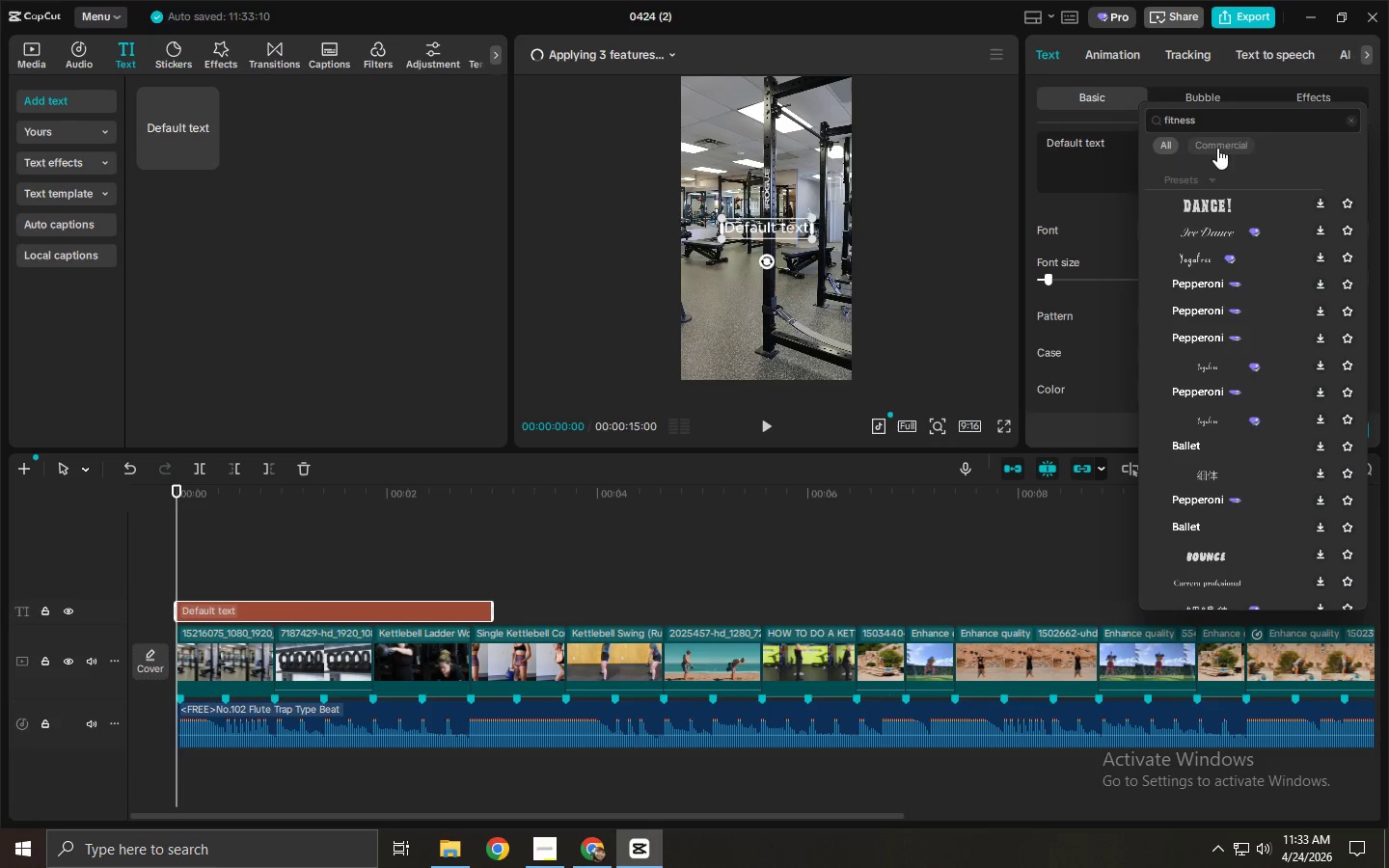 
double_click([1219, 126])
 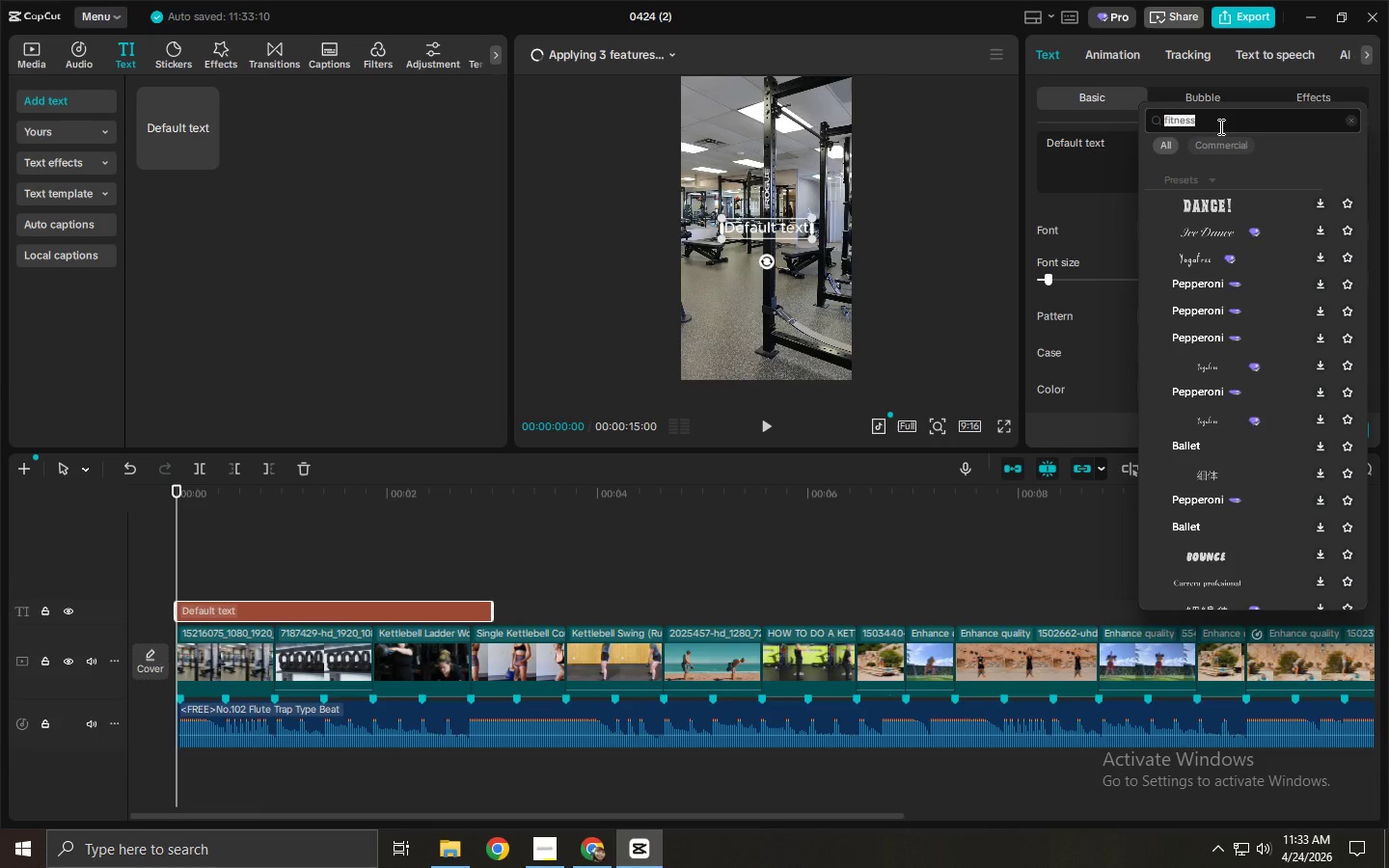 
type(modern)
 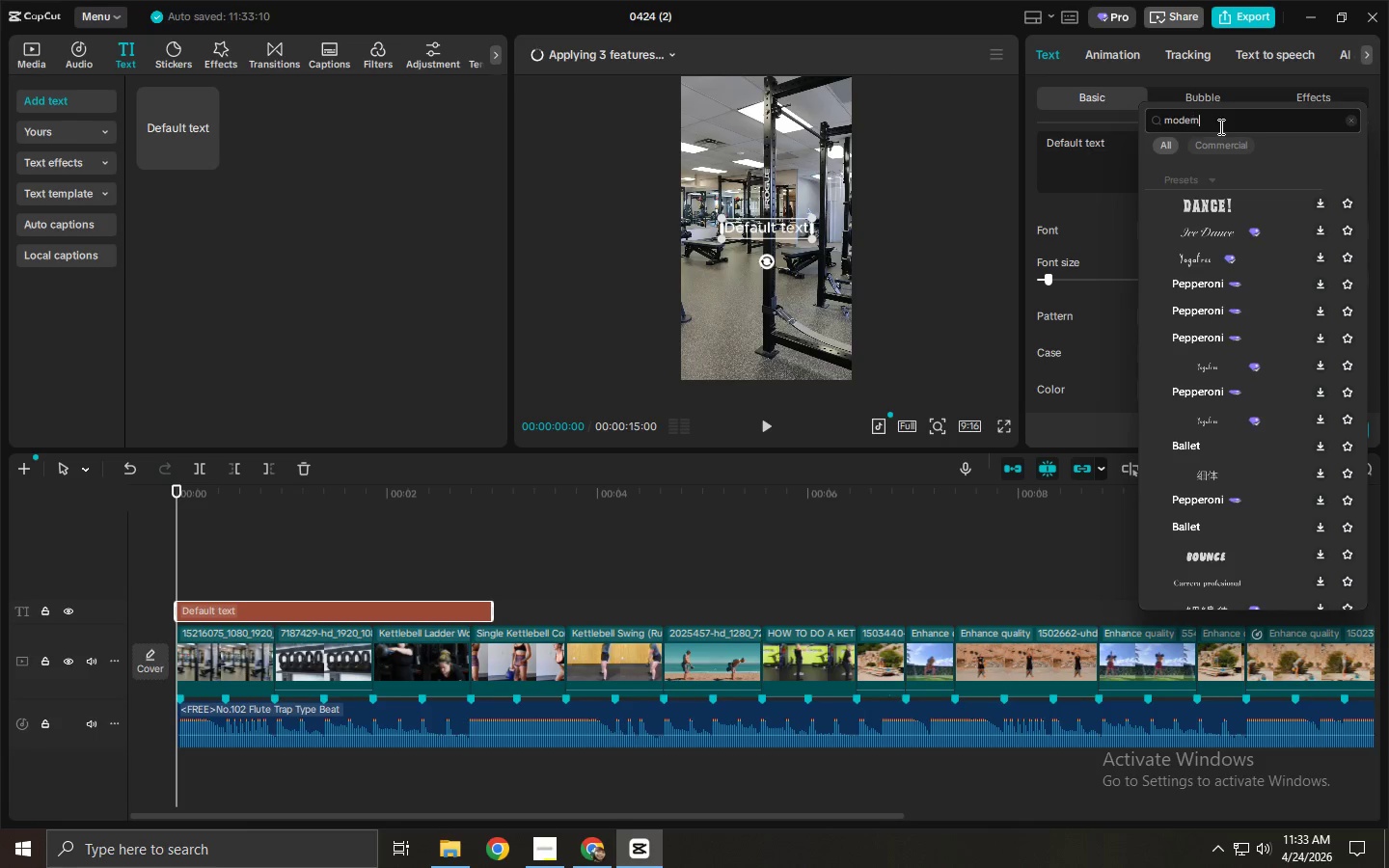 
key(Enter)
 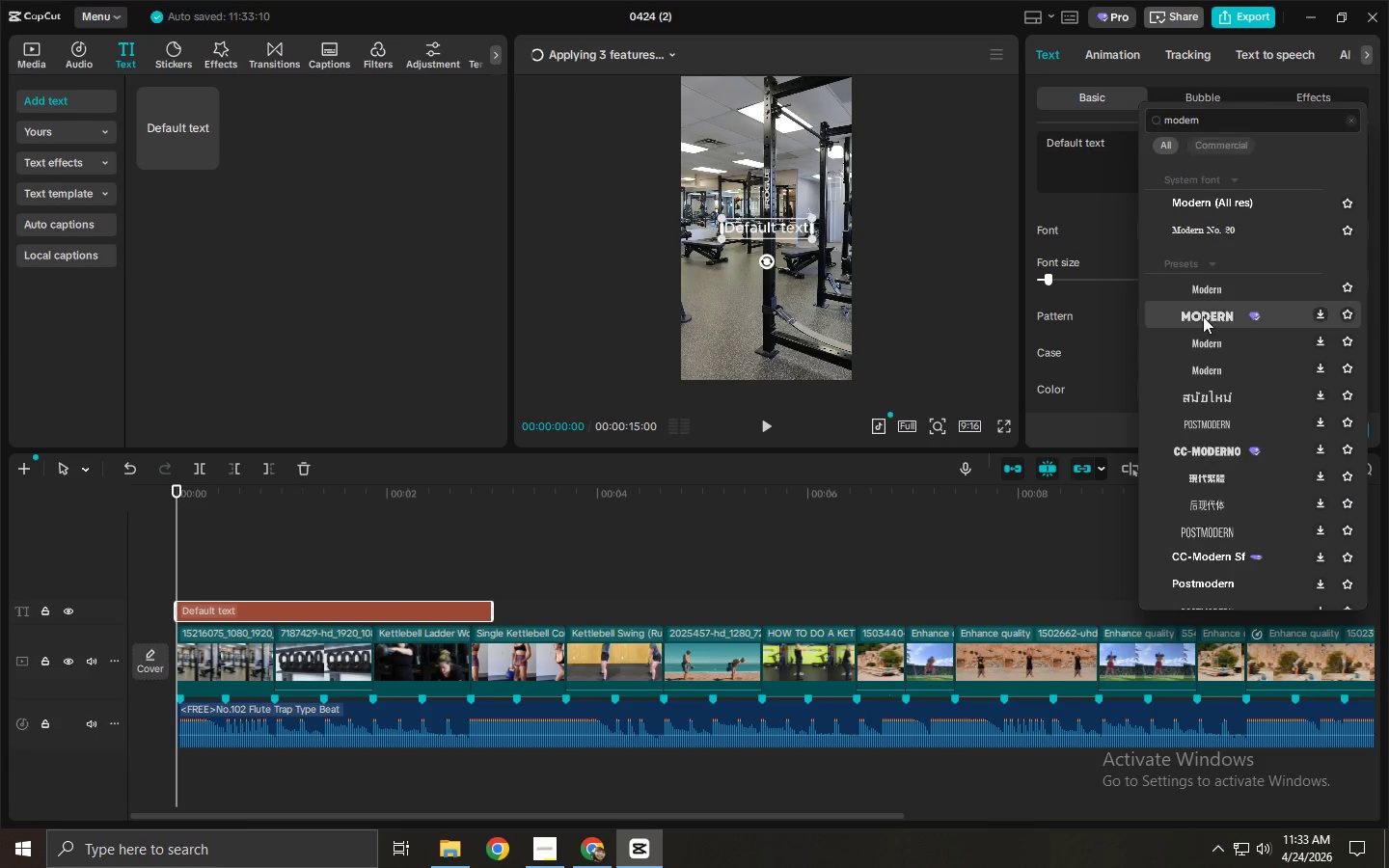 
left_click([1203, 321])
 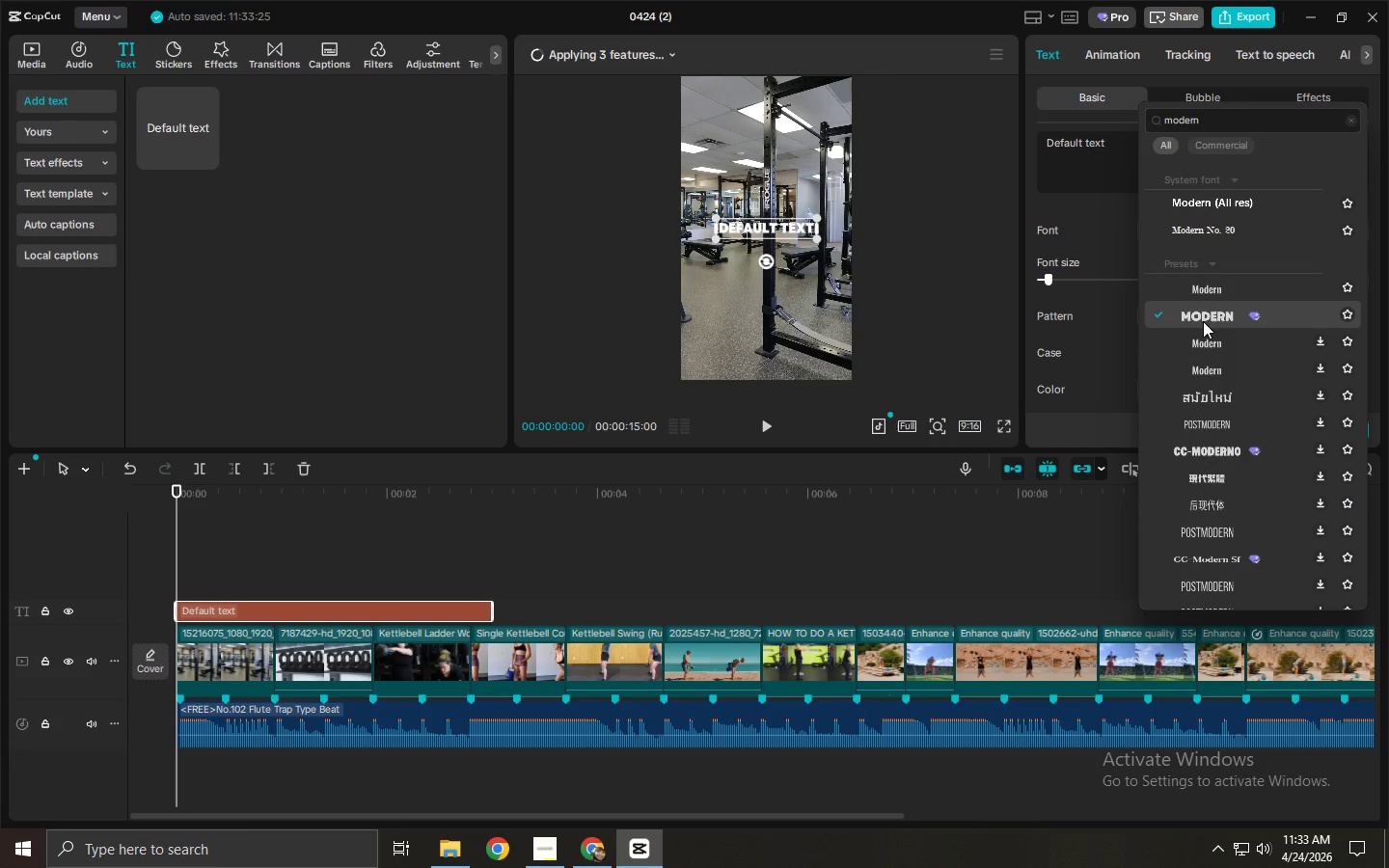 
left_click([1206, 286])
 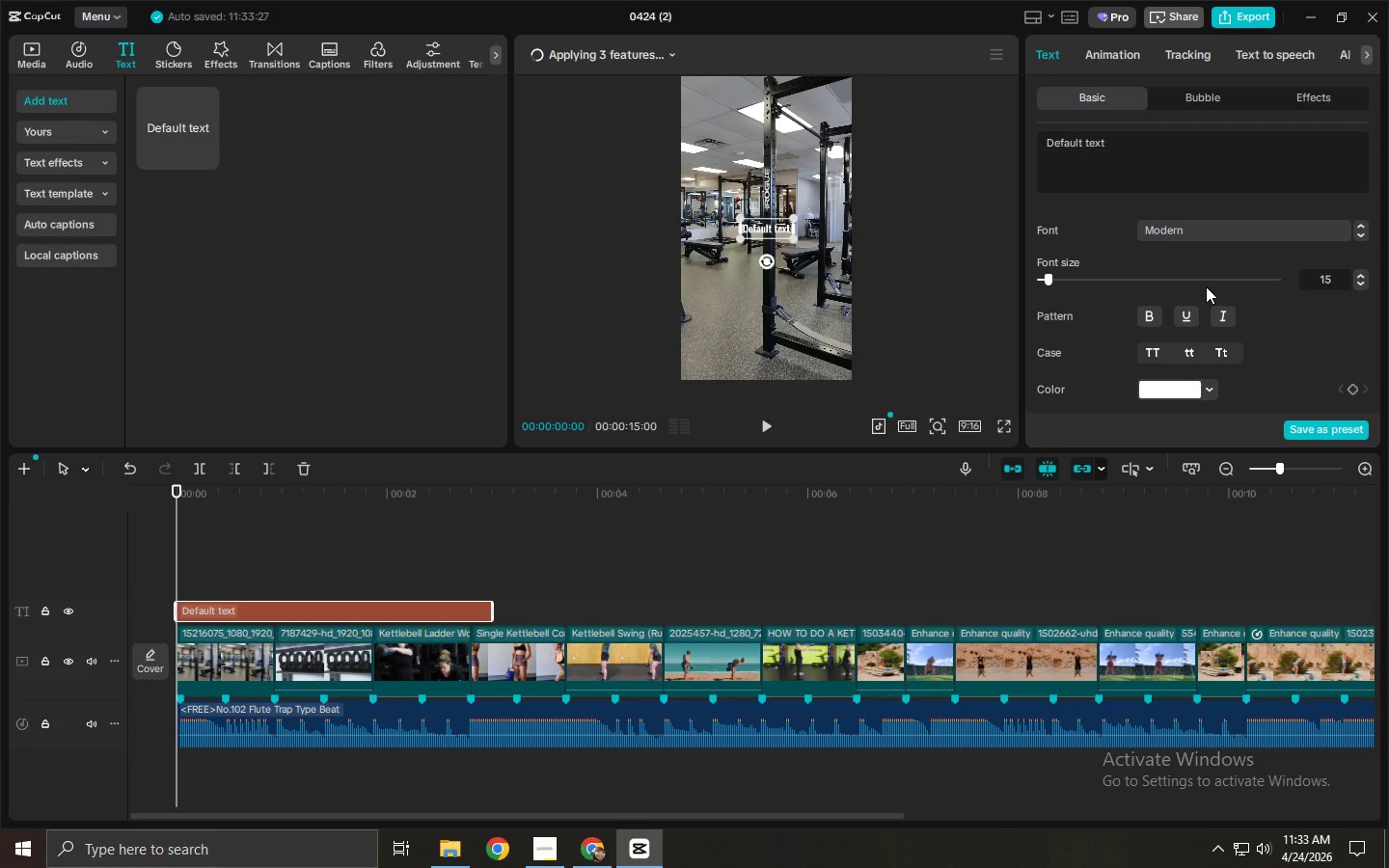 
left_click([1187, 230])
 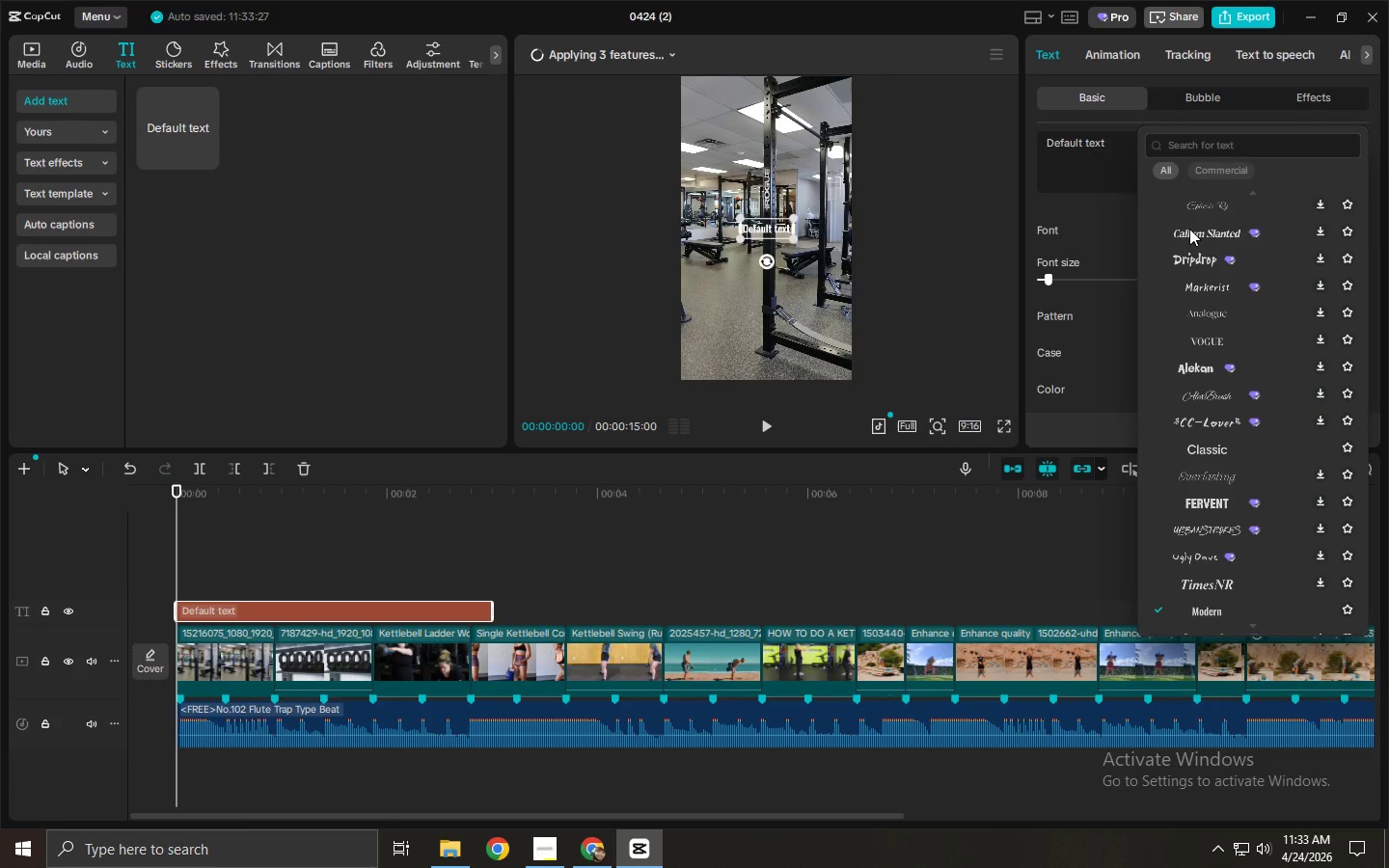 
left_click([1201, 142])
 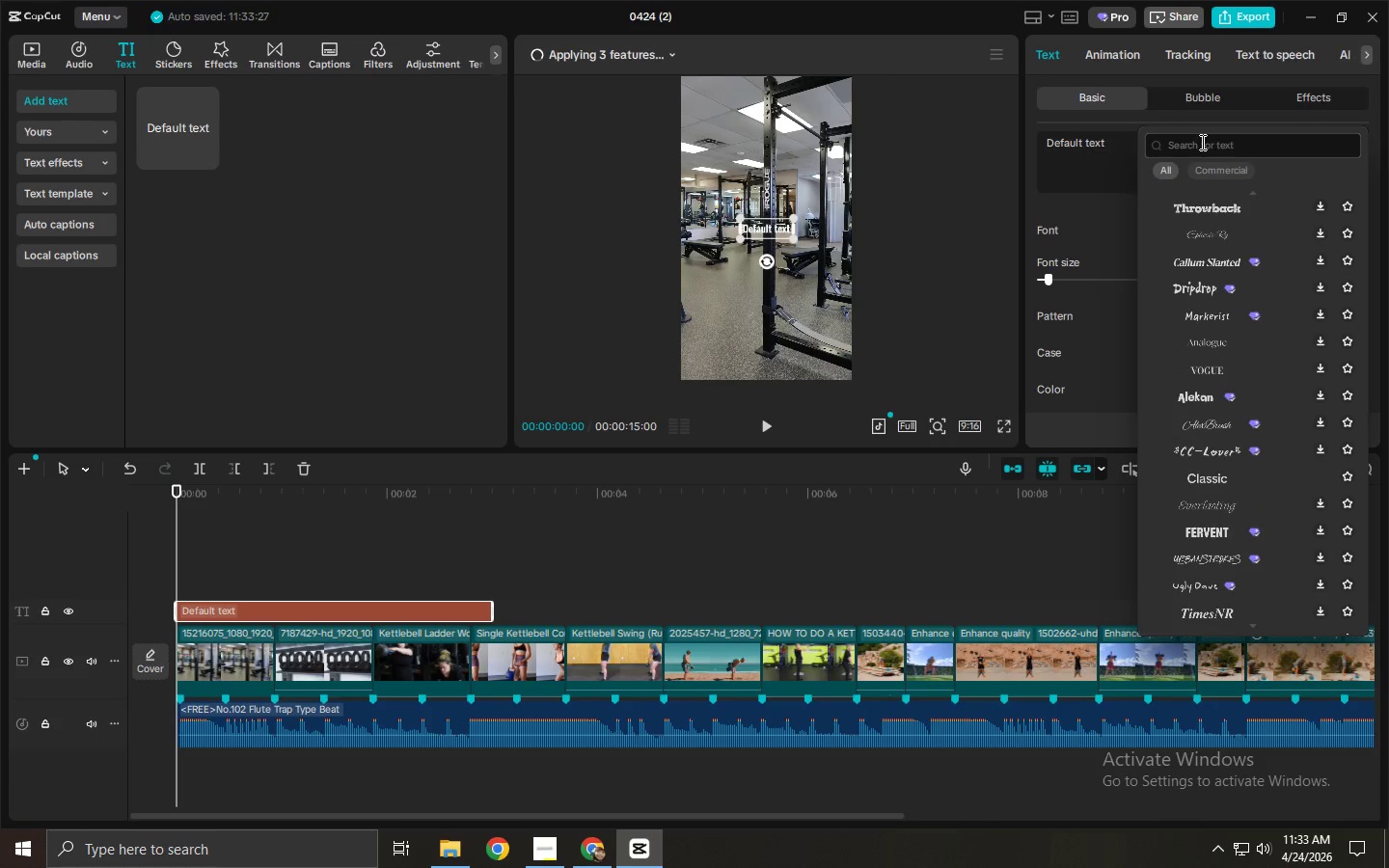 
type(modern)
 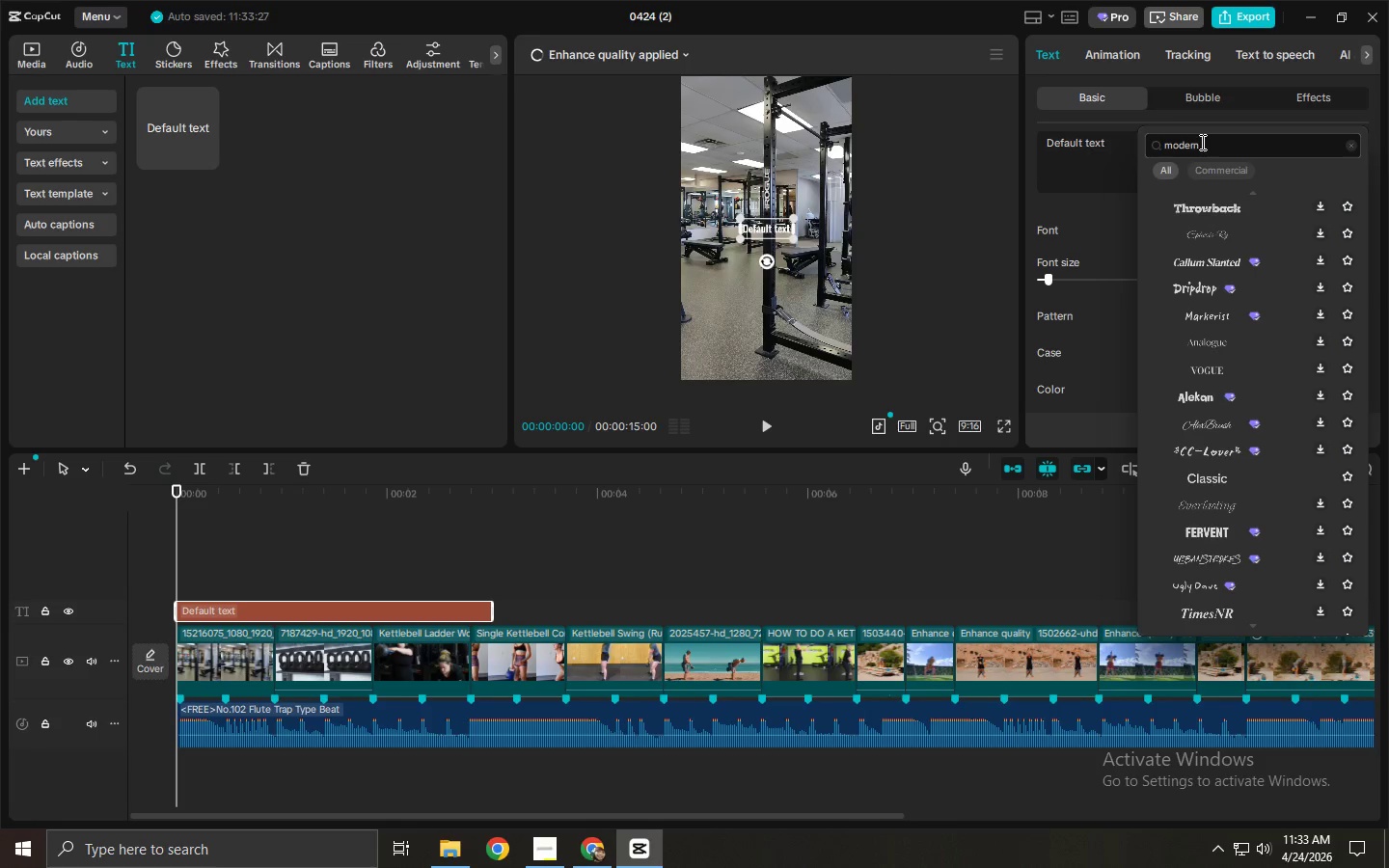 
key(Backspace)
 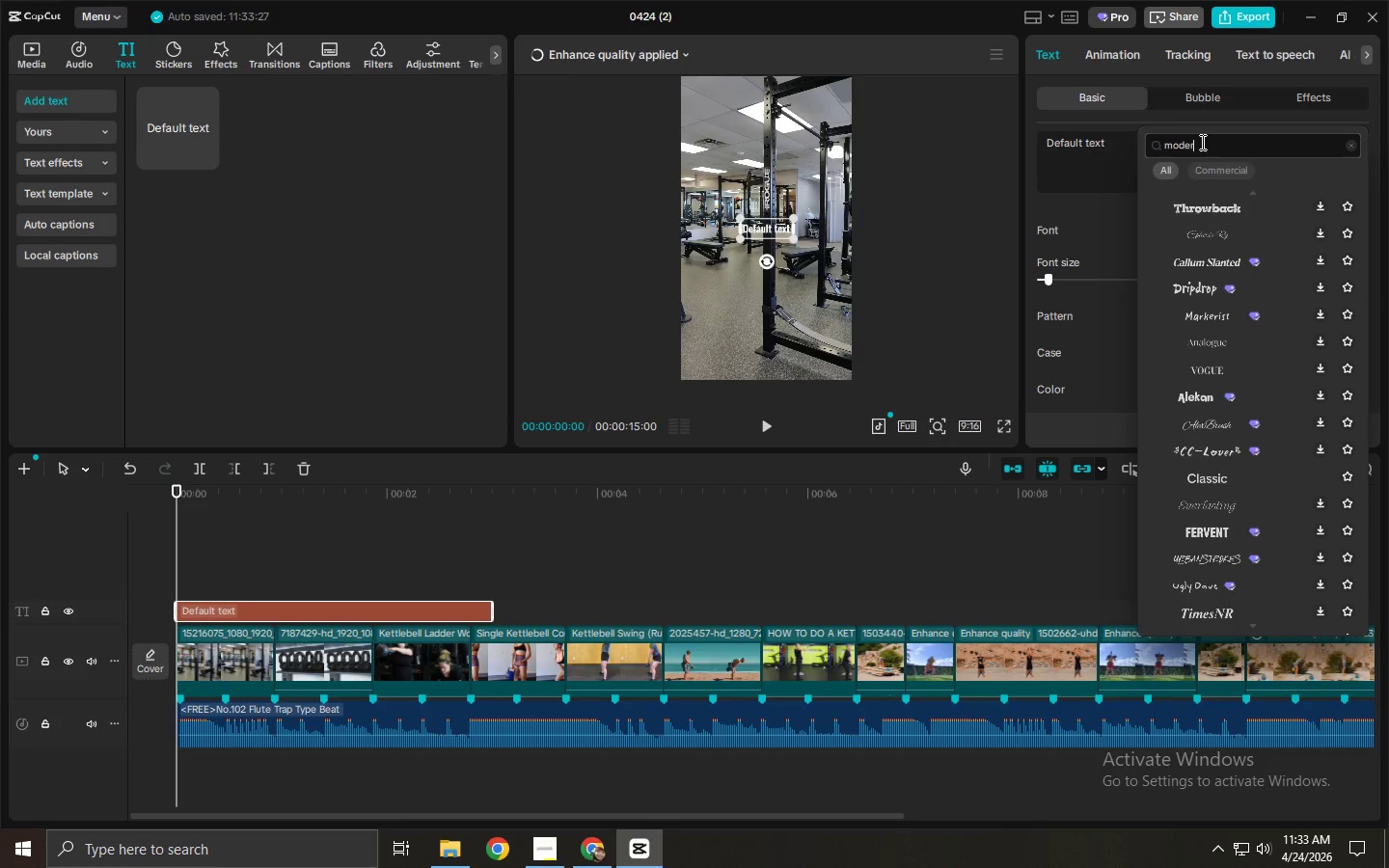 
key(Backspace)
 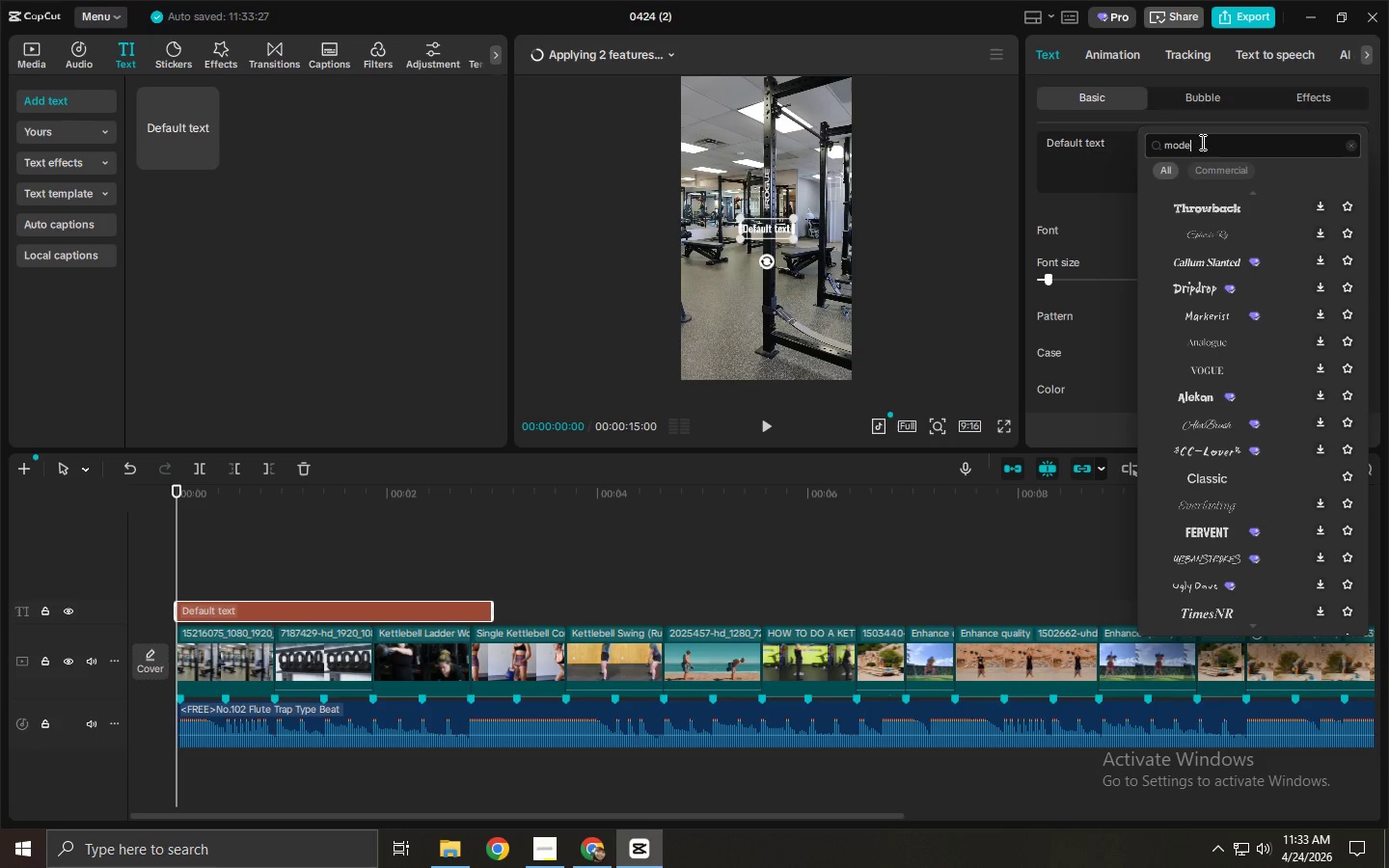 
key(Backspace)
 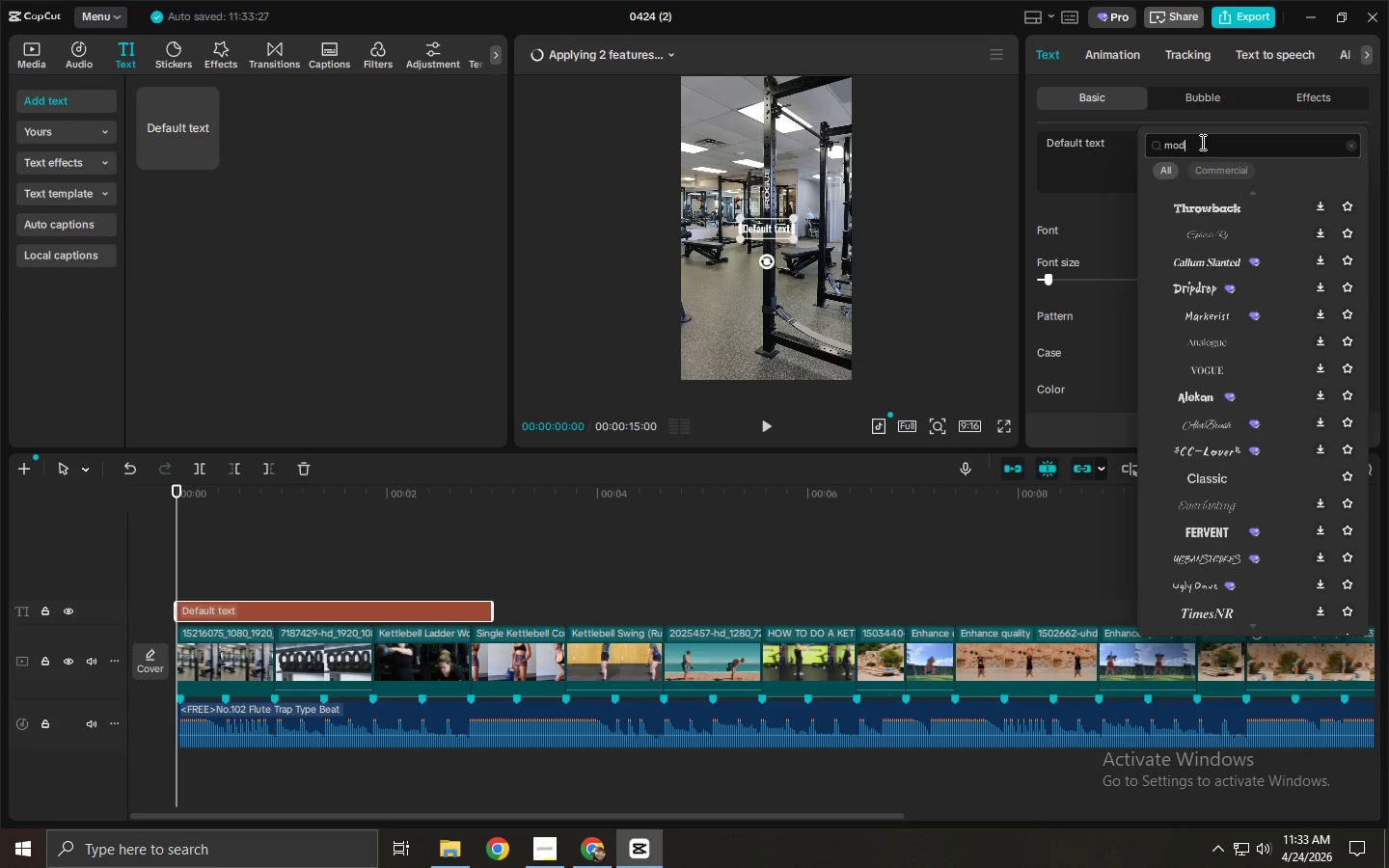 
key(Backspace)
 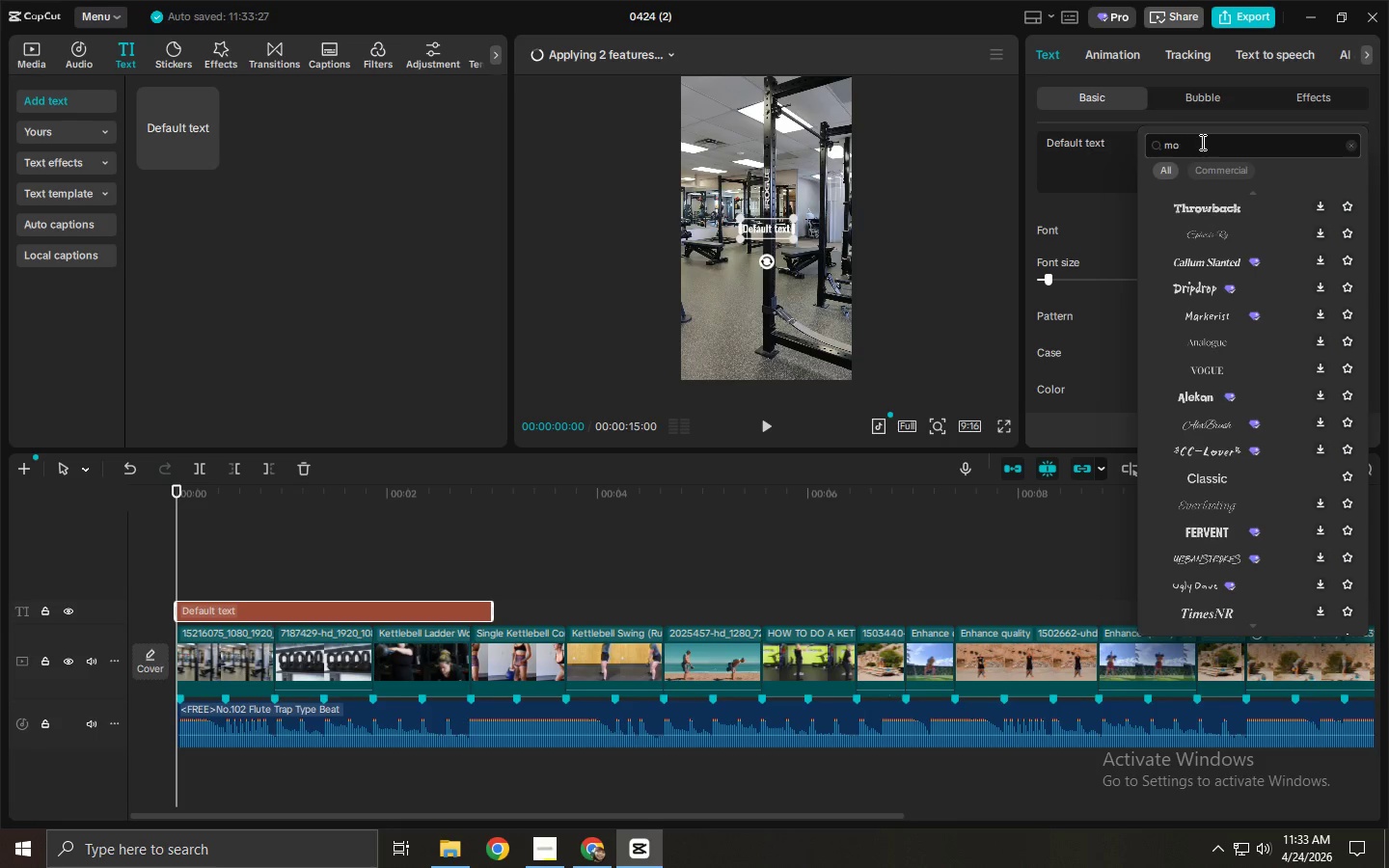 
key(Backspace)
 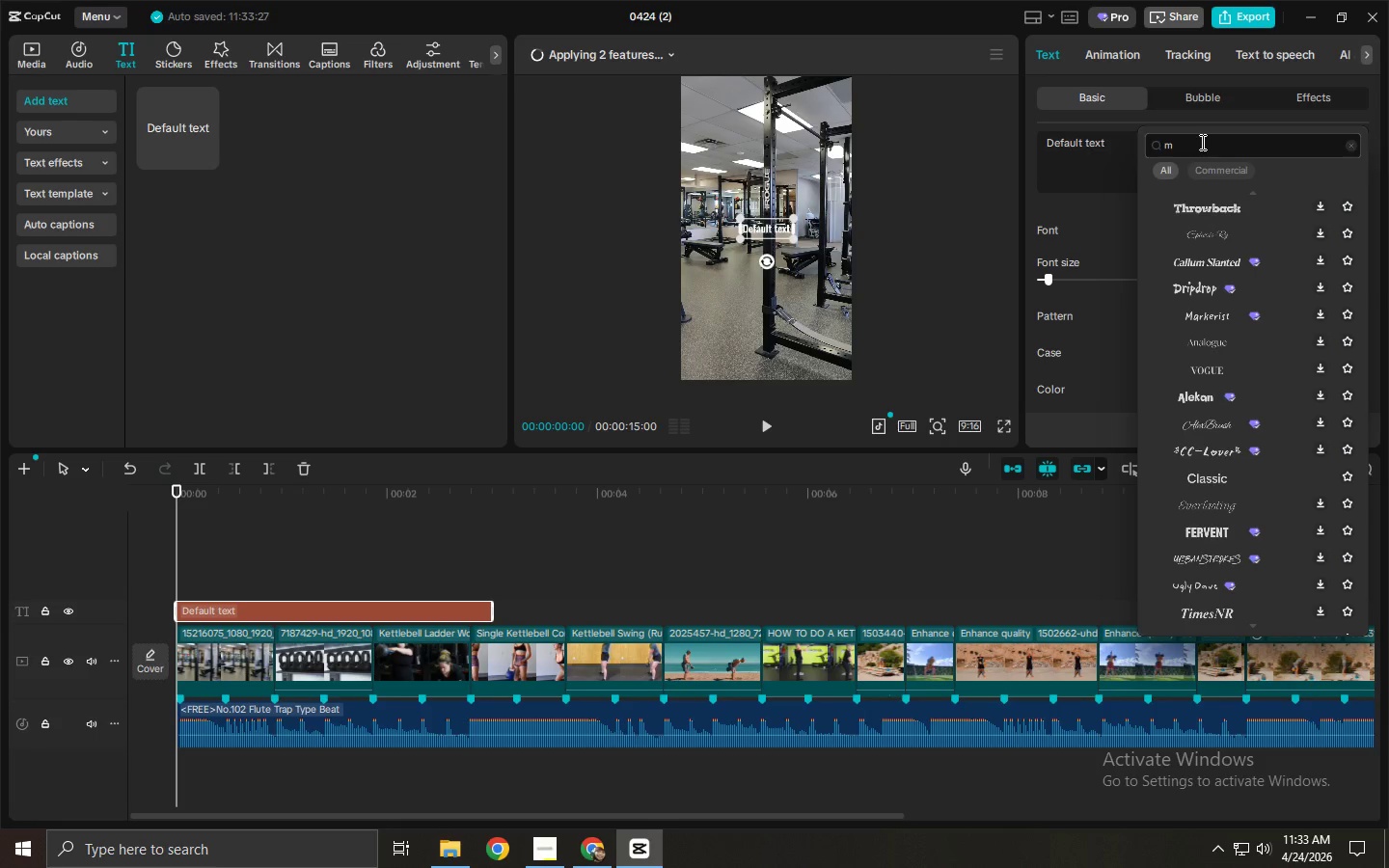 
key(Backspace)
 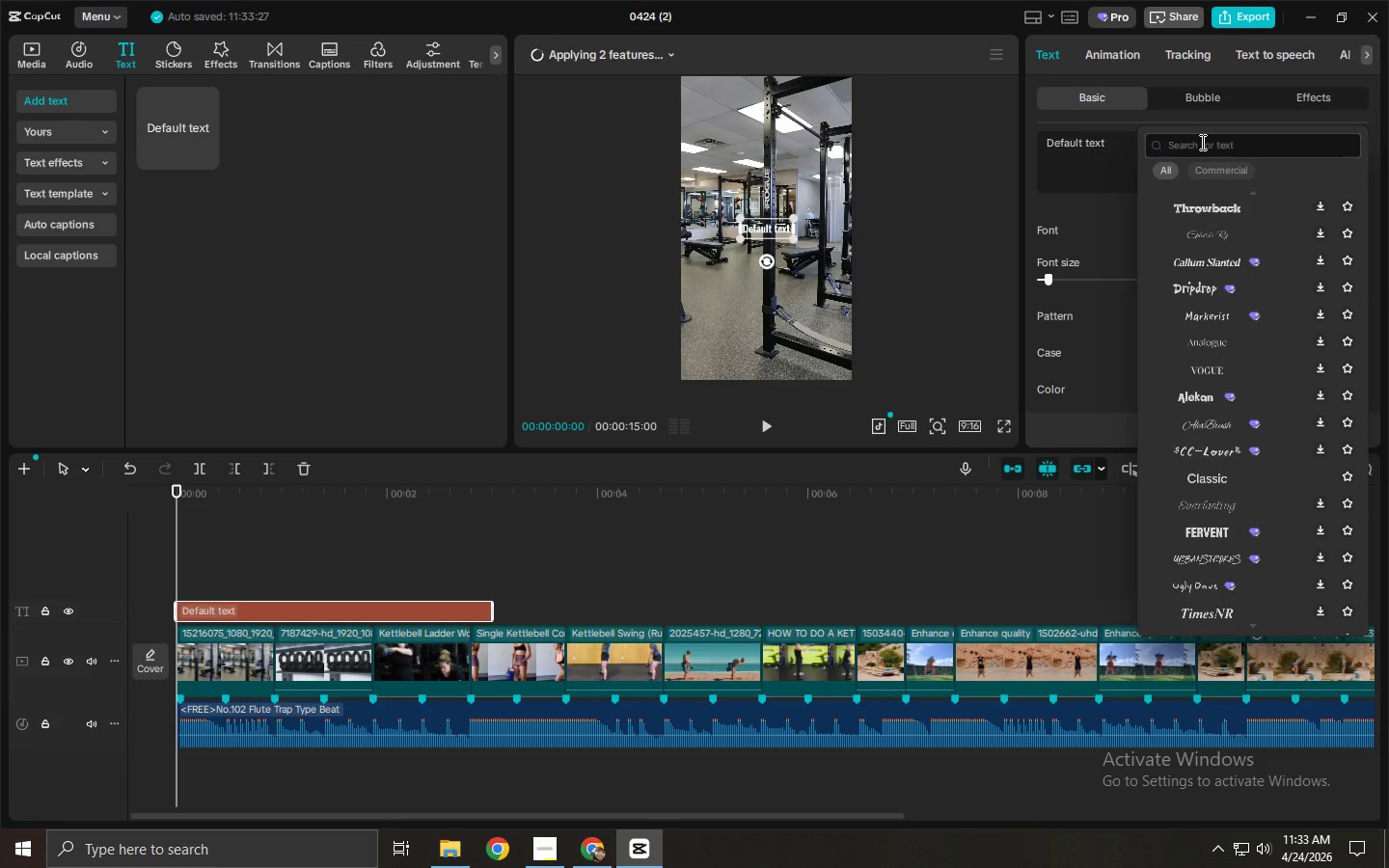 
key(Backspace)
 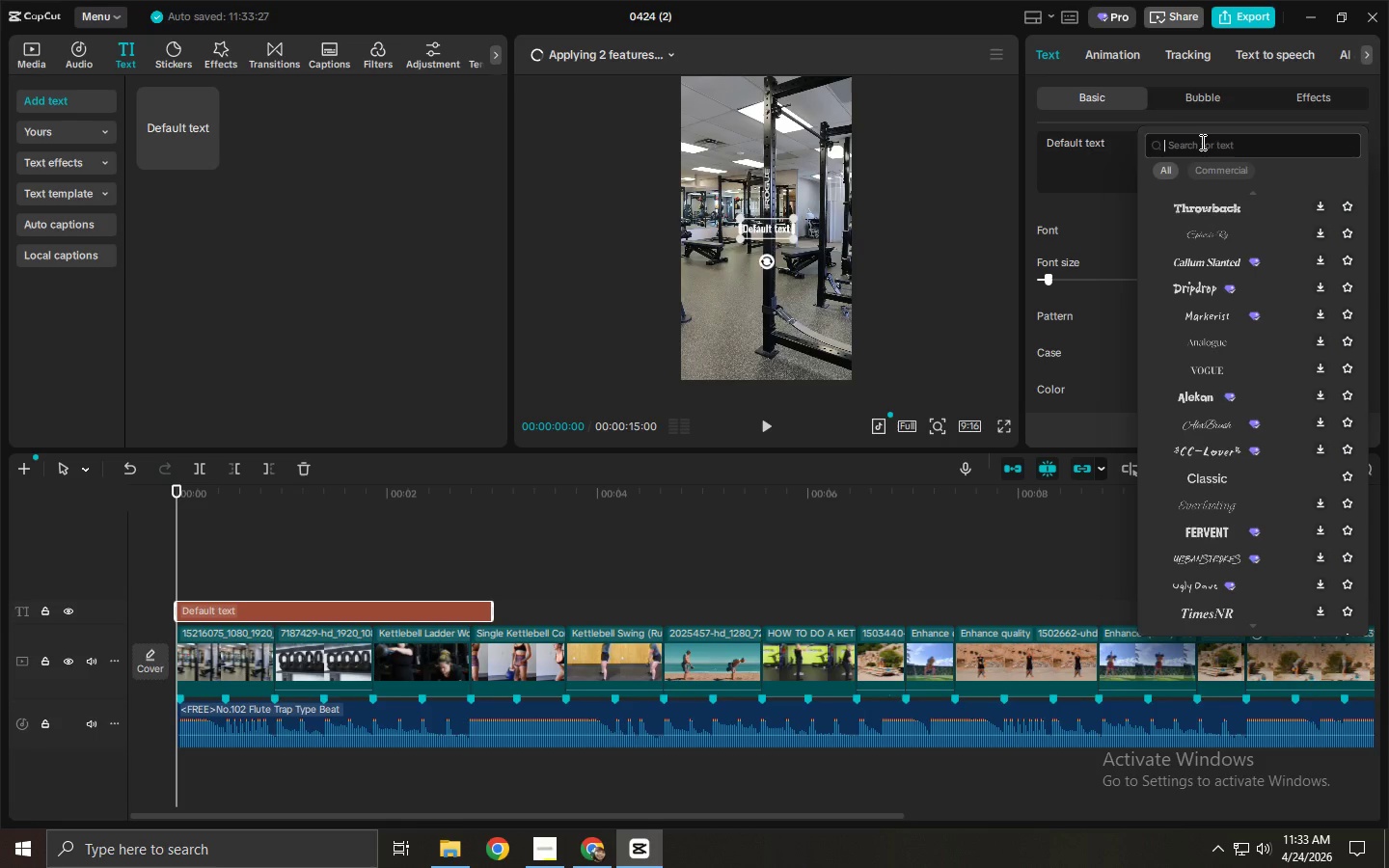 
wait(9.98)
 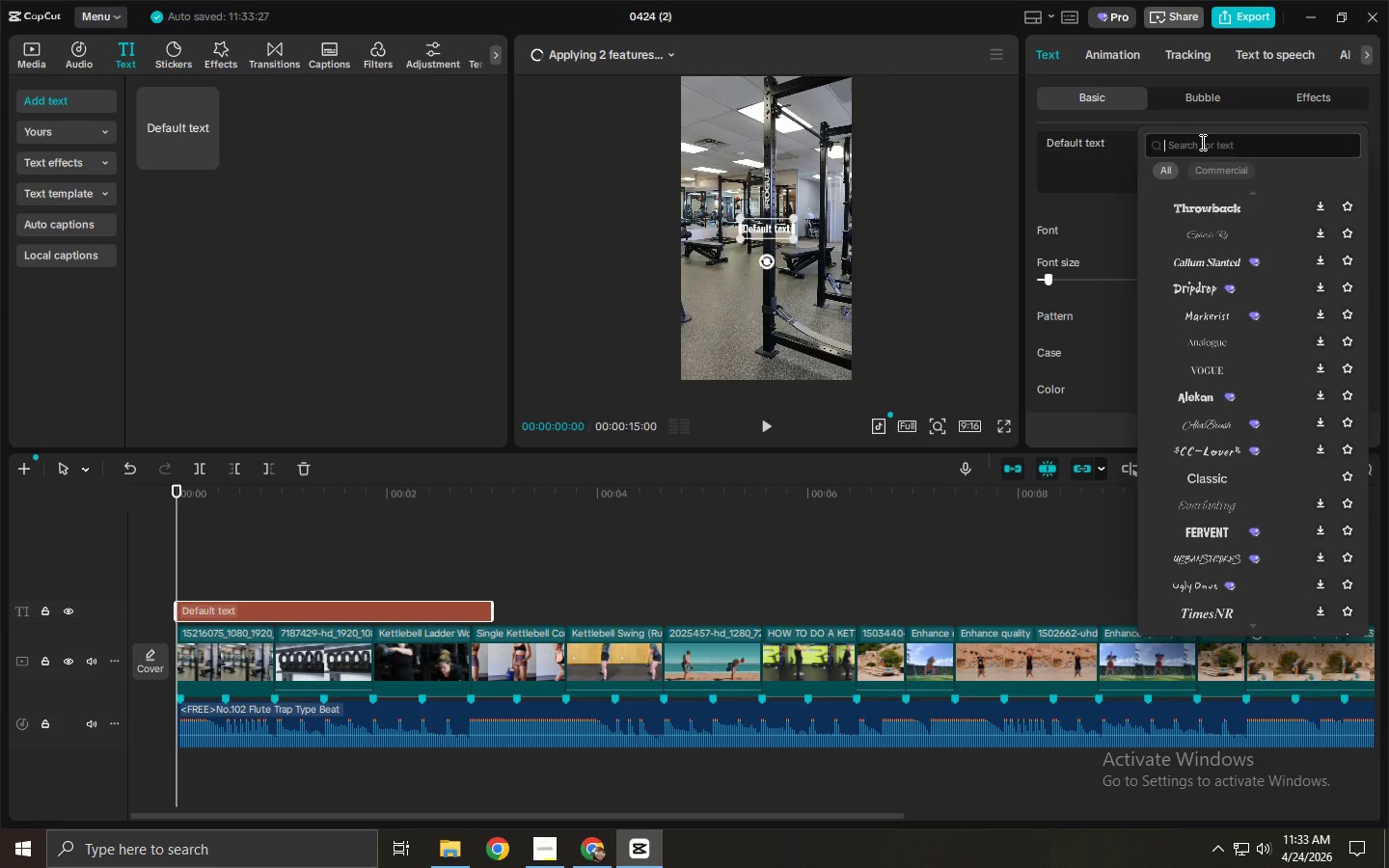 
type(bold sans serif)
 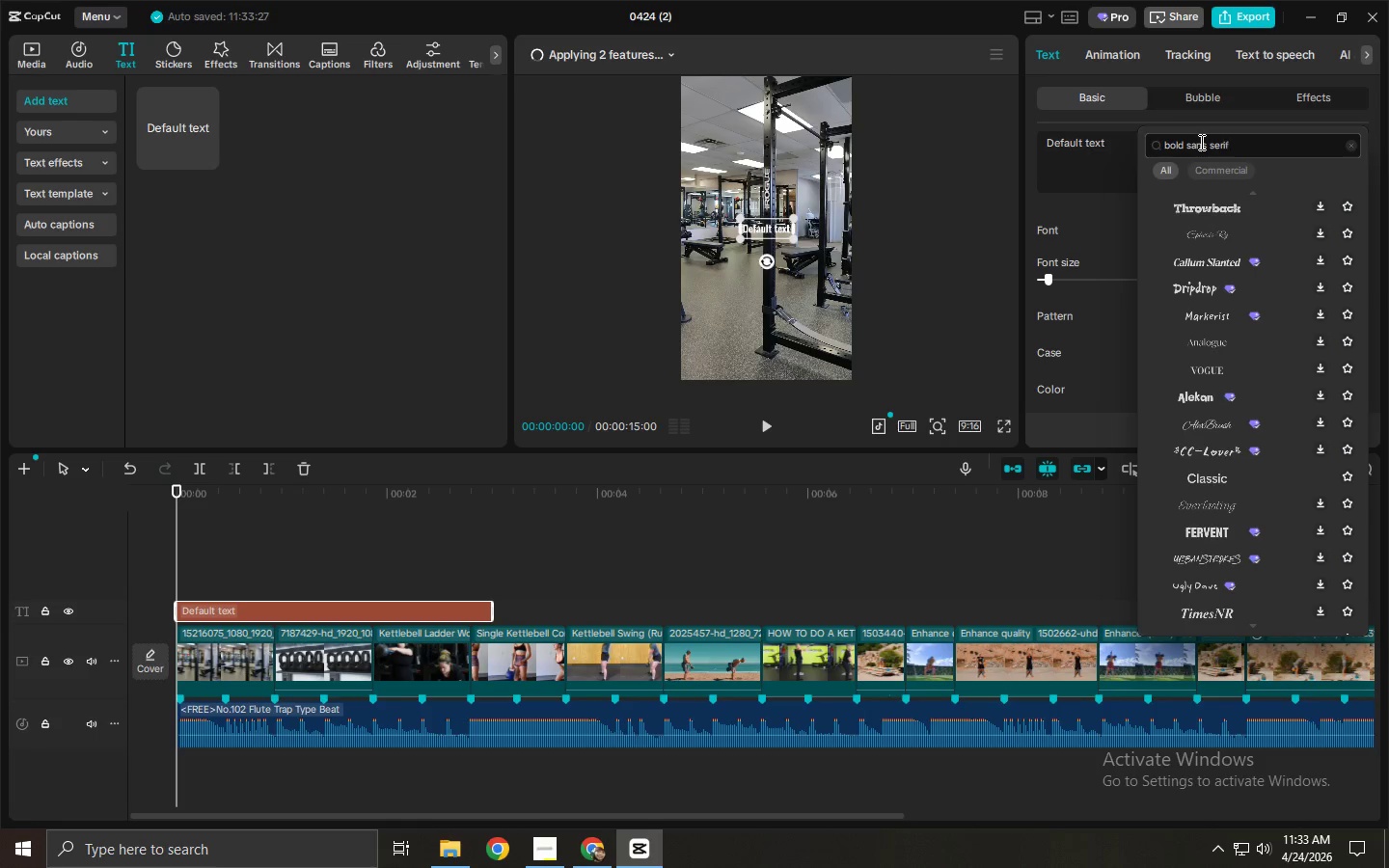 
key(Enter)
 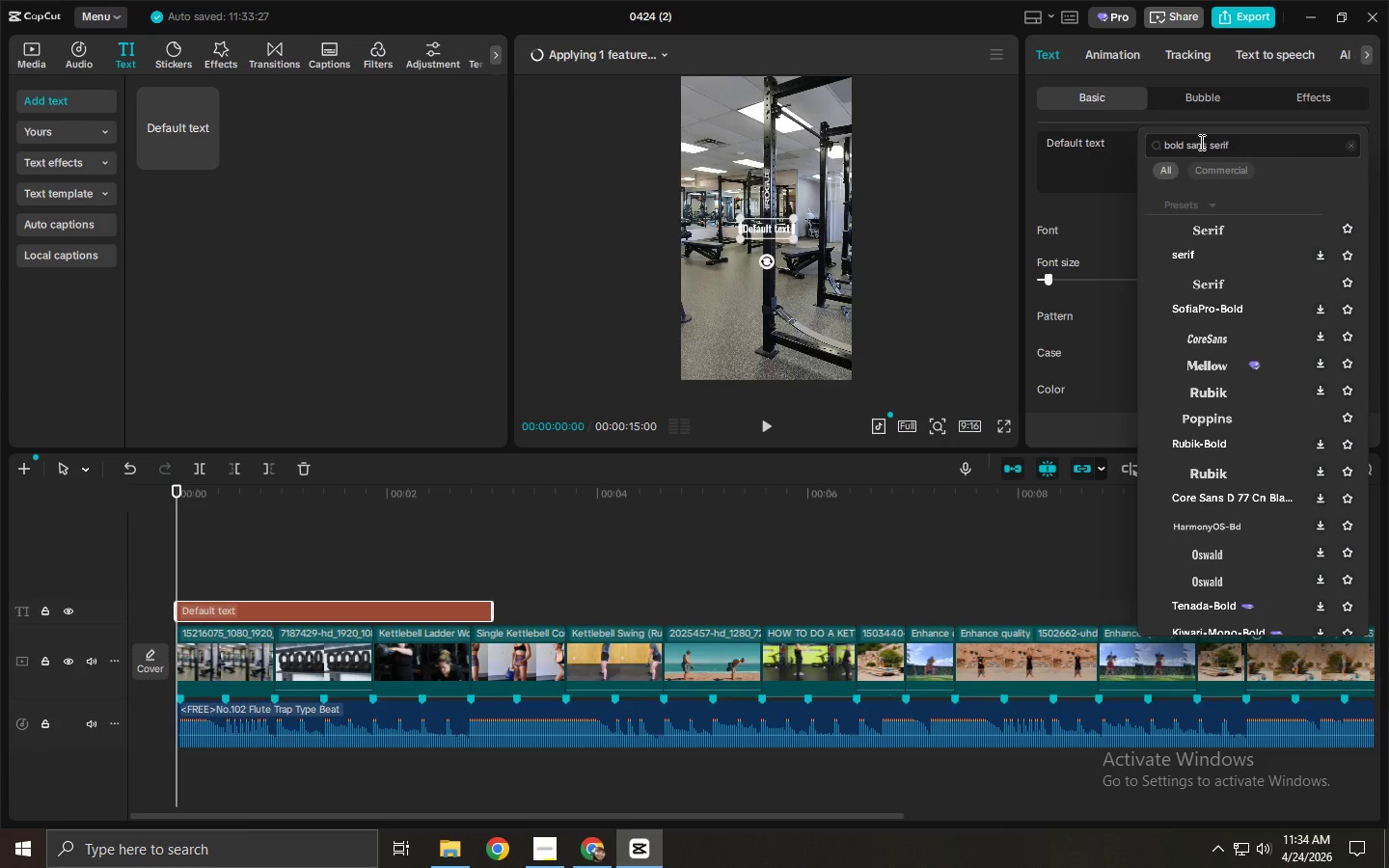 
wait(29.39)
 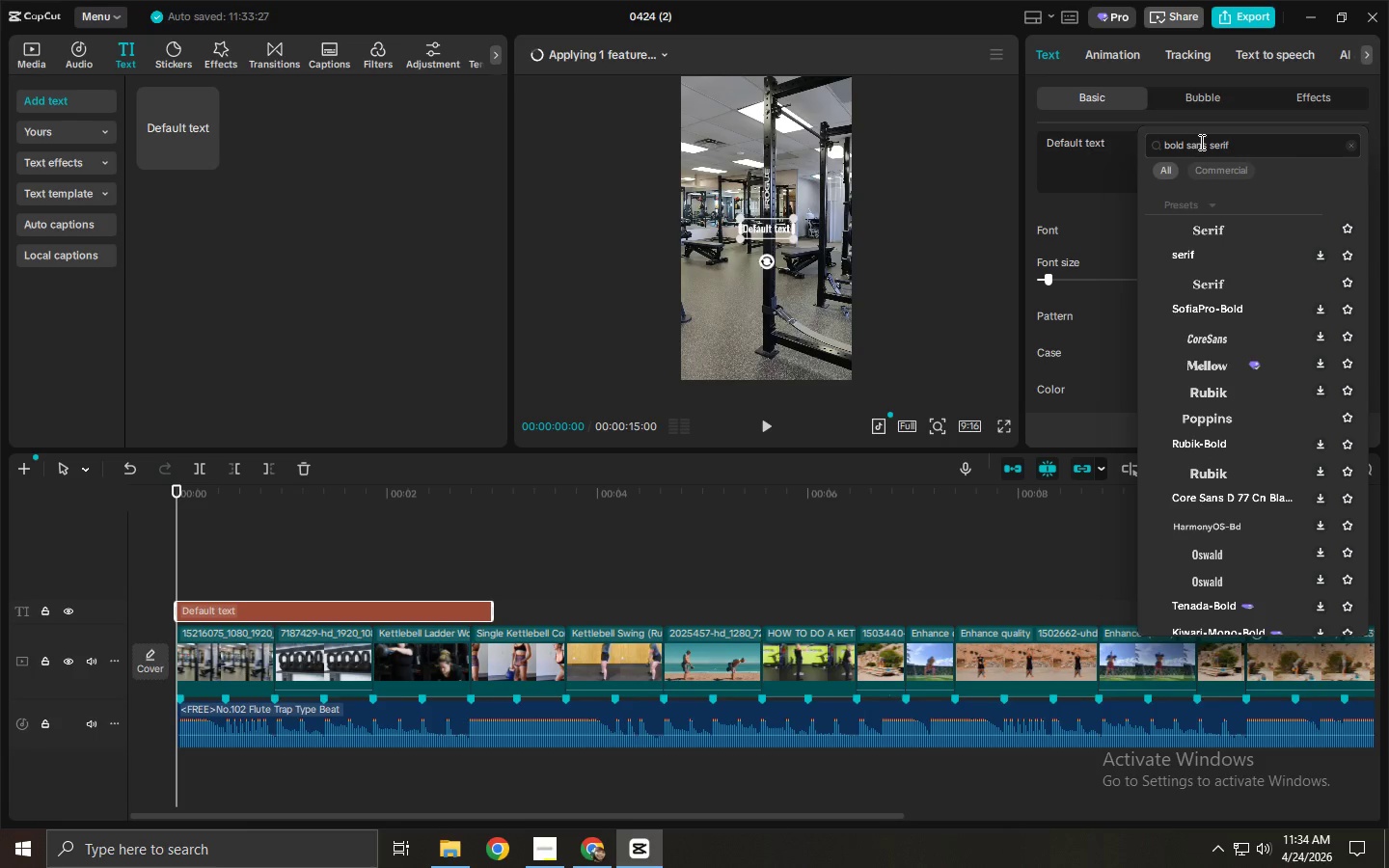 
key(Control+ControlLeft)
 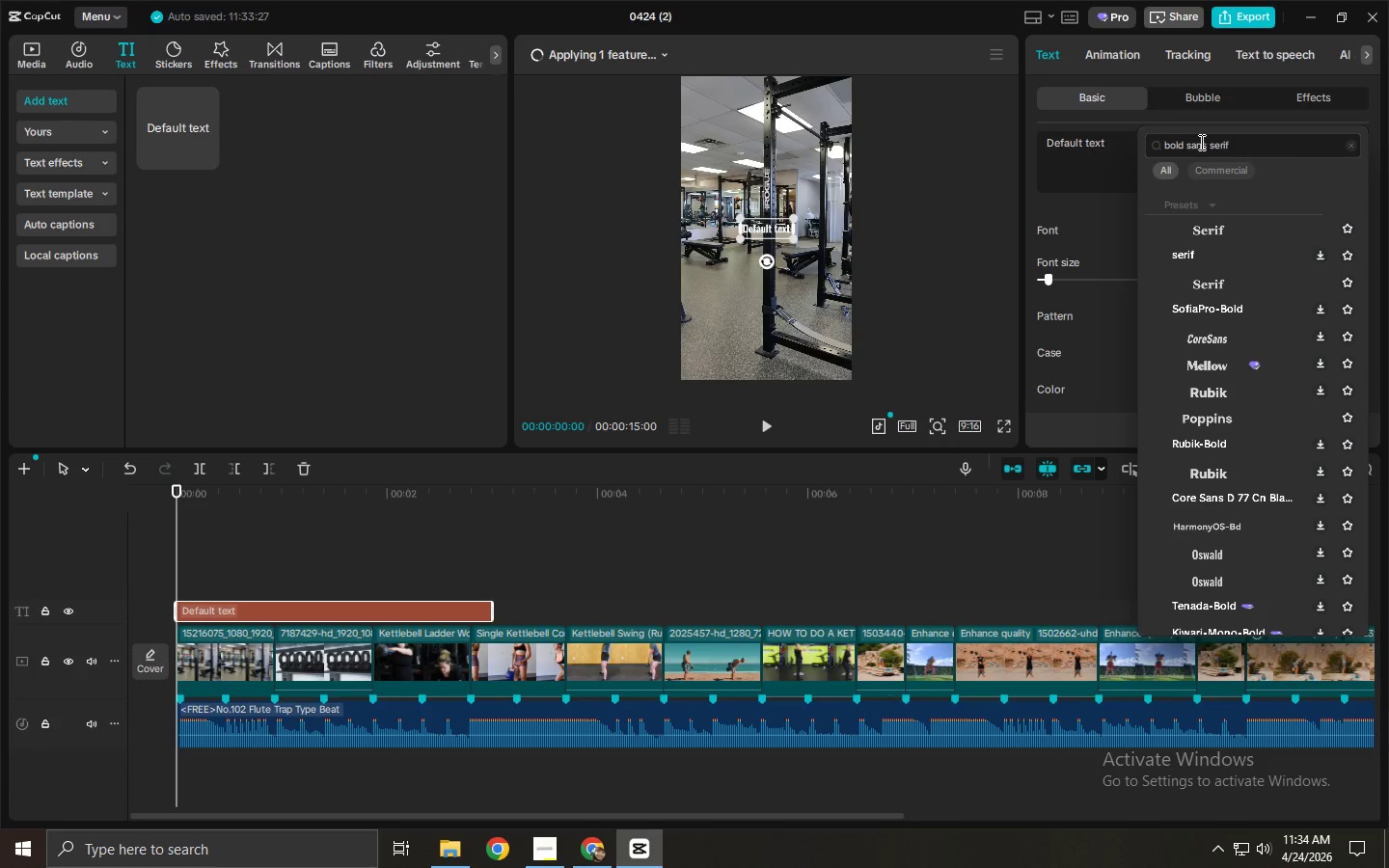 
wait(6.84)
 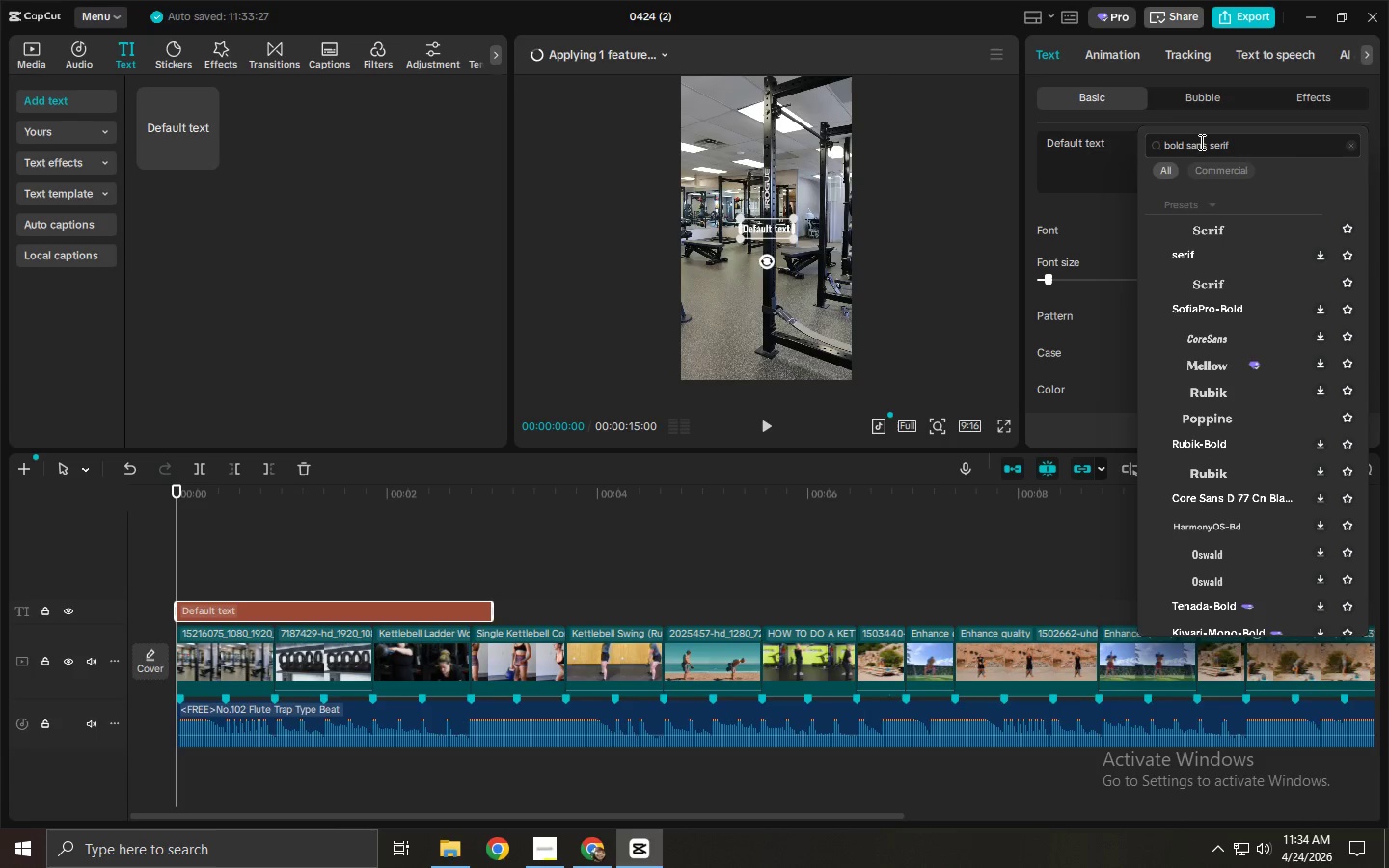 
left_click_drag(start_coordinate=[233, 495], to_coordinate=[175, 497])
 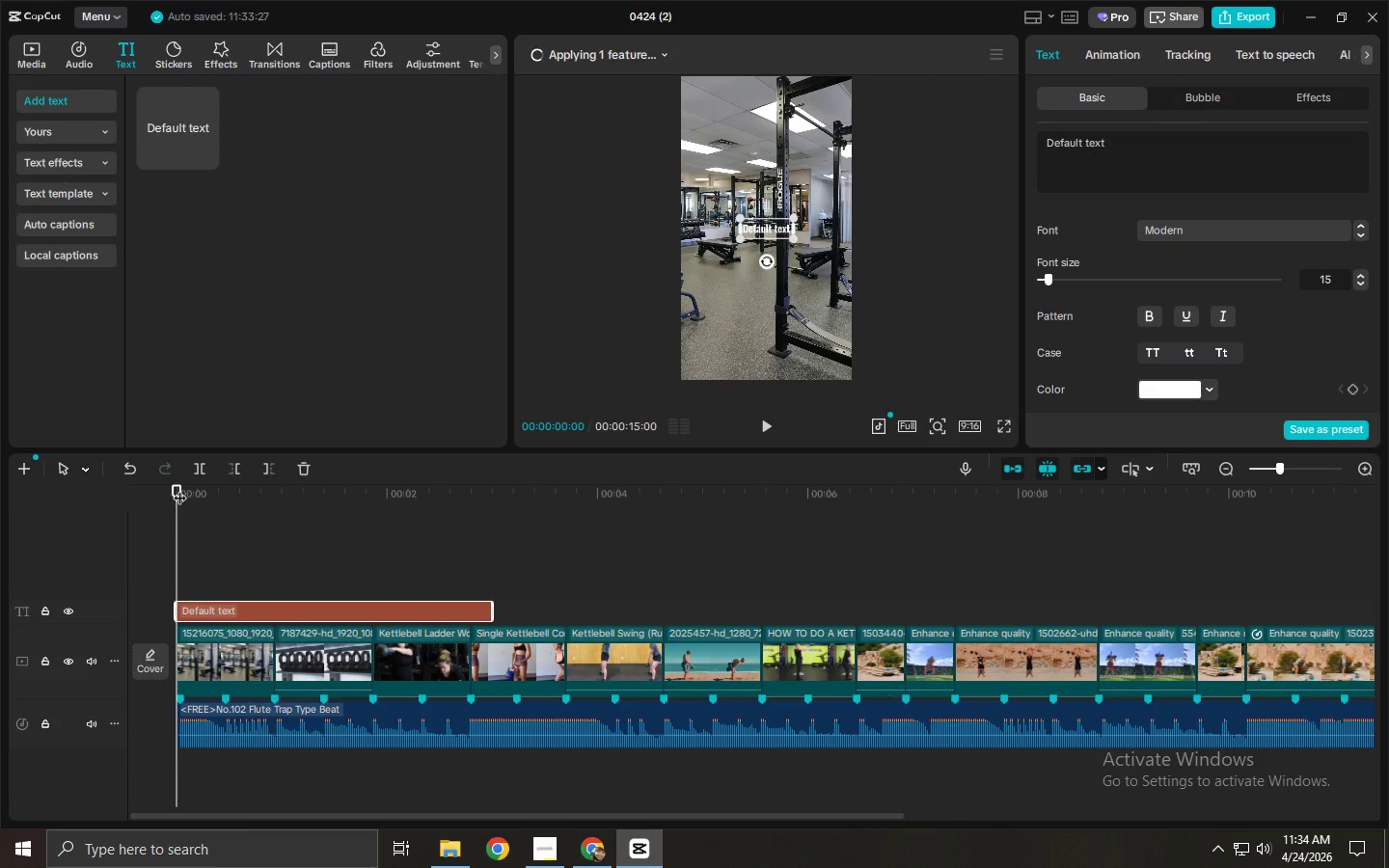 
key(Space)
 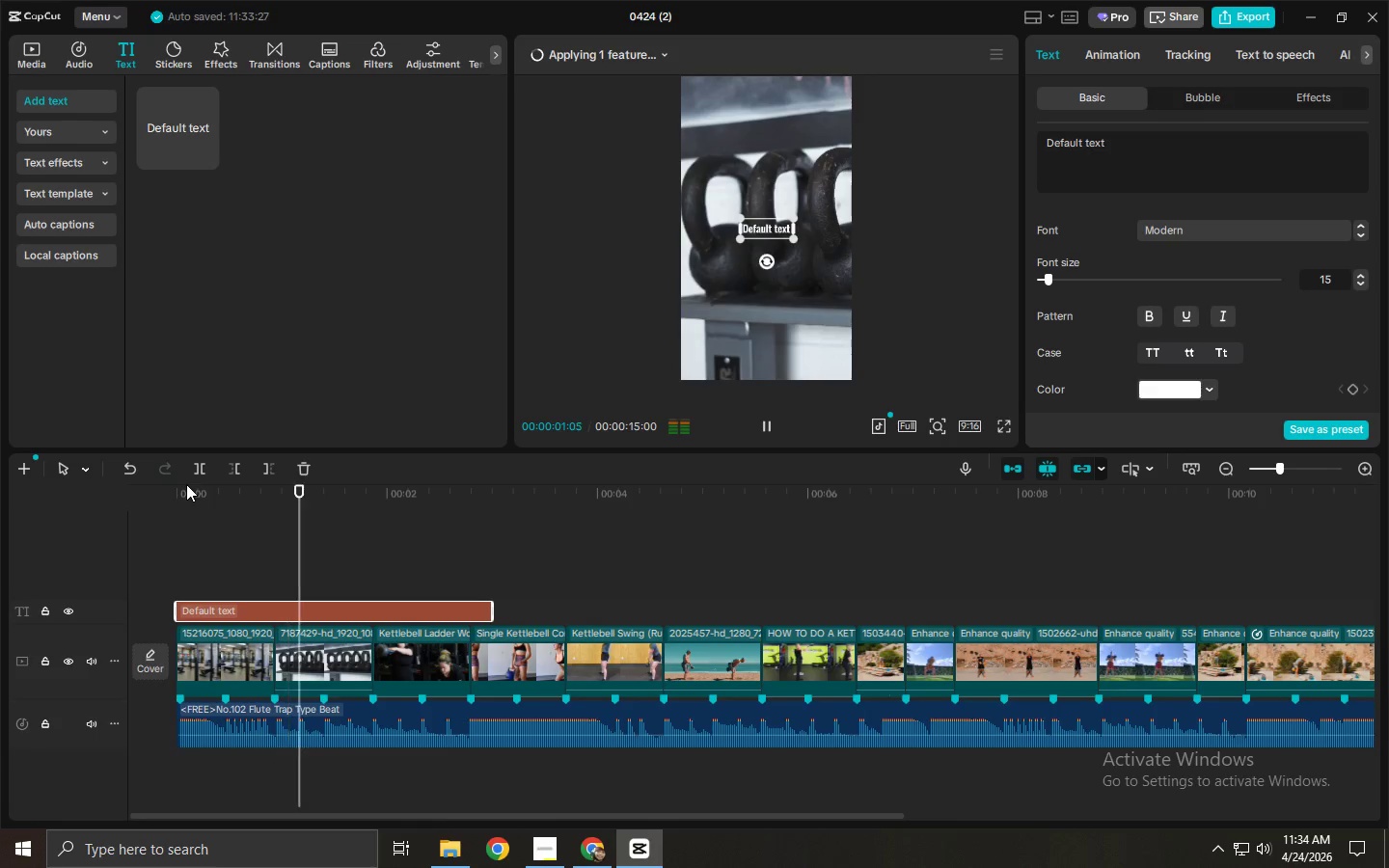 
key(Space)
 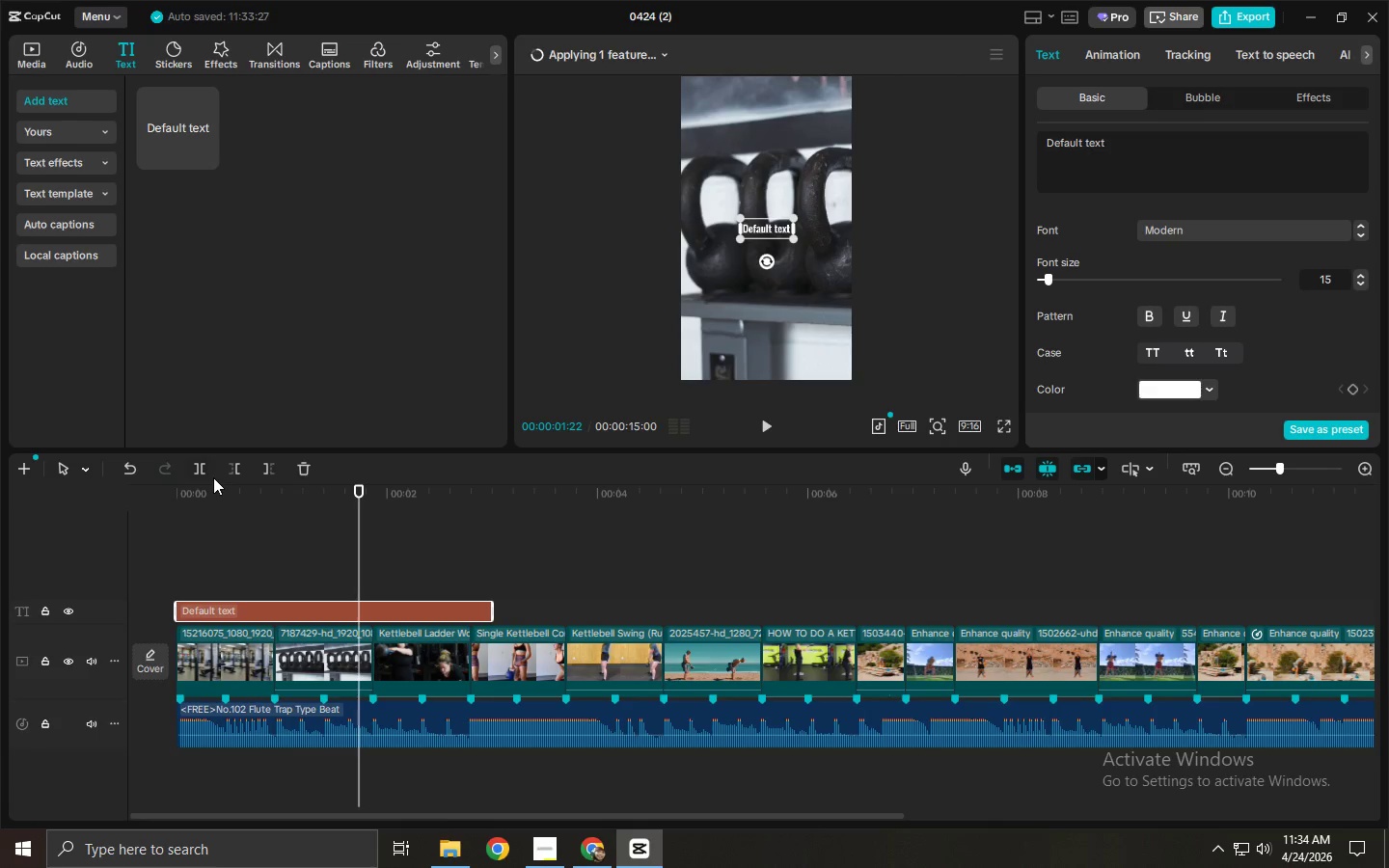 
left_click_drag(start_coordinate=[216, 494], to_coordinate=[174, 501])
 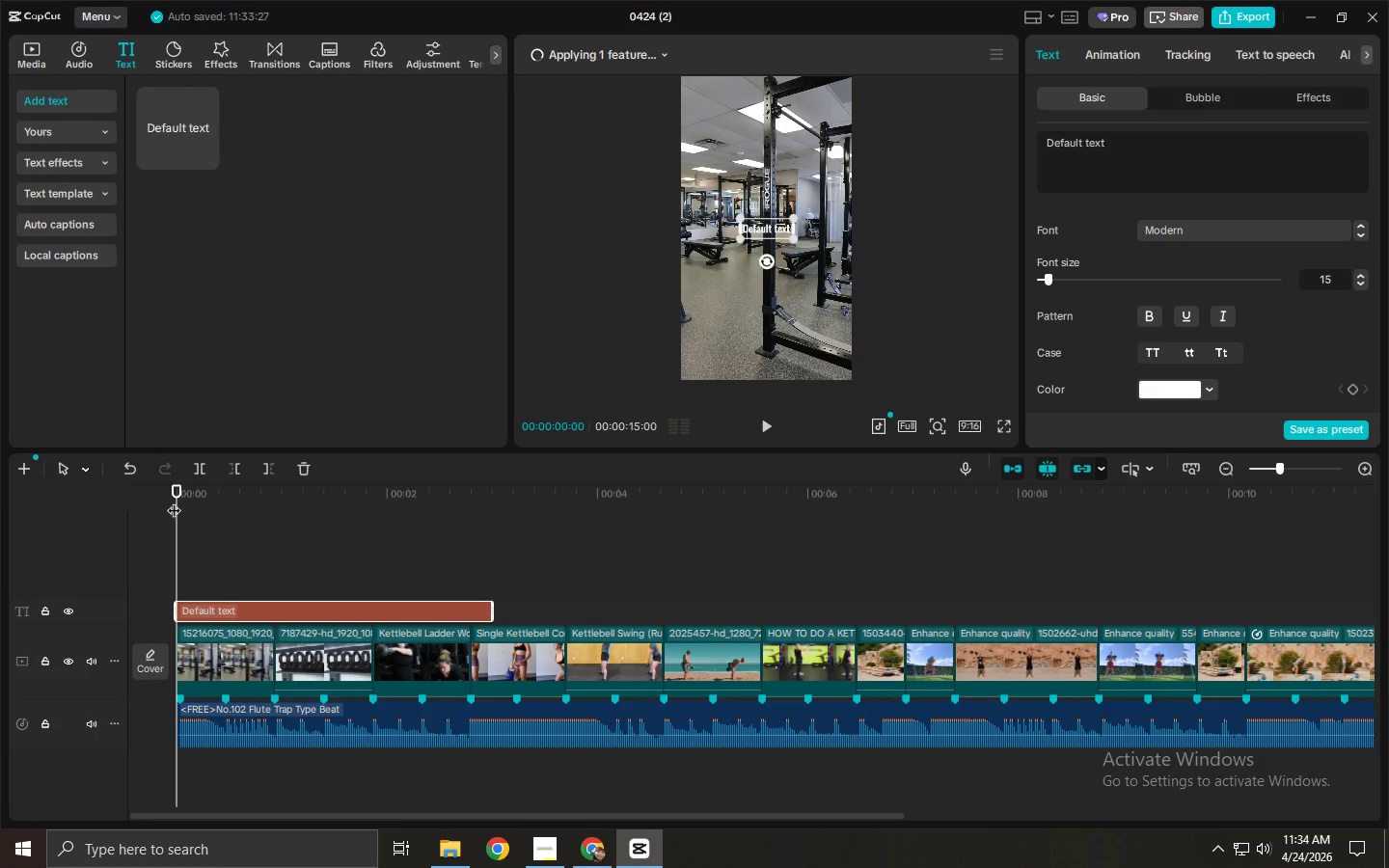 
type(mn )
 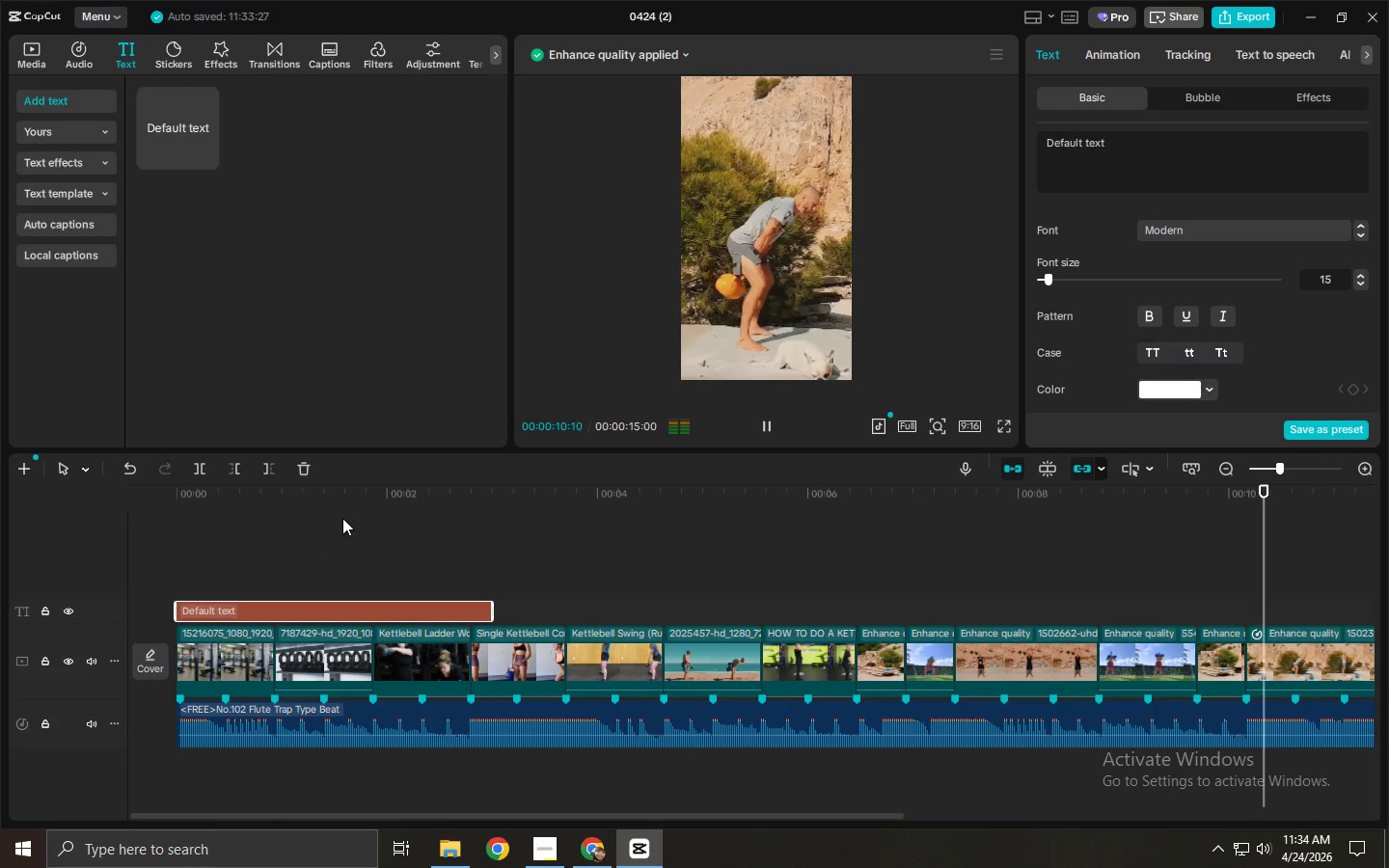 
wait(15.39)
 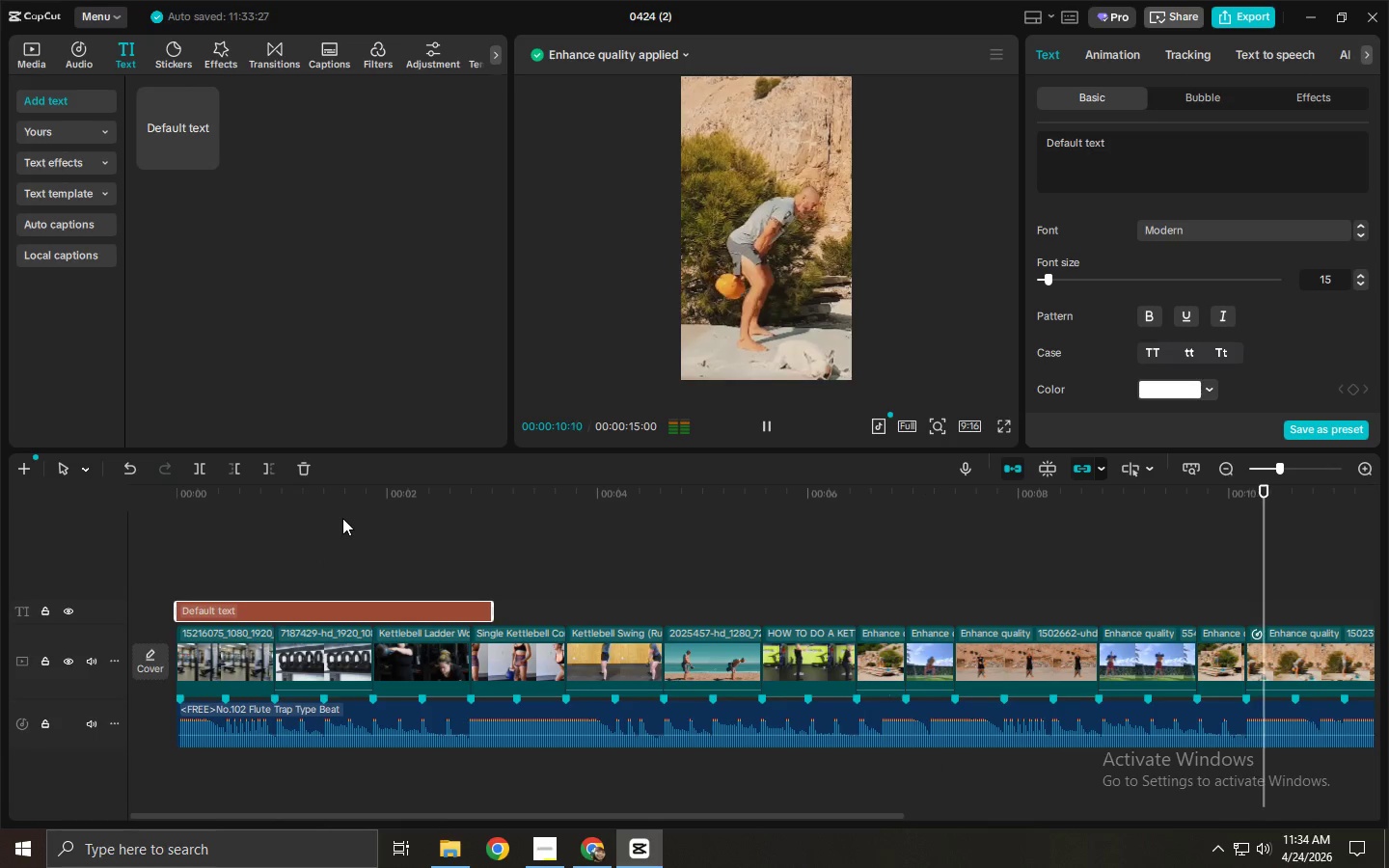 
left_click_drag(start_coordinate=[340, 502], to_coordinate=[0, 520])
 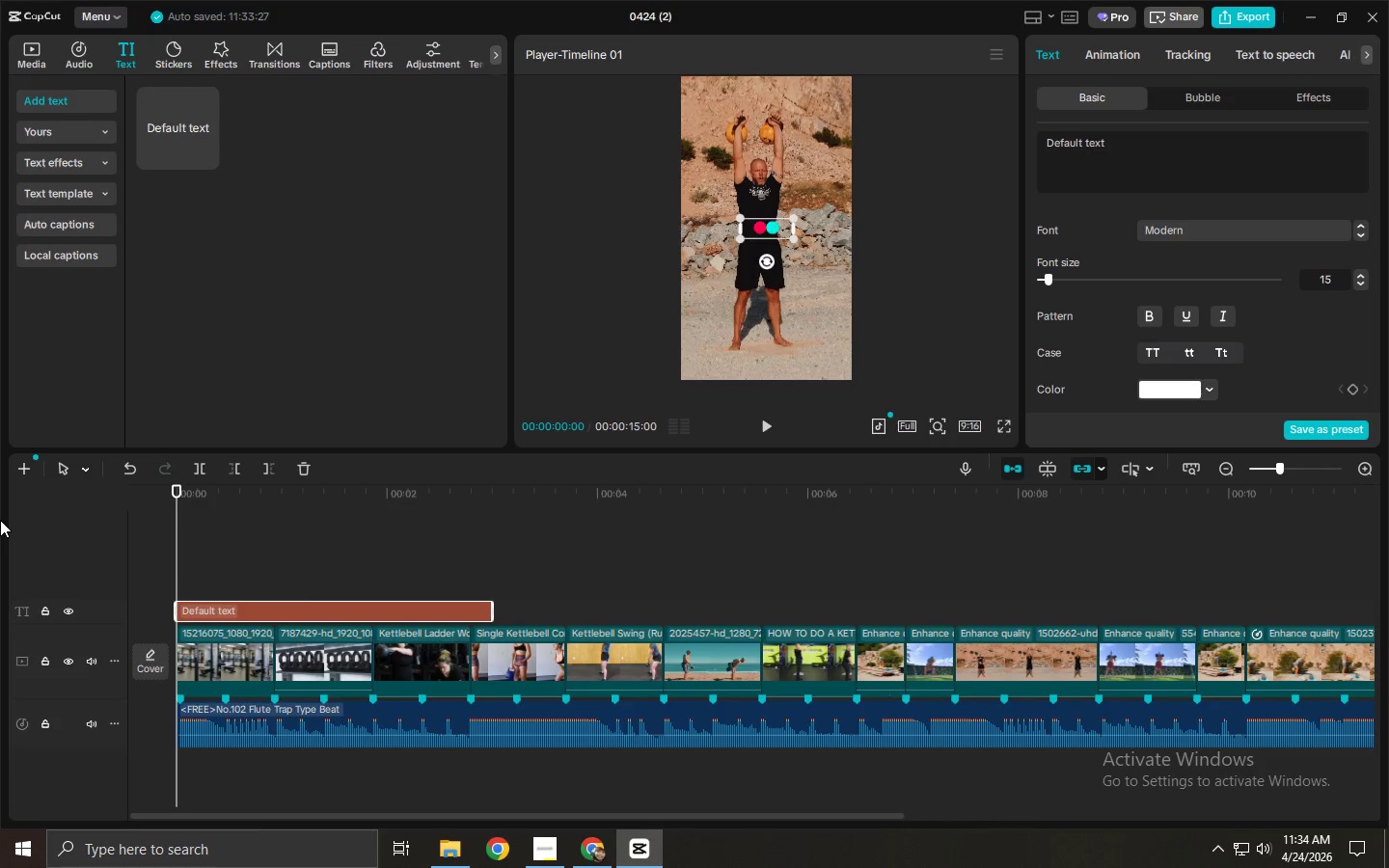 
key(Space)
 